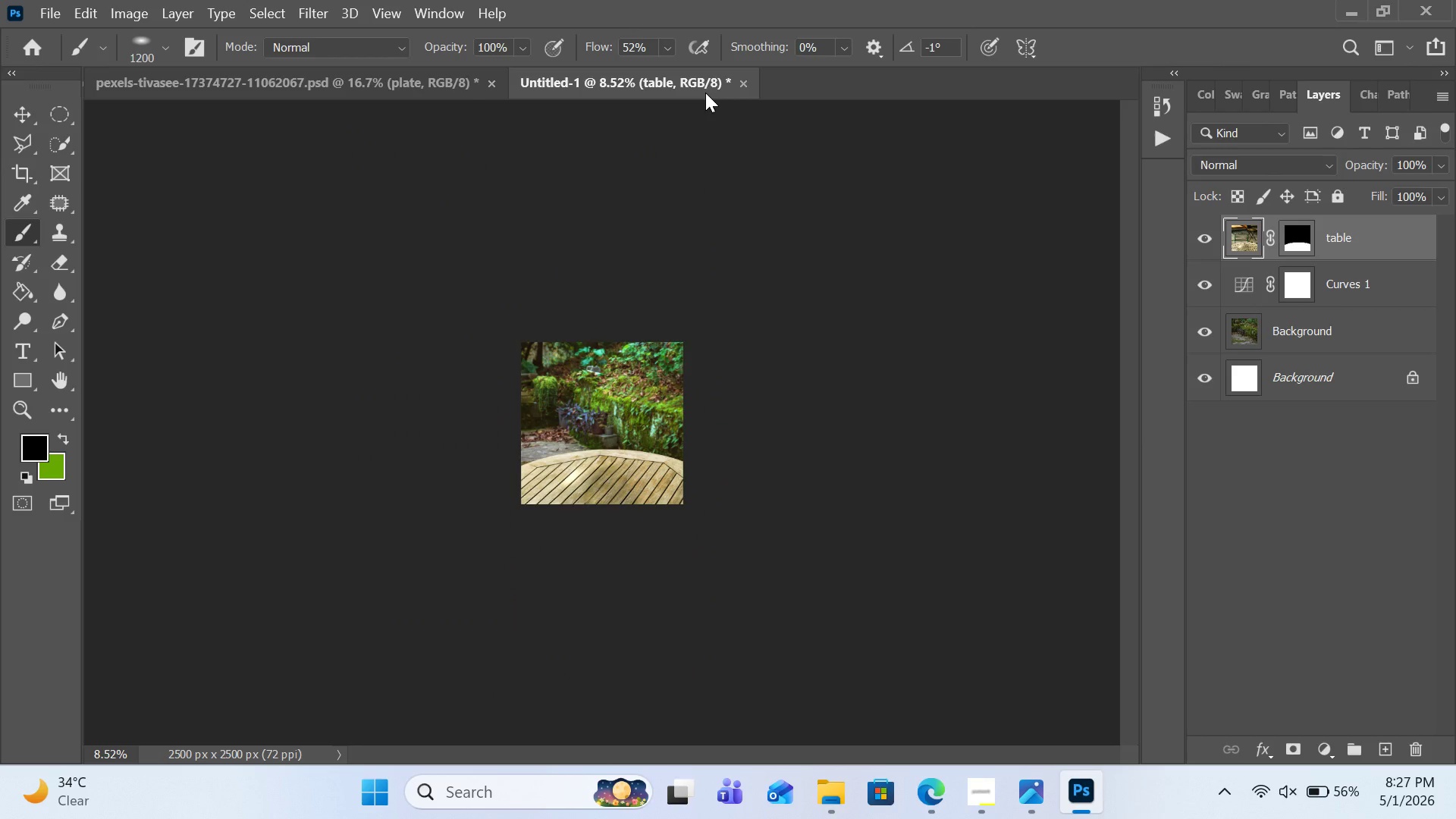 
key(Control+V)
 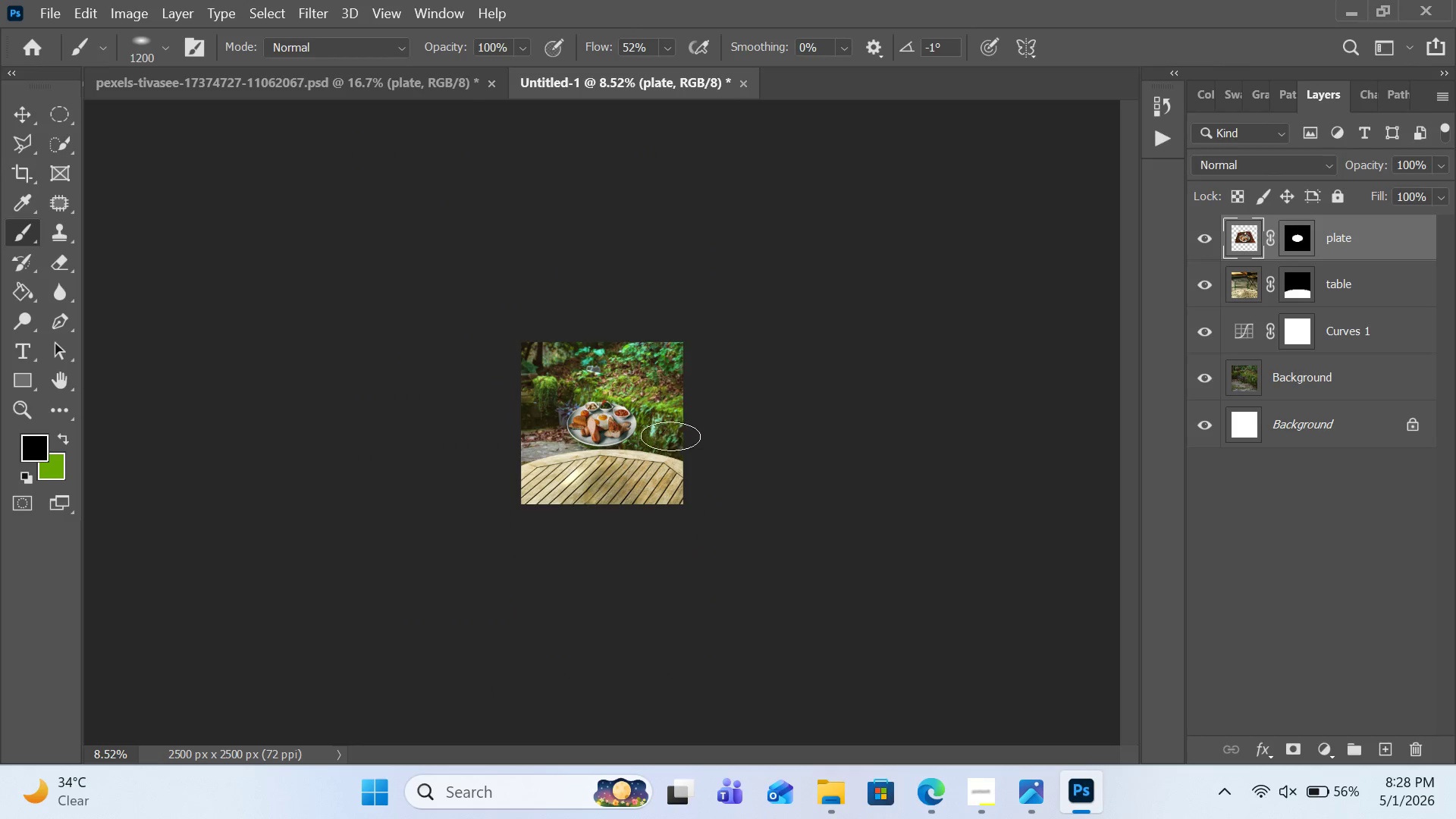 
hold_key(key=ControlLeft, duration=3.48)
left_click_drag(start_coordinate=[625, 430], to_coordinate=[632, 485])
 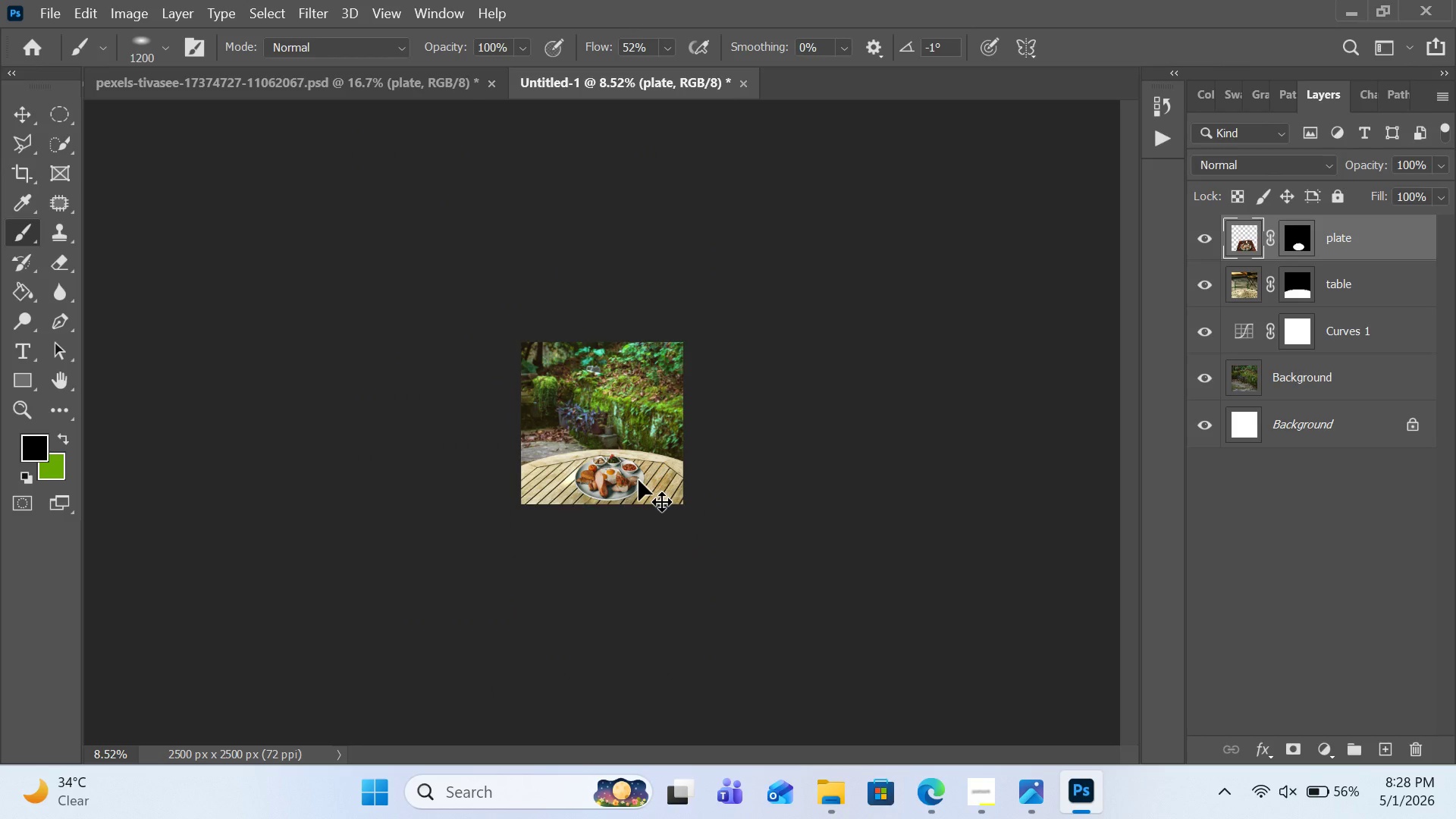 
key(Control+0)
 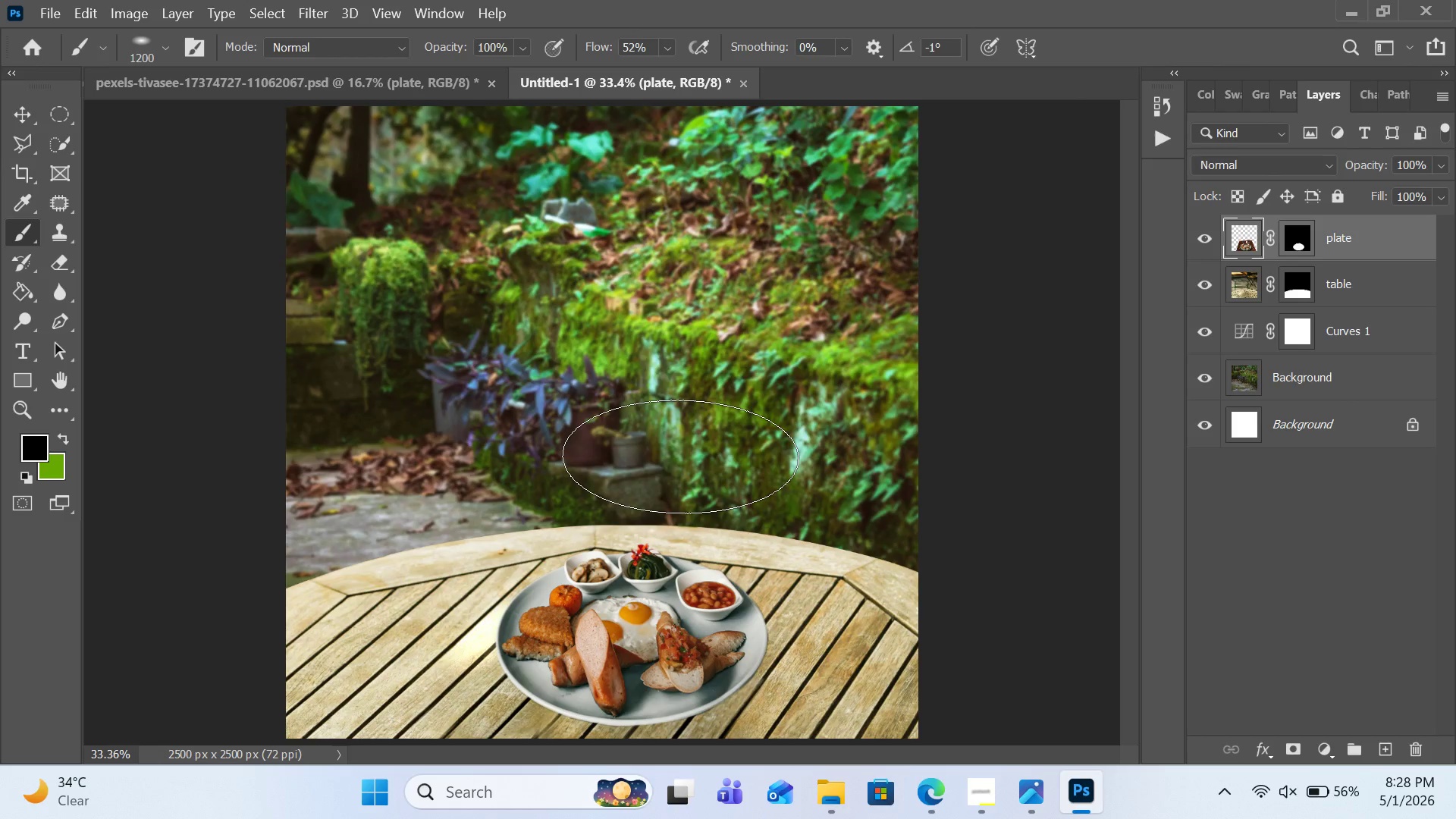 
scroll: coordinate [680, 457], scroll_direction: down, amount: 3.0
 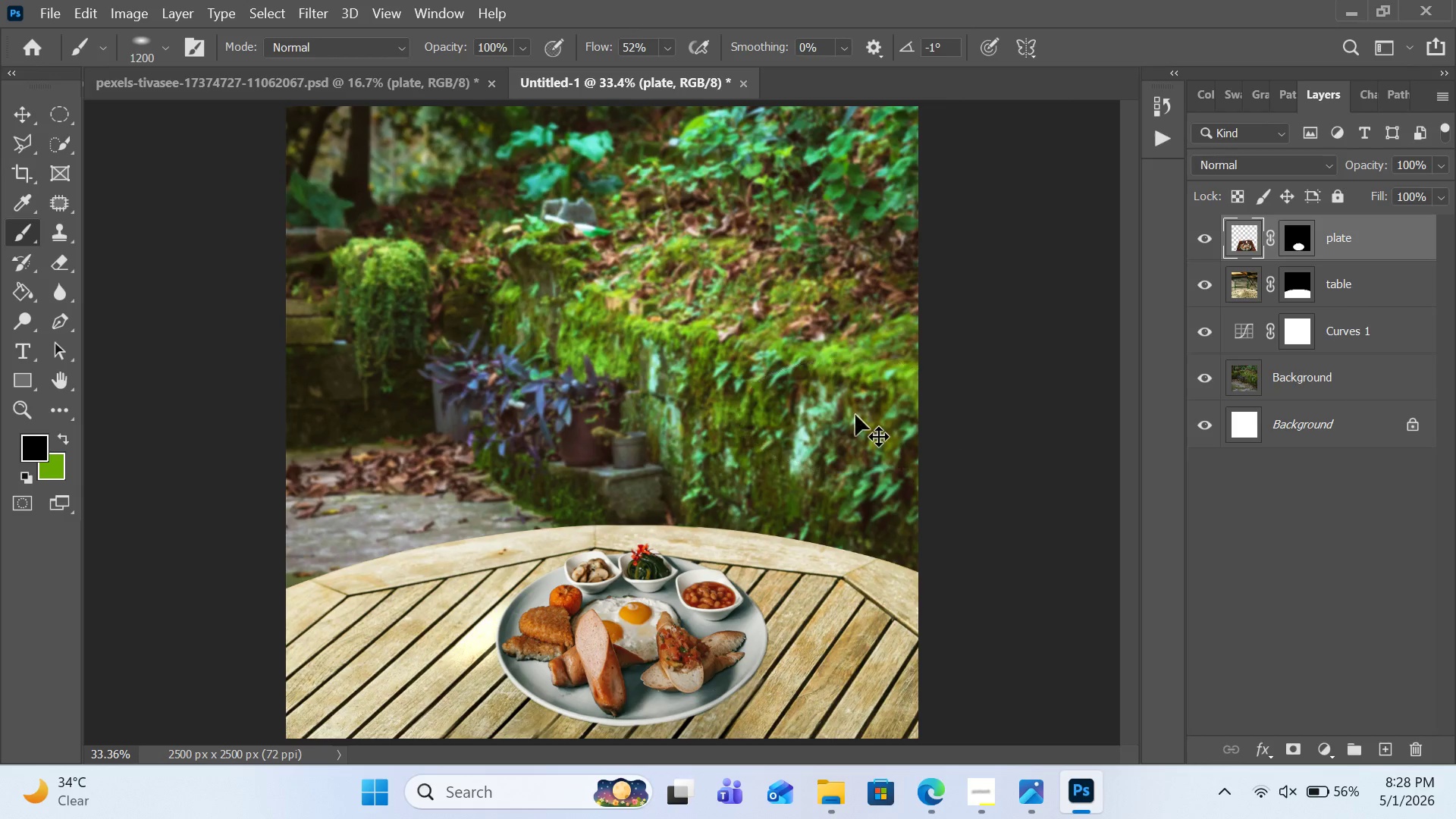 
key(Control+Minus)
 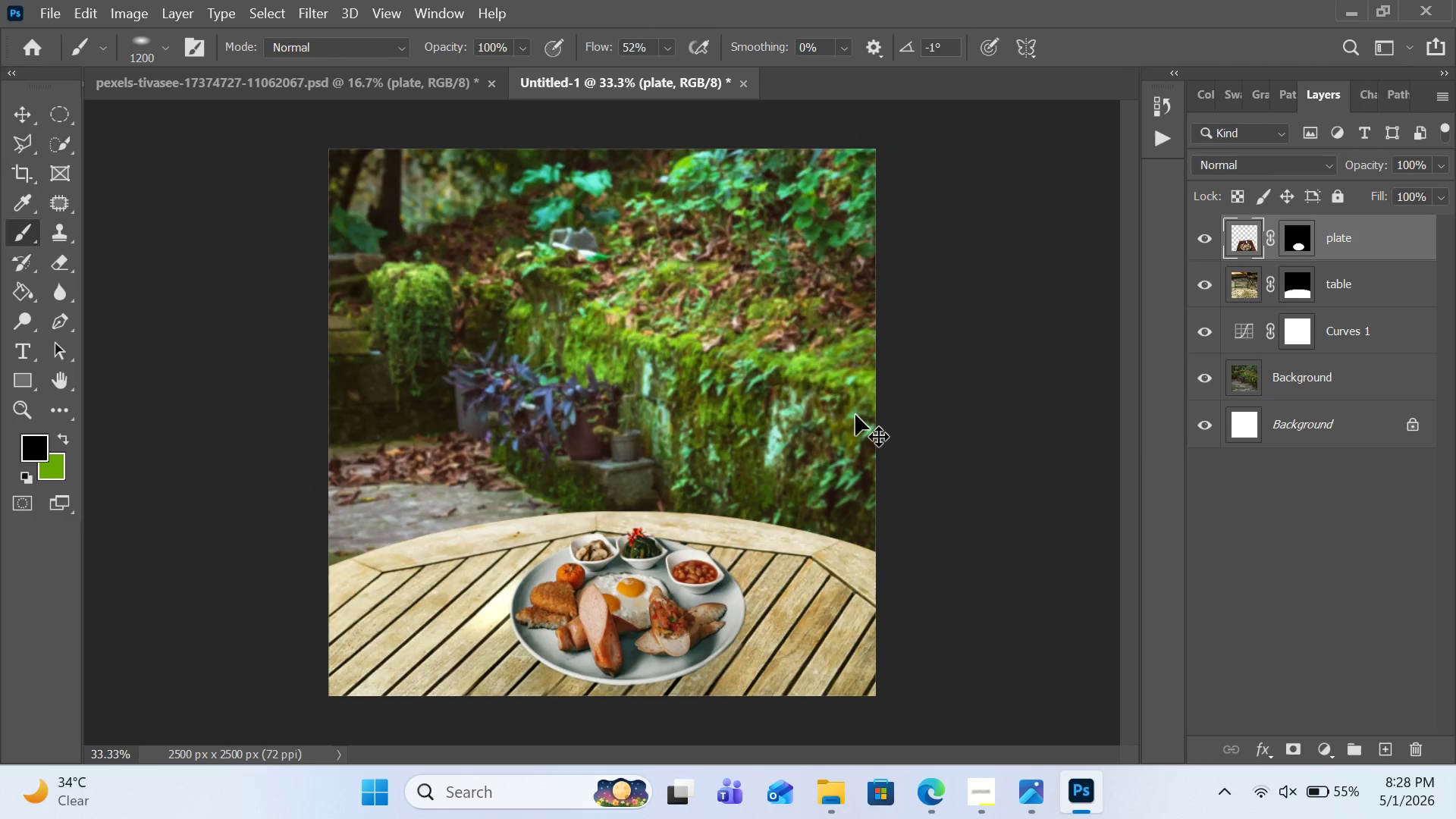 
key(Control+Minus)
 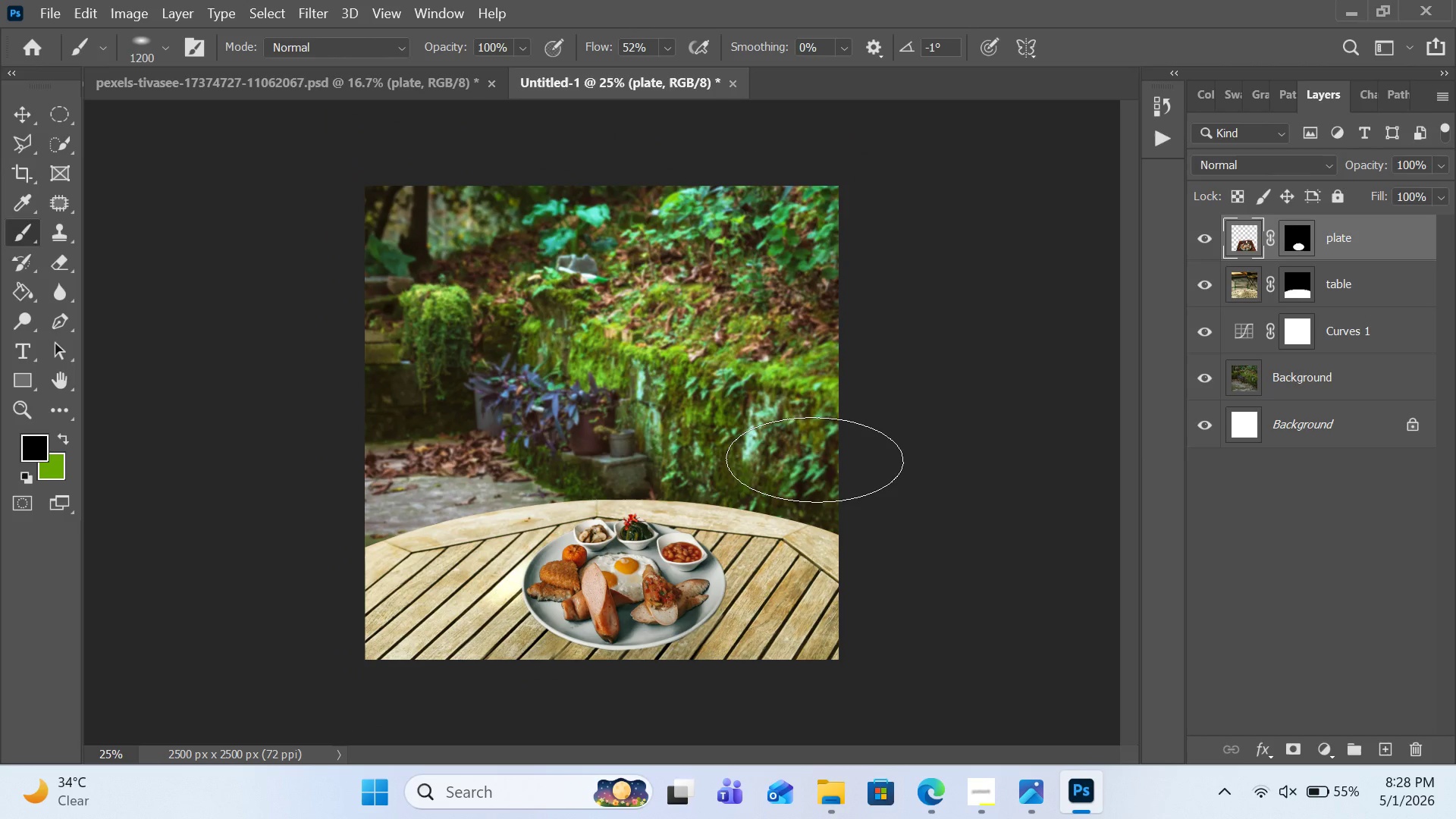 
key(Control+T)
 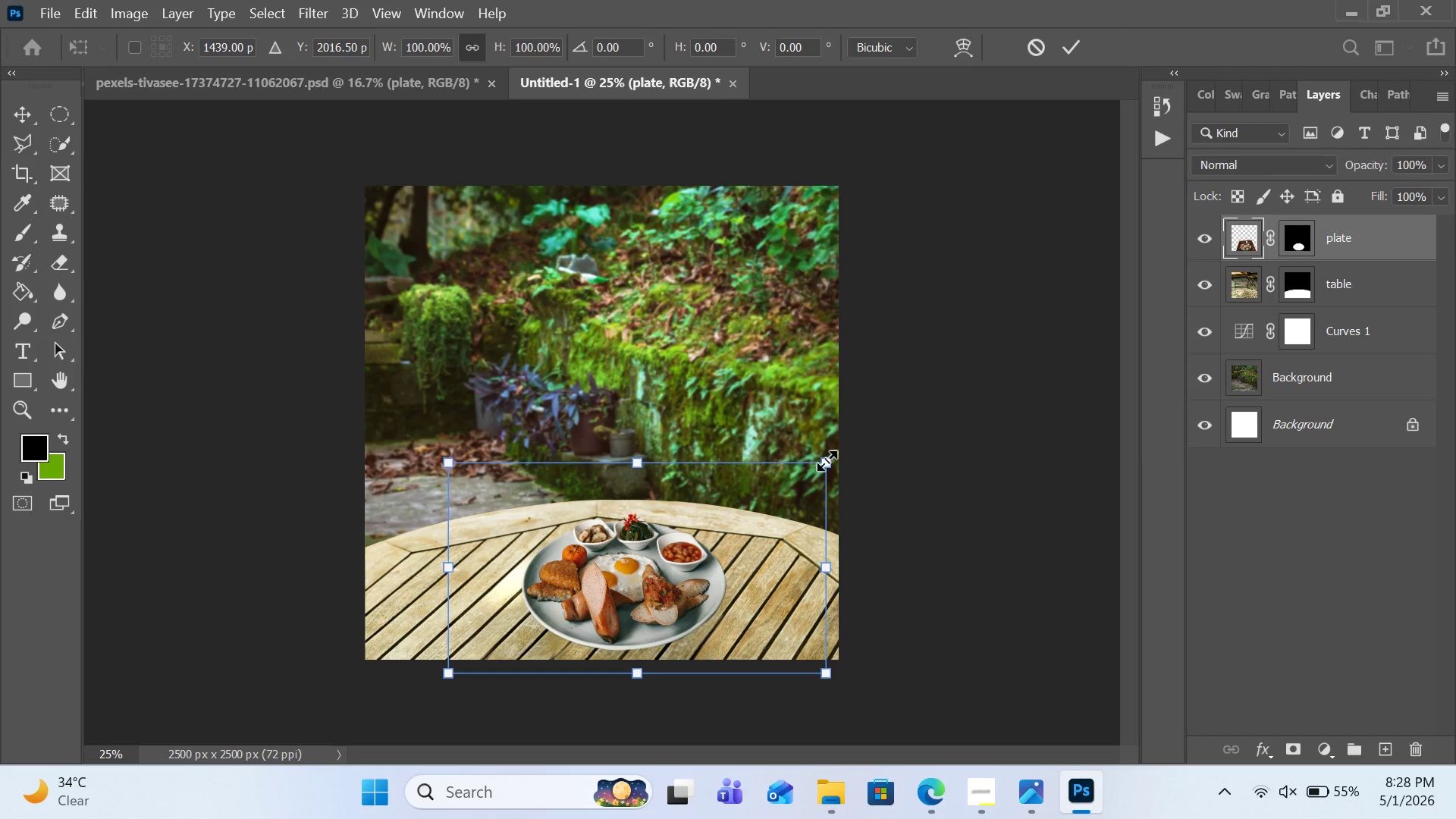 
left_click_drag(start_coordinate=[827, 460], to_coordinate=[777, 478])
 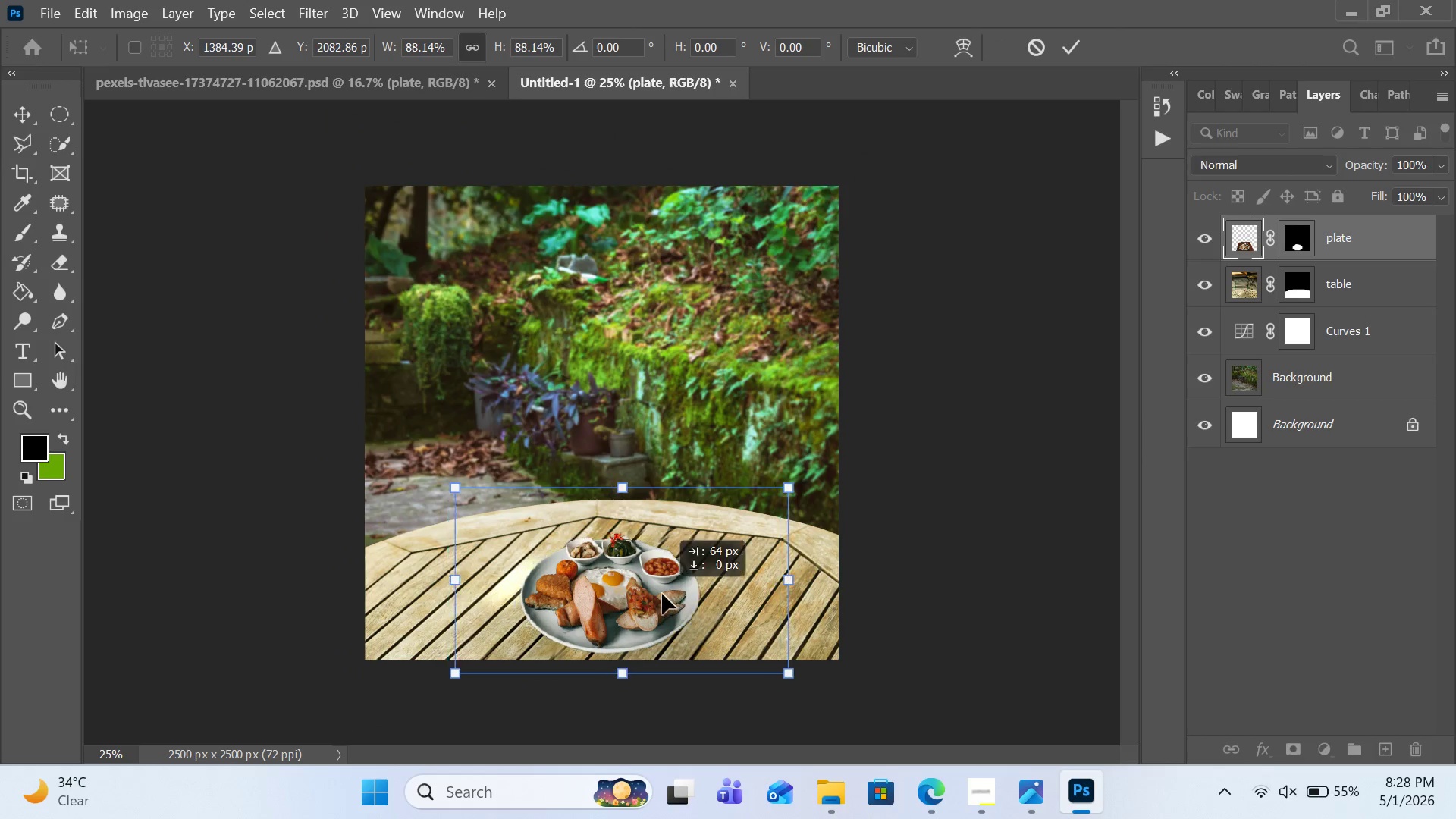 
left_click_drag(start_coordinate=[650, 594], to_coordinate=[671, 590])
 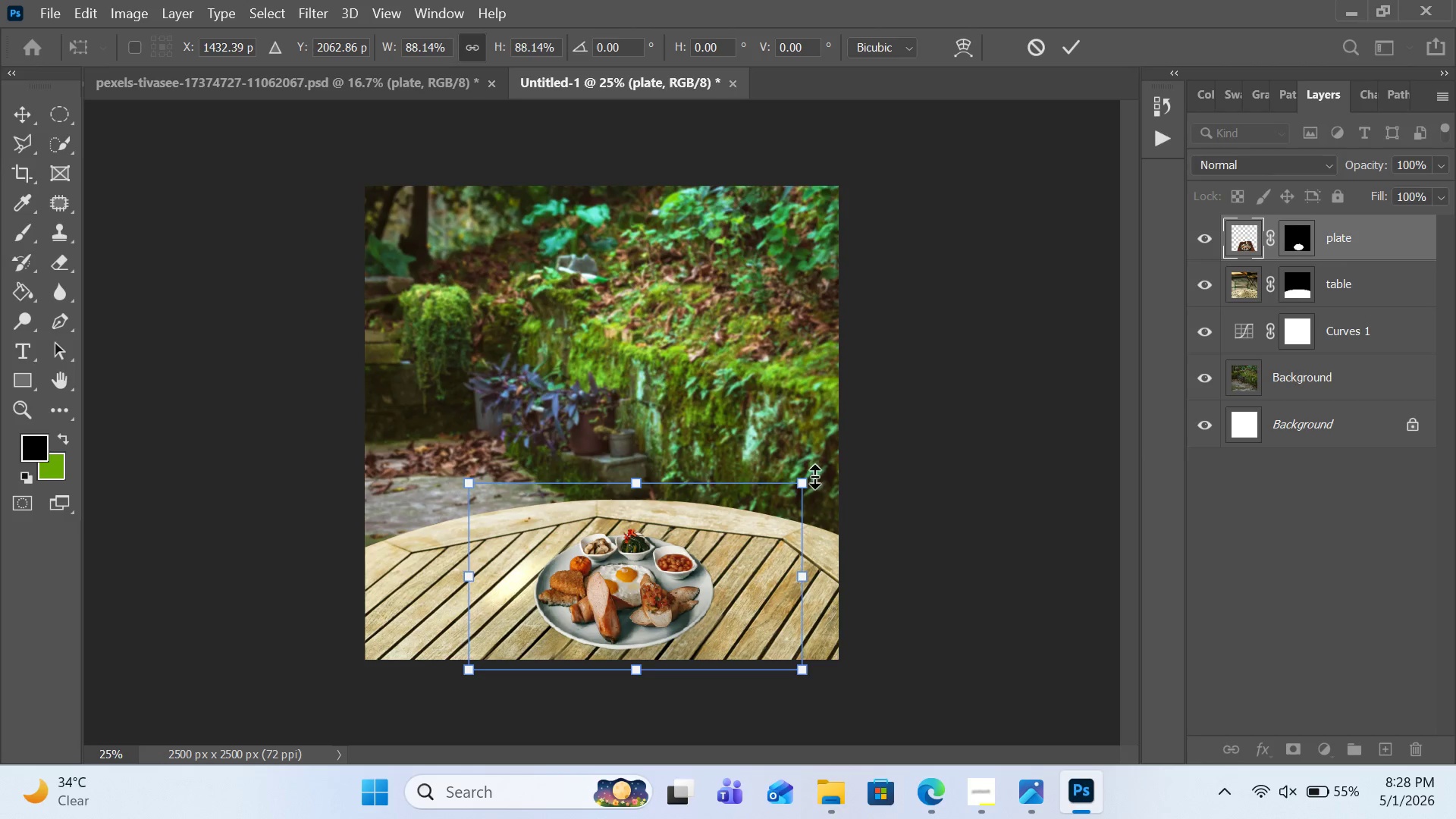 
left_click_drag(start_coordinate=[816, 475], to_coordinate=[767, 500])
 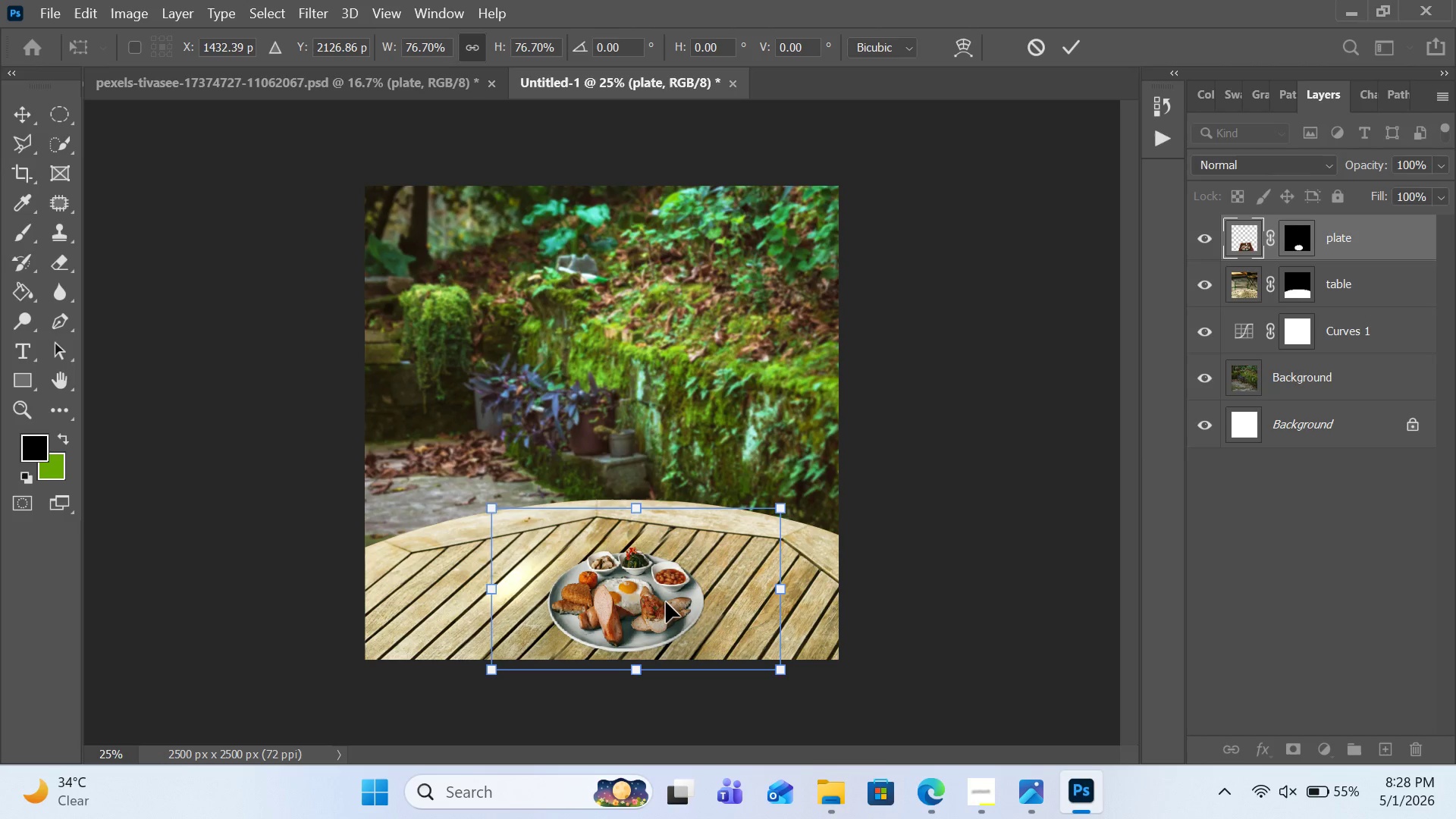 
left_click_drag(start_coordinate=[658, 598], to_coordinate=[693, 600])
 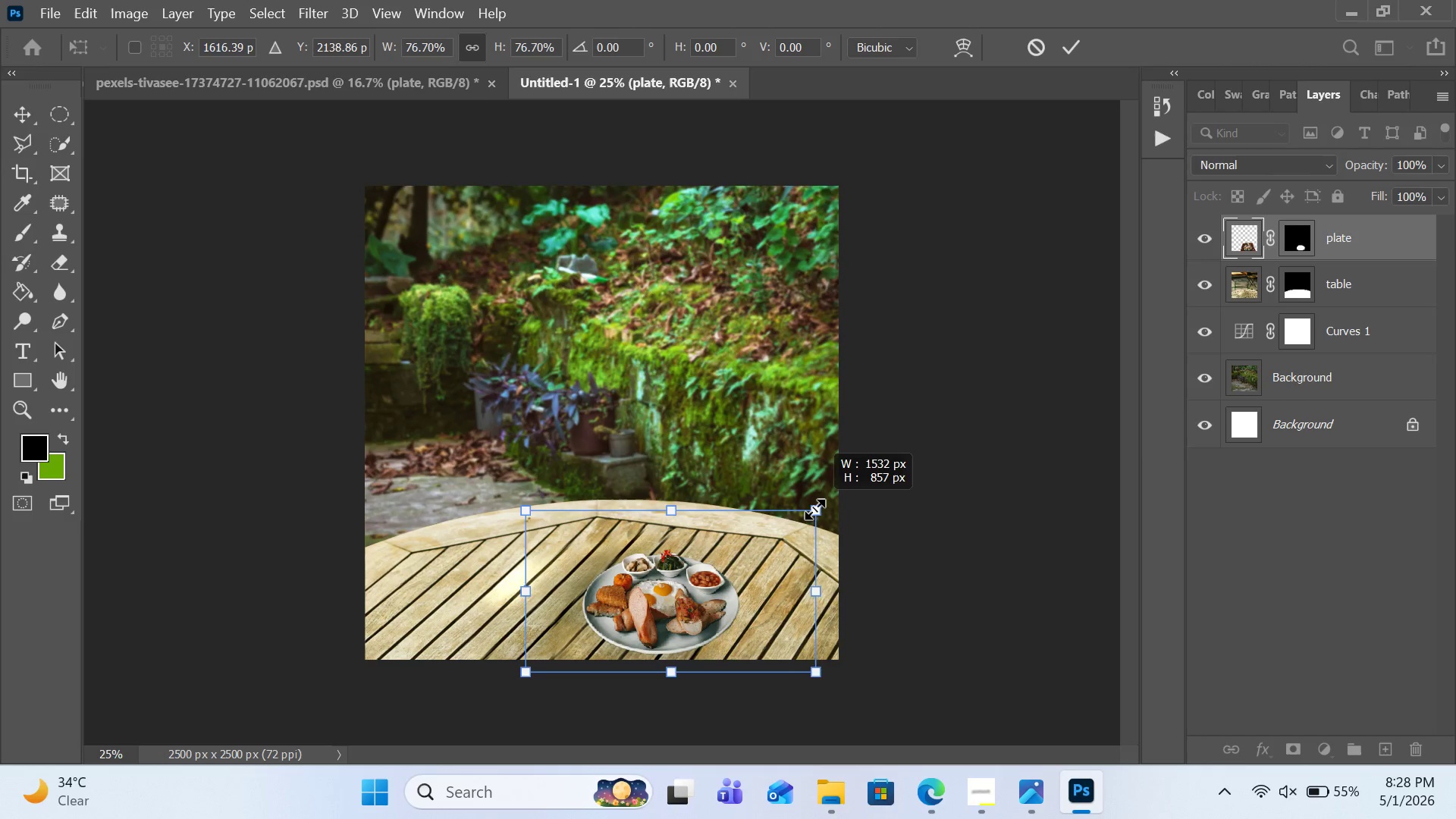 
left_click_drag(start_coordinate=[816, 506], to_coordinate=[805, 512])
 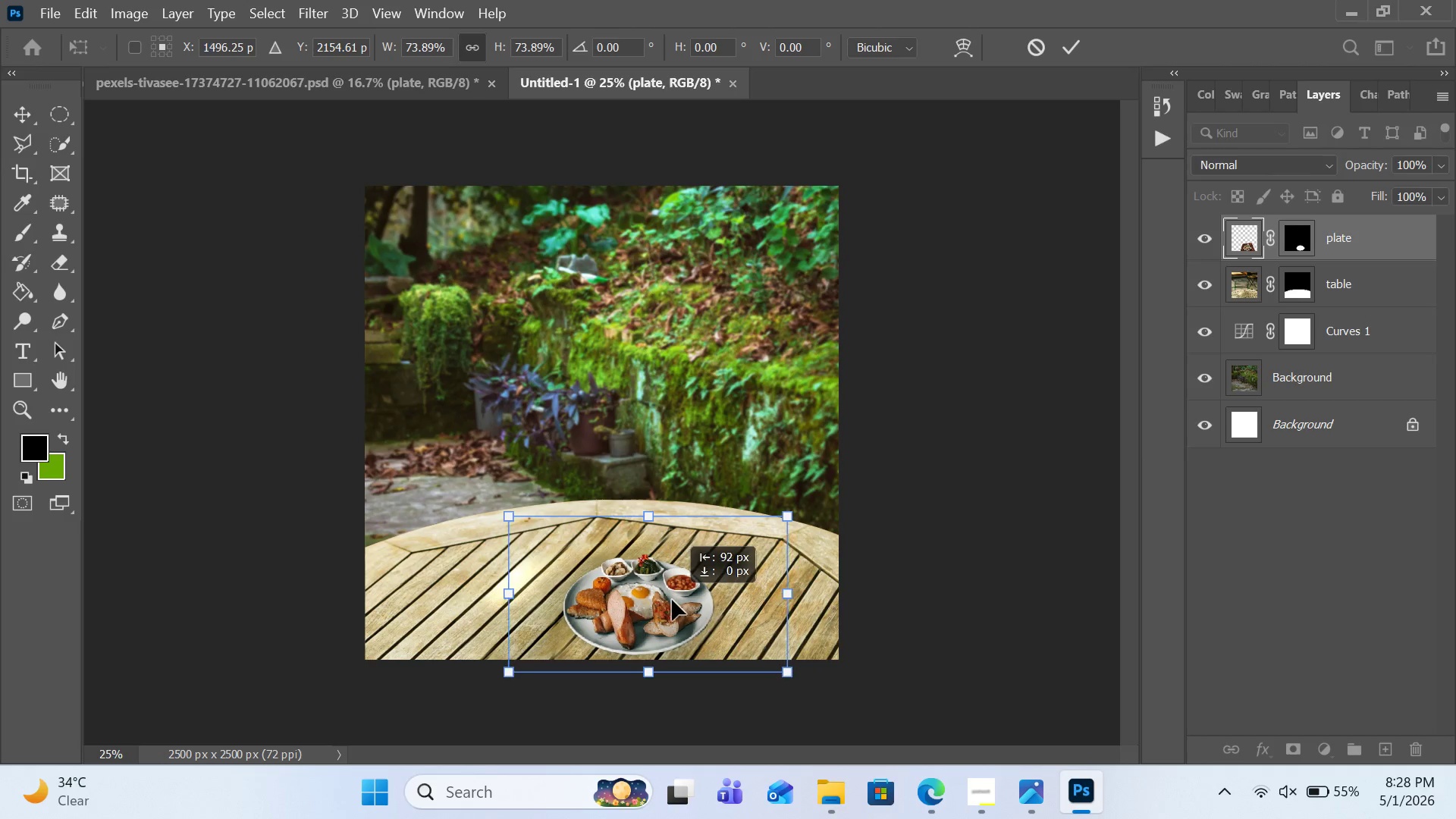 
left_click_drag(start_coordinate=[689, 600], to_coordinate=[663, 596])
 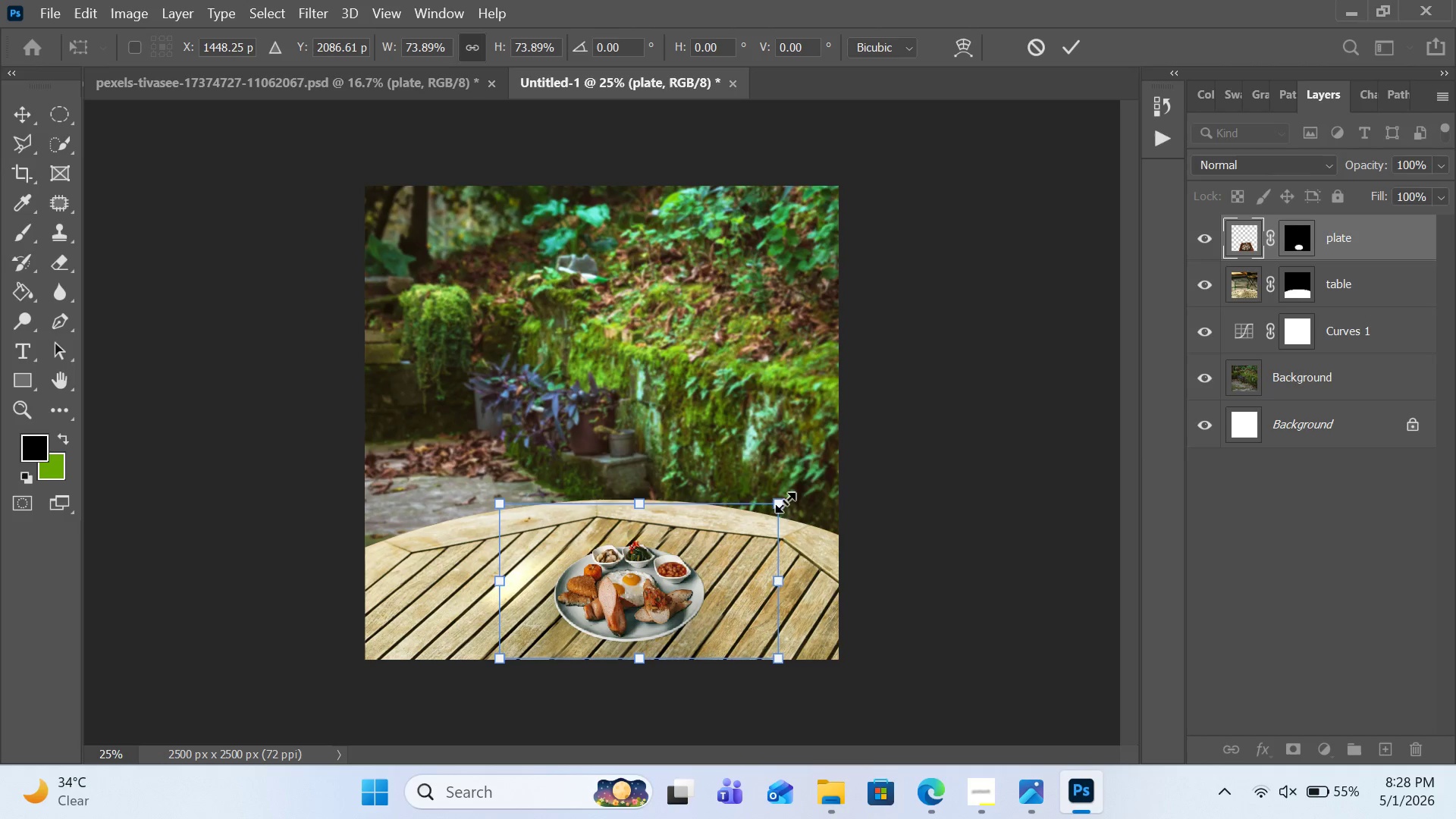 
left_click_drag(start_coordinate=[785, 502], to_coordinate=[770, 510])
 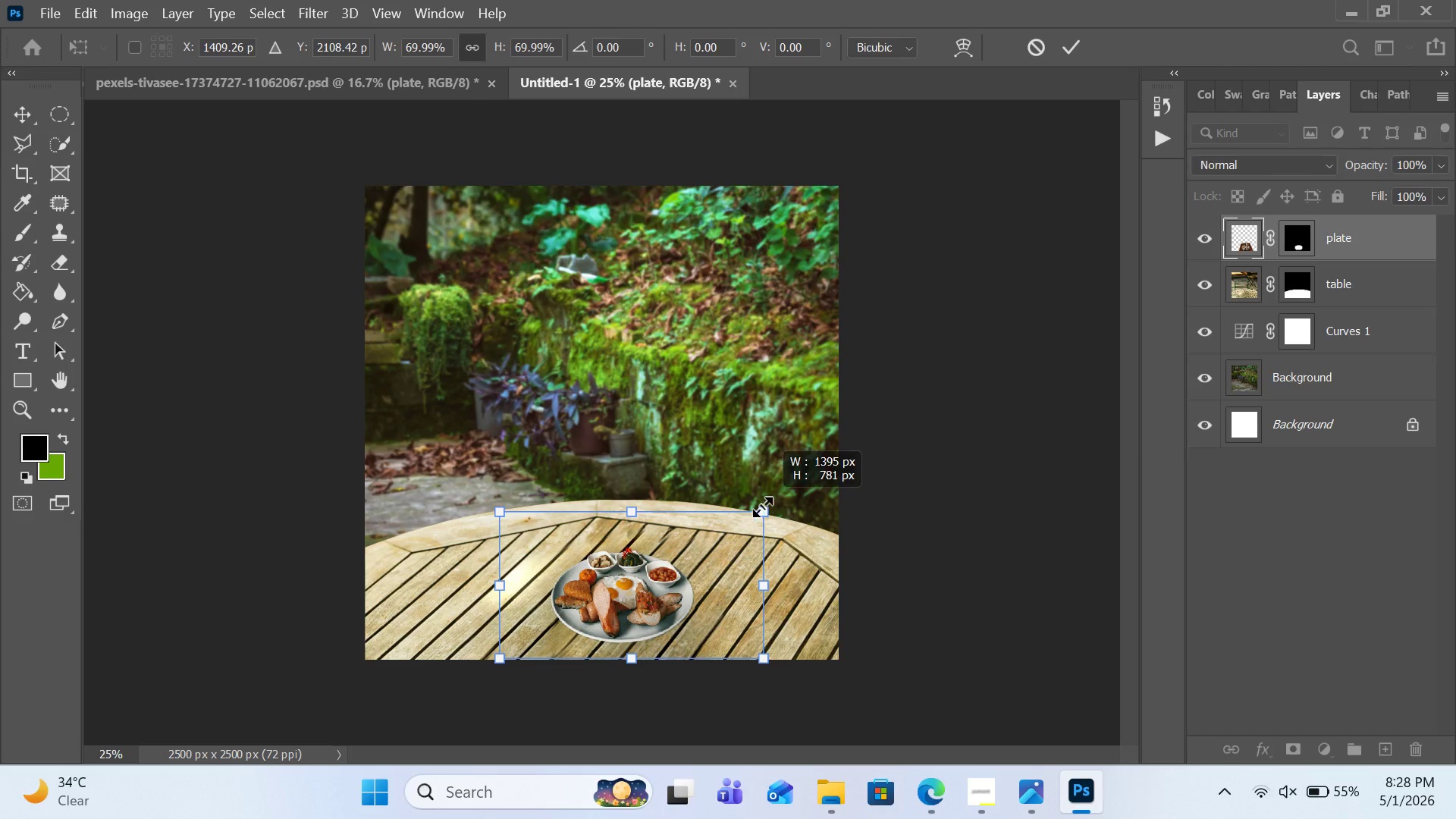 
left_click_drag(start_coordinate=[767, 503], to_coordinate=[760, 508])
 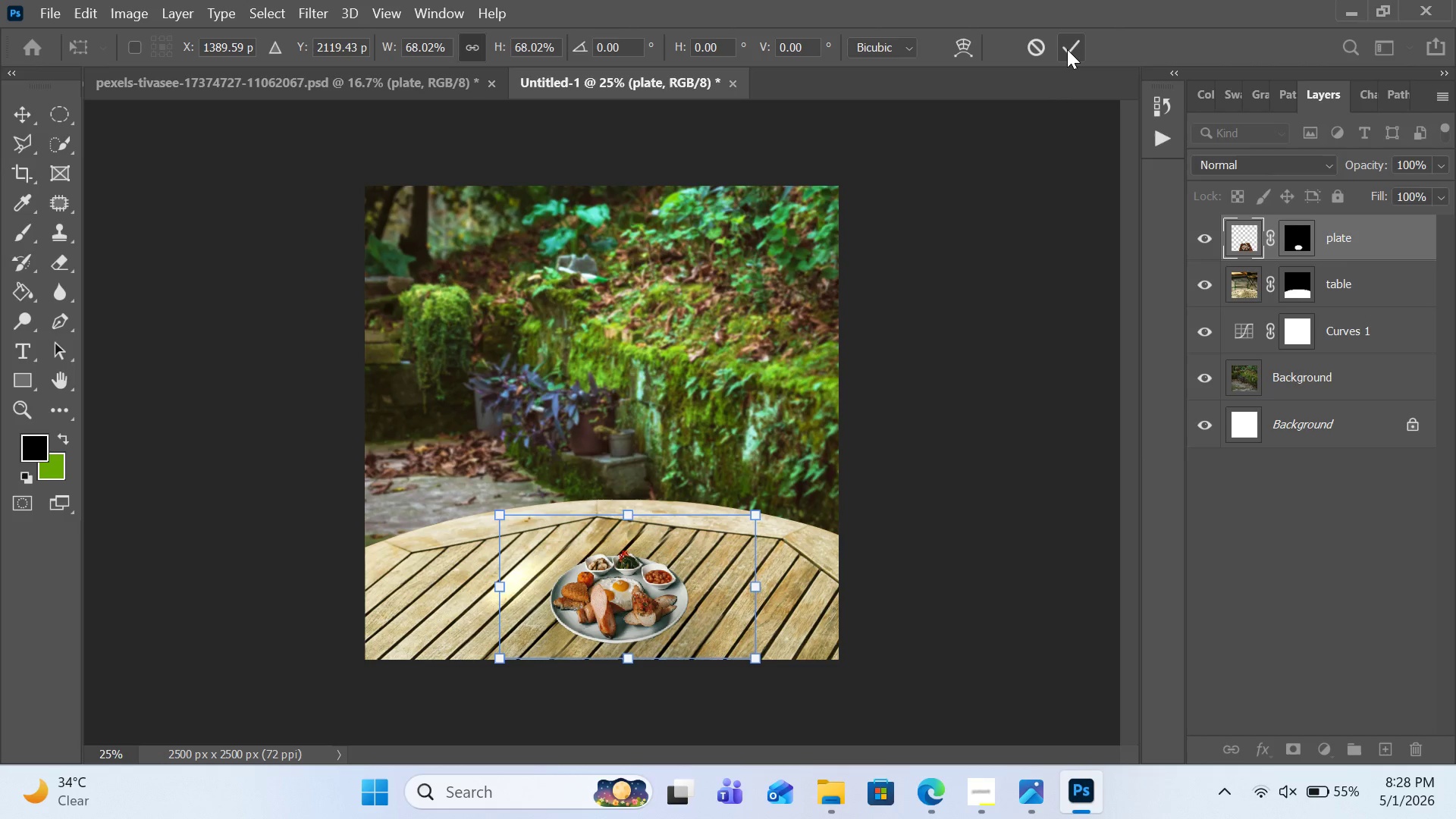 
left_click([1067, 49])
 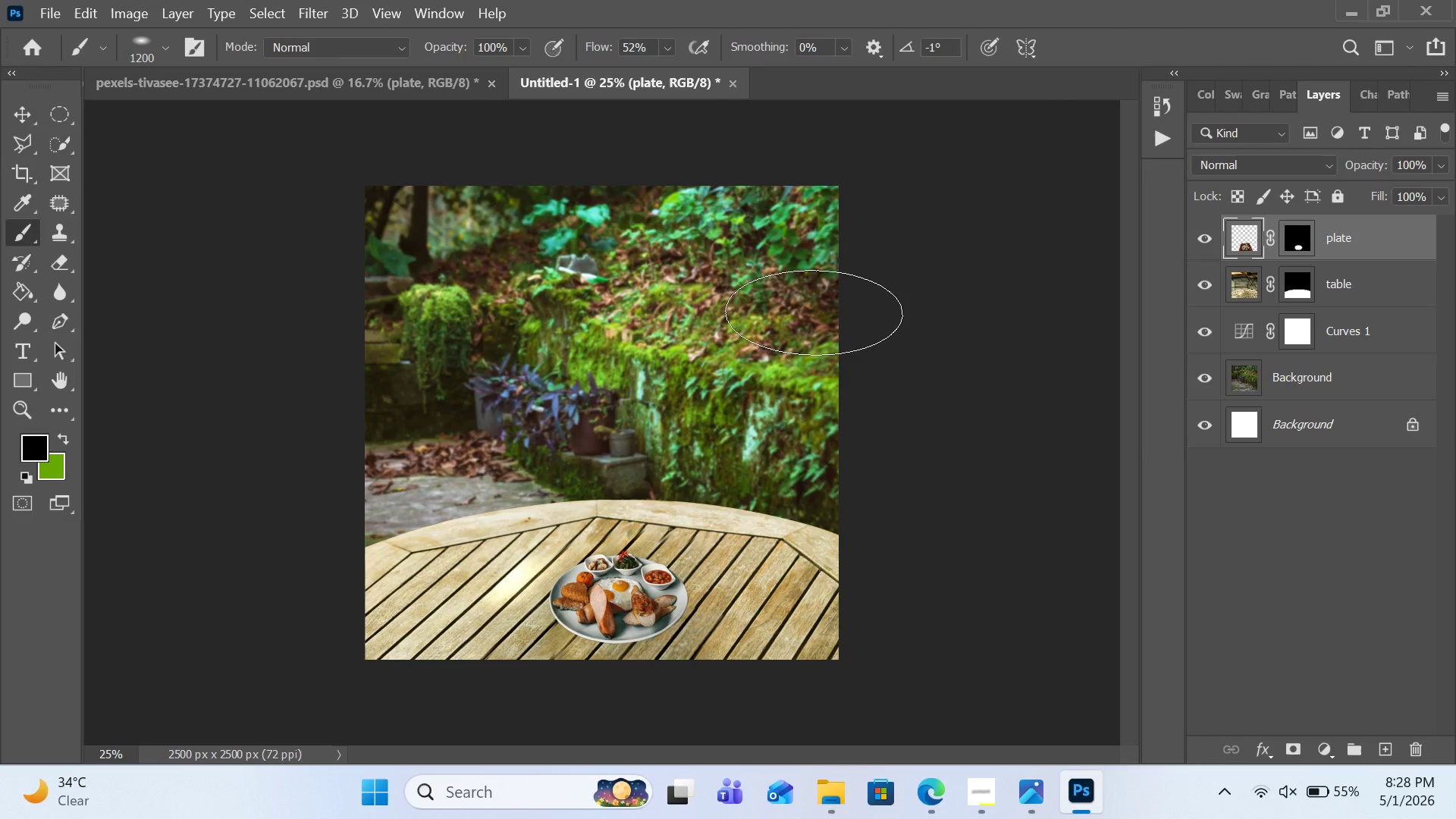 
wait(12.3)
 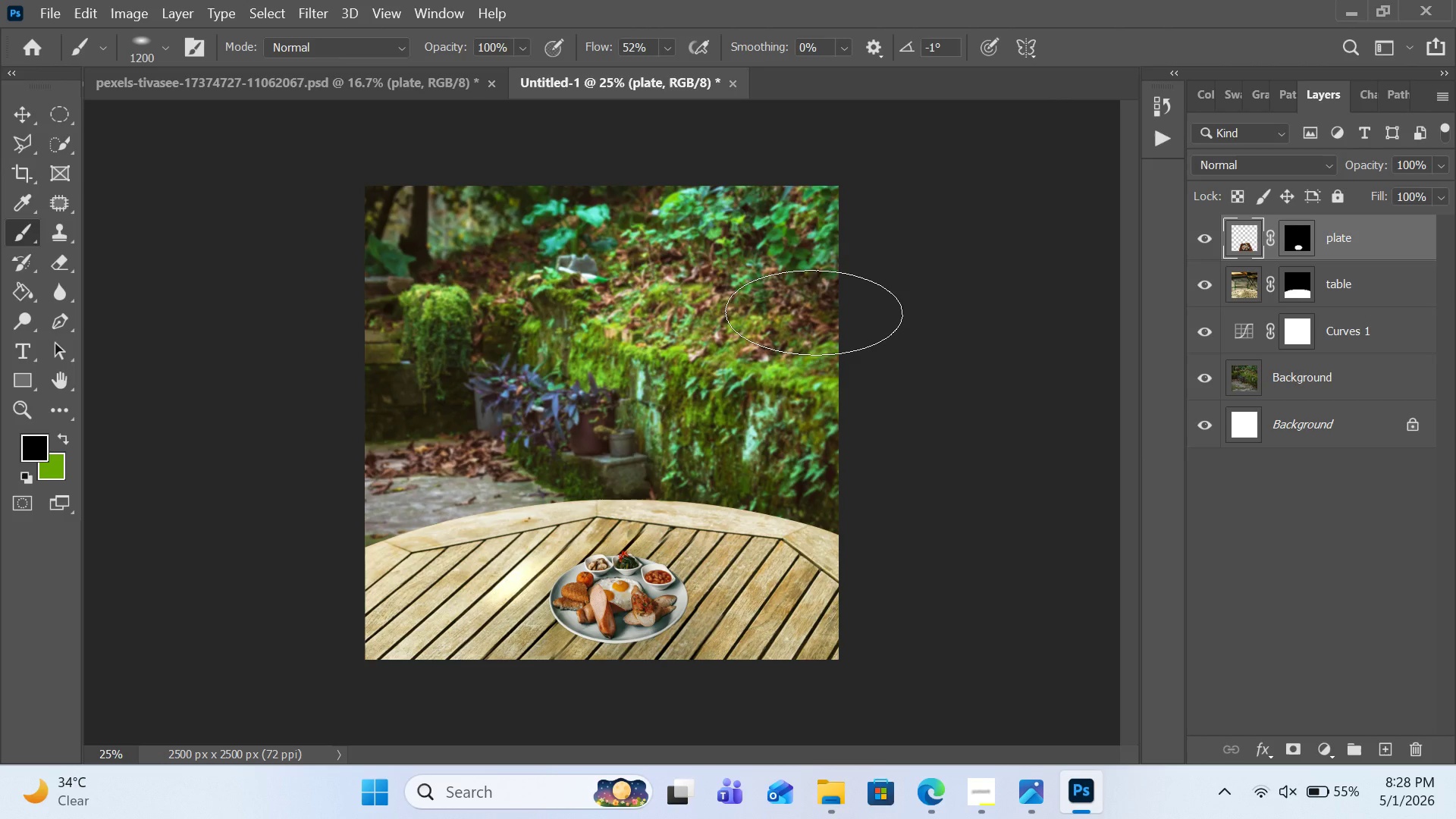 
left_click([1250, 373])
 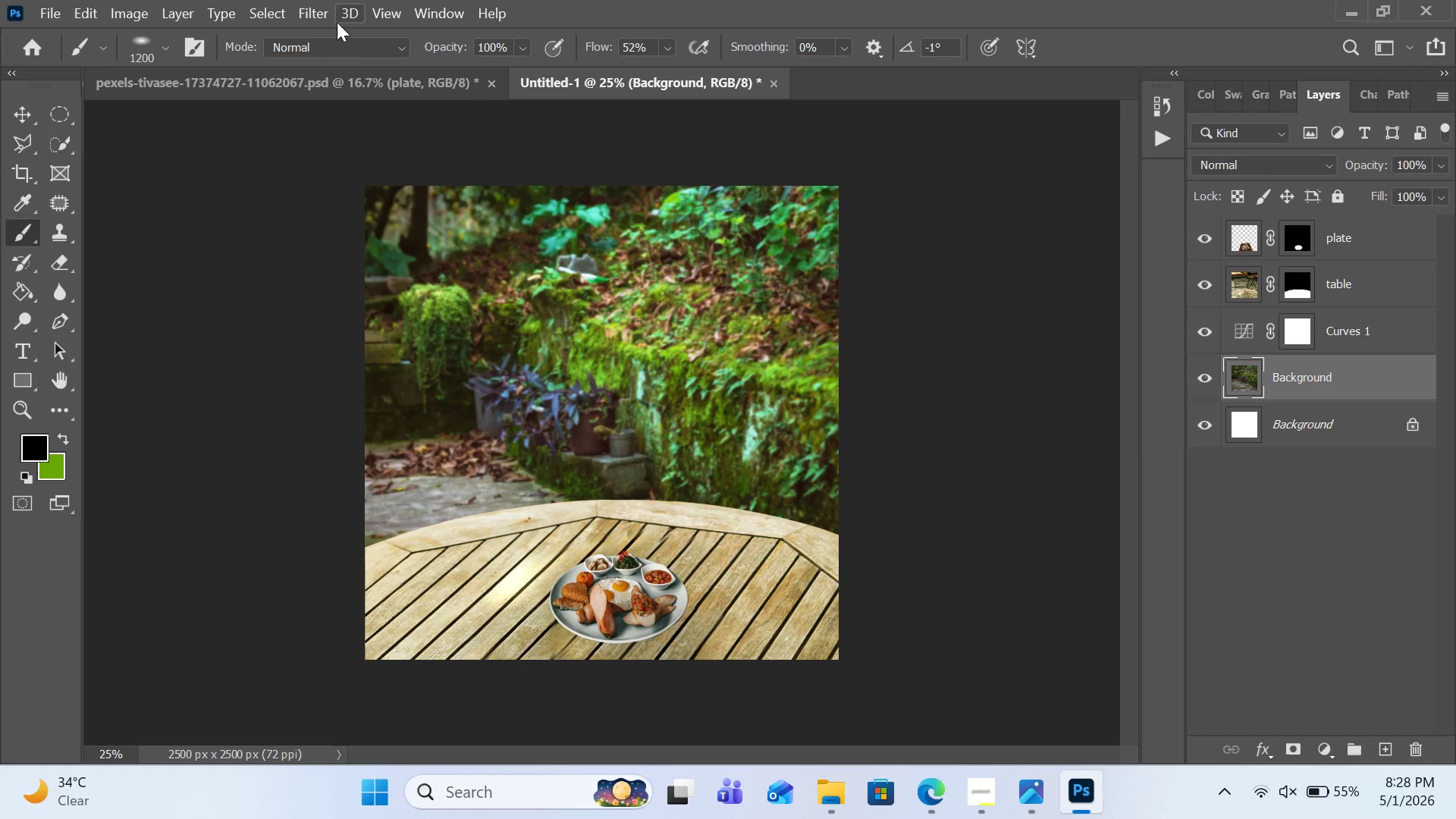 
left_click([324, 18])
 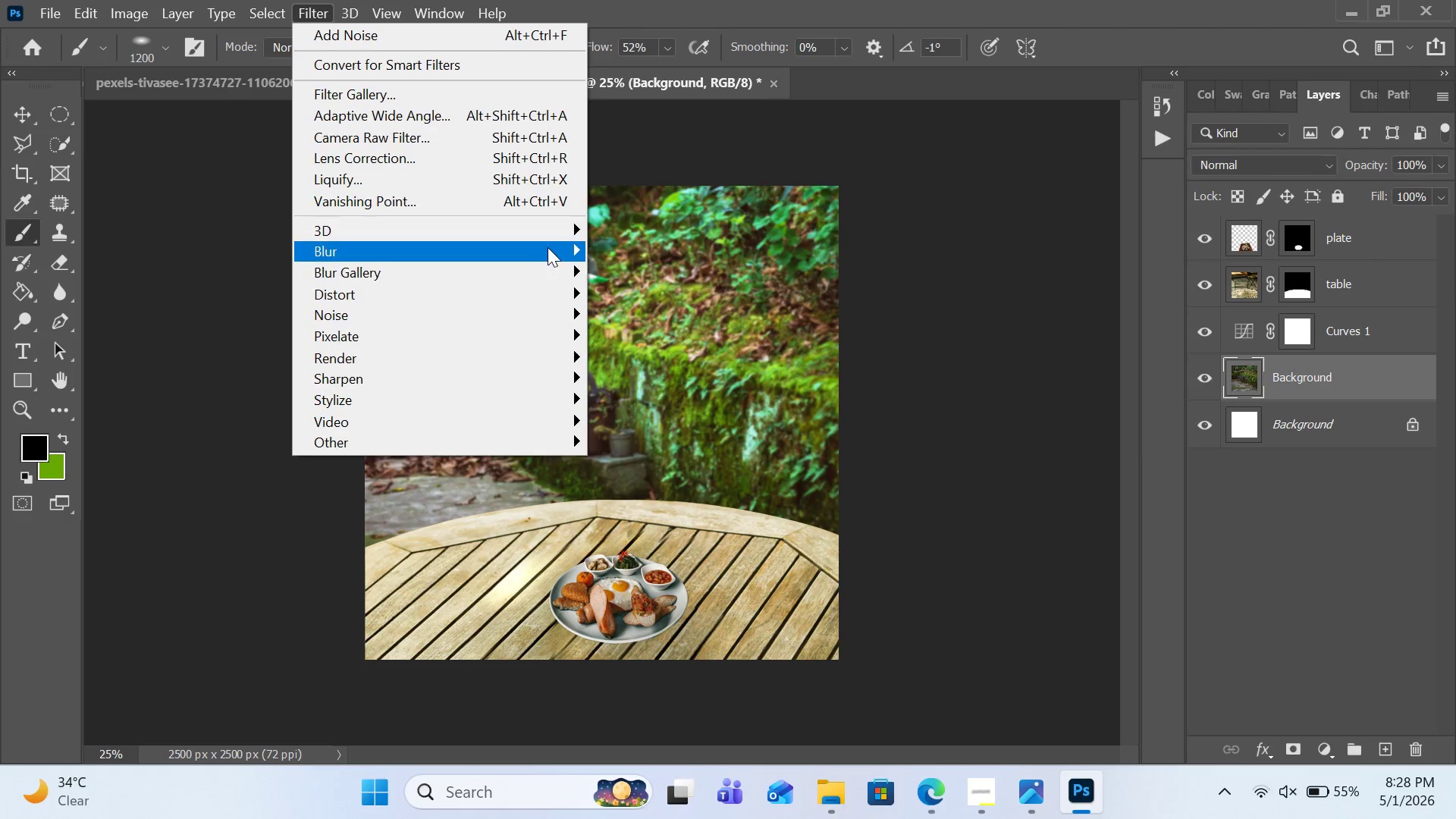 
left_click([550, 242])
 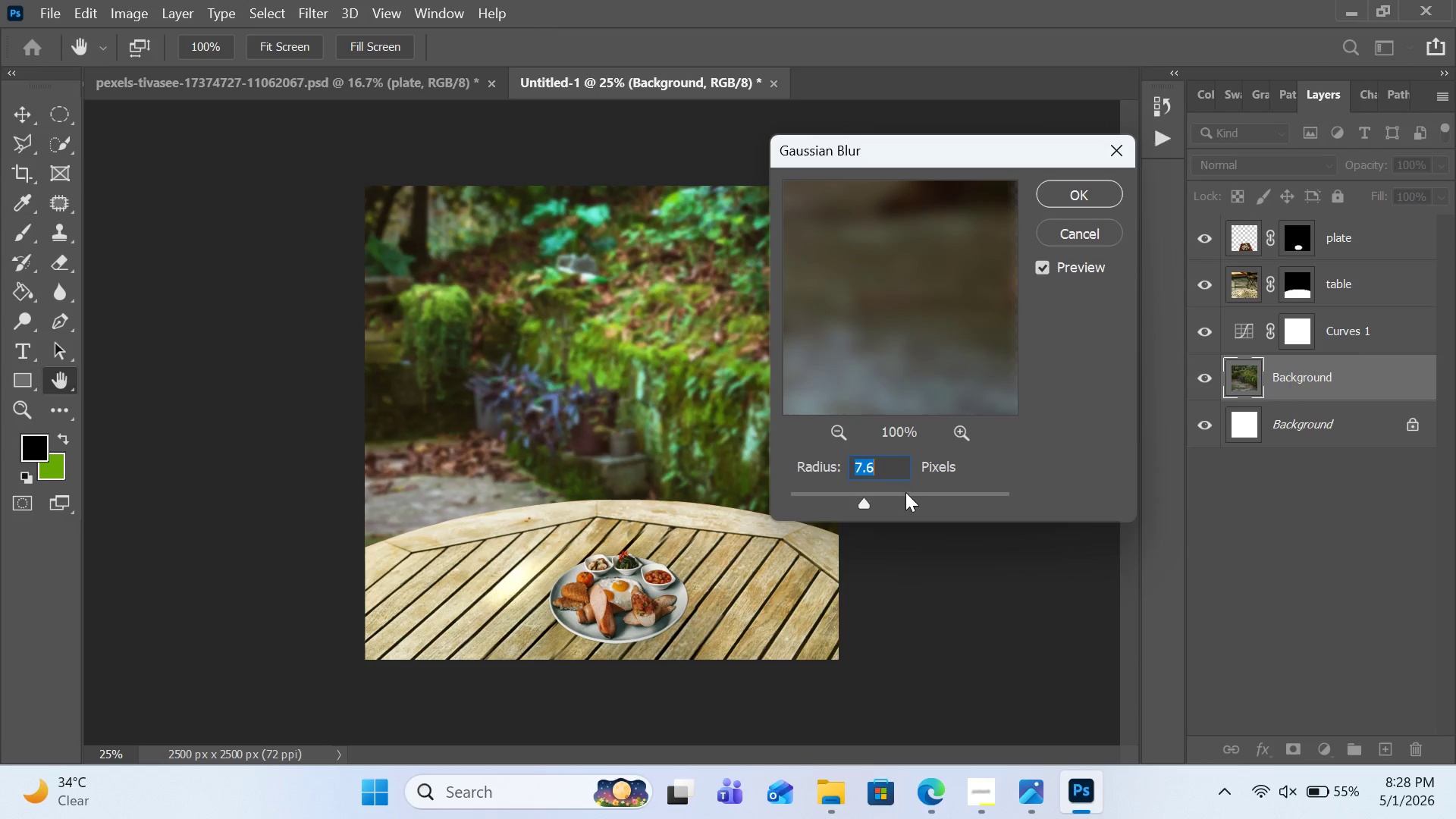 
wait(5.36)
 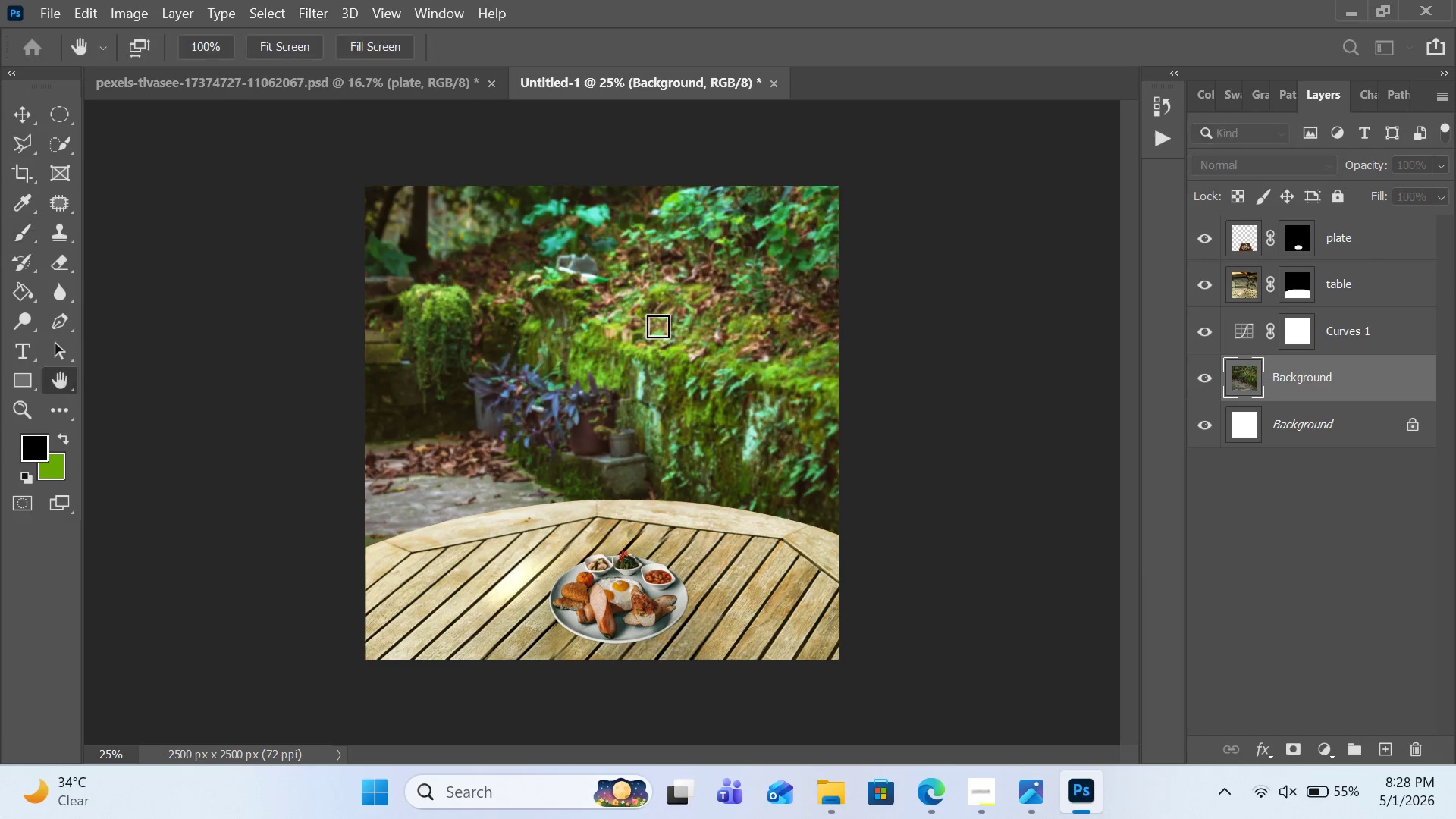 
left_click([882, 496])
 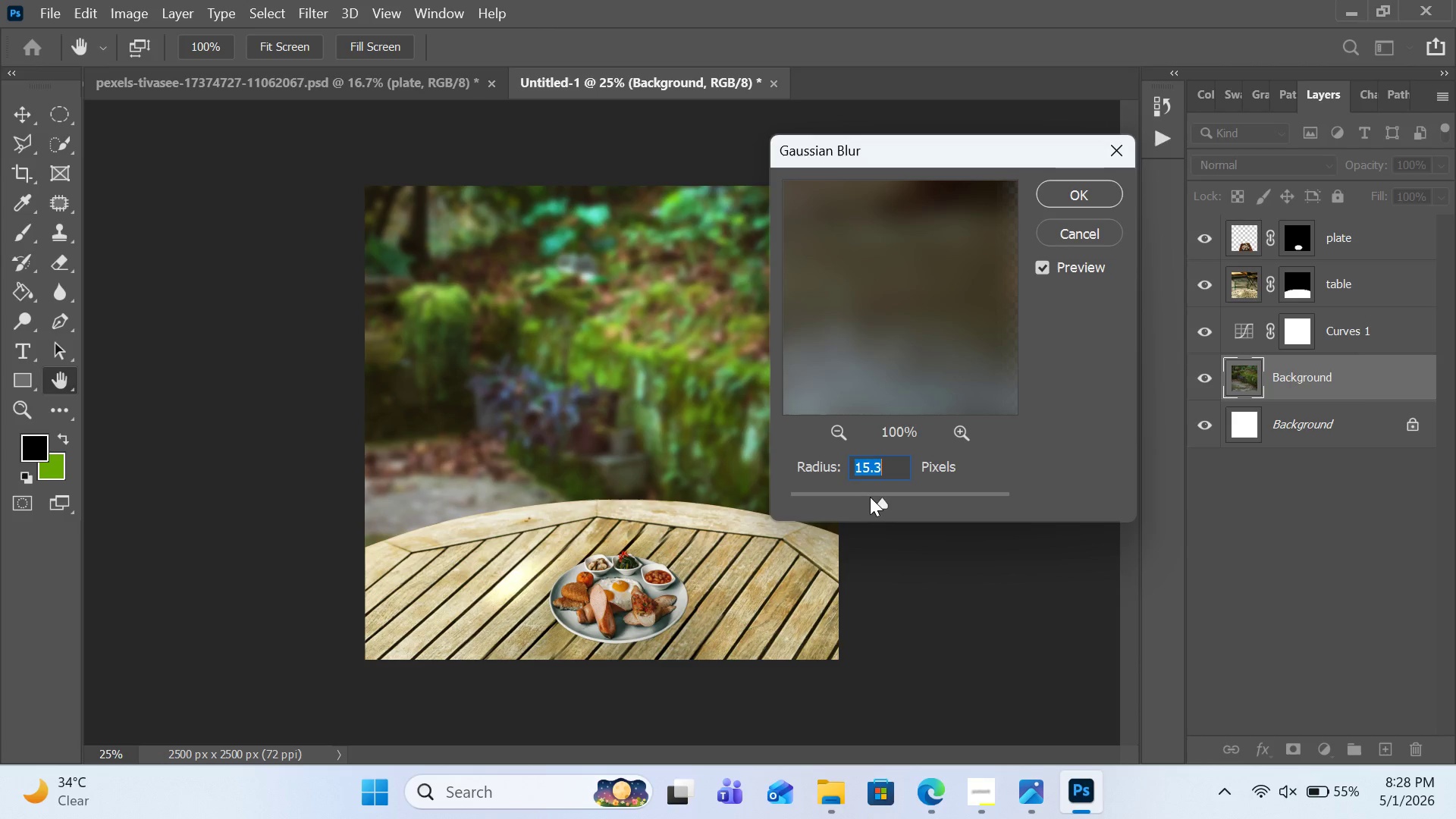 
left_click([877, 497])
 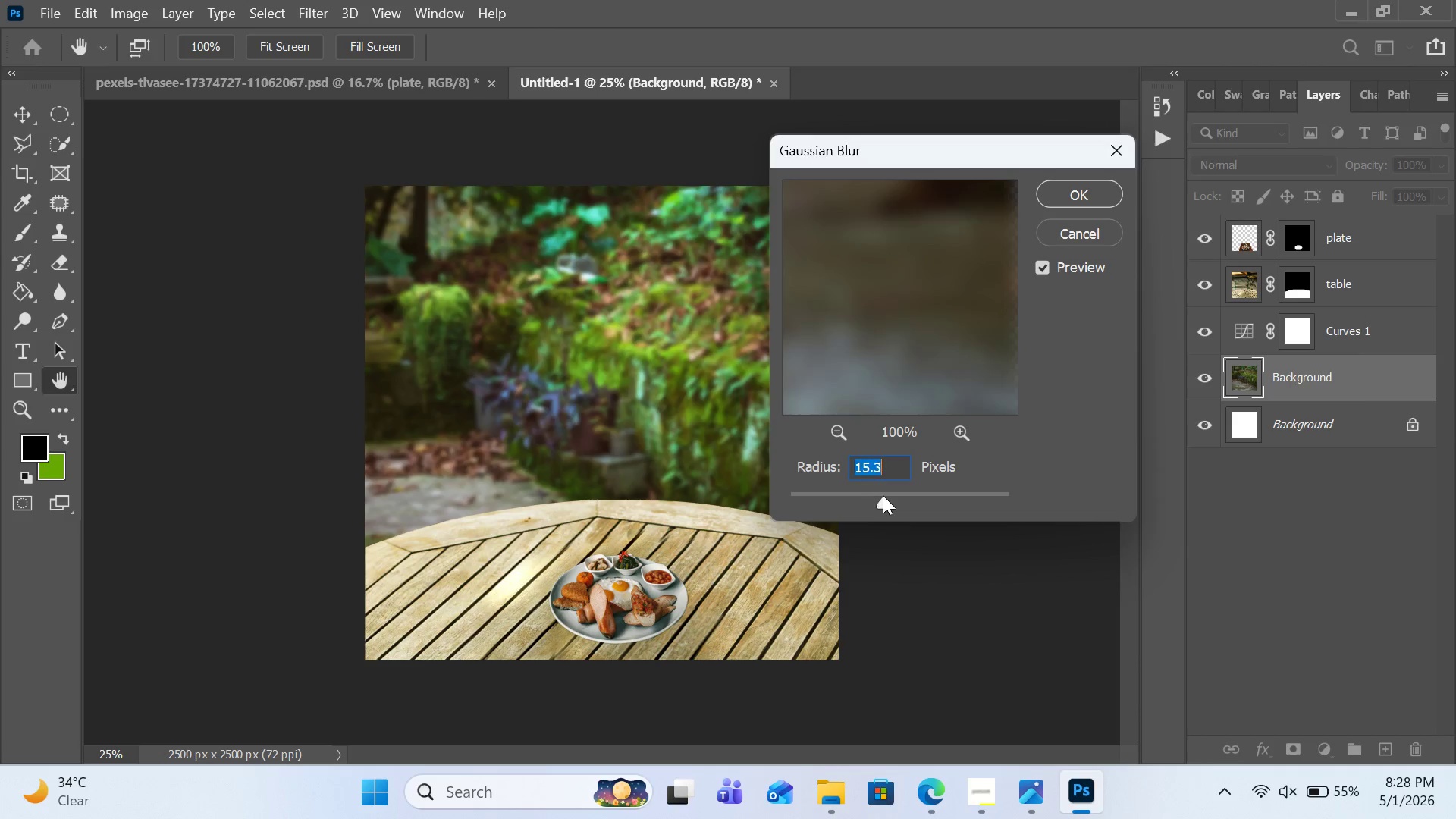 
left_click([883, 495])
 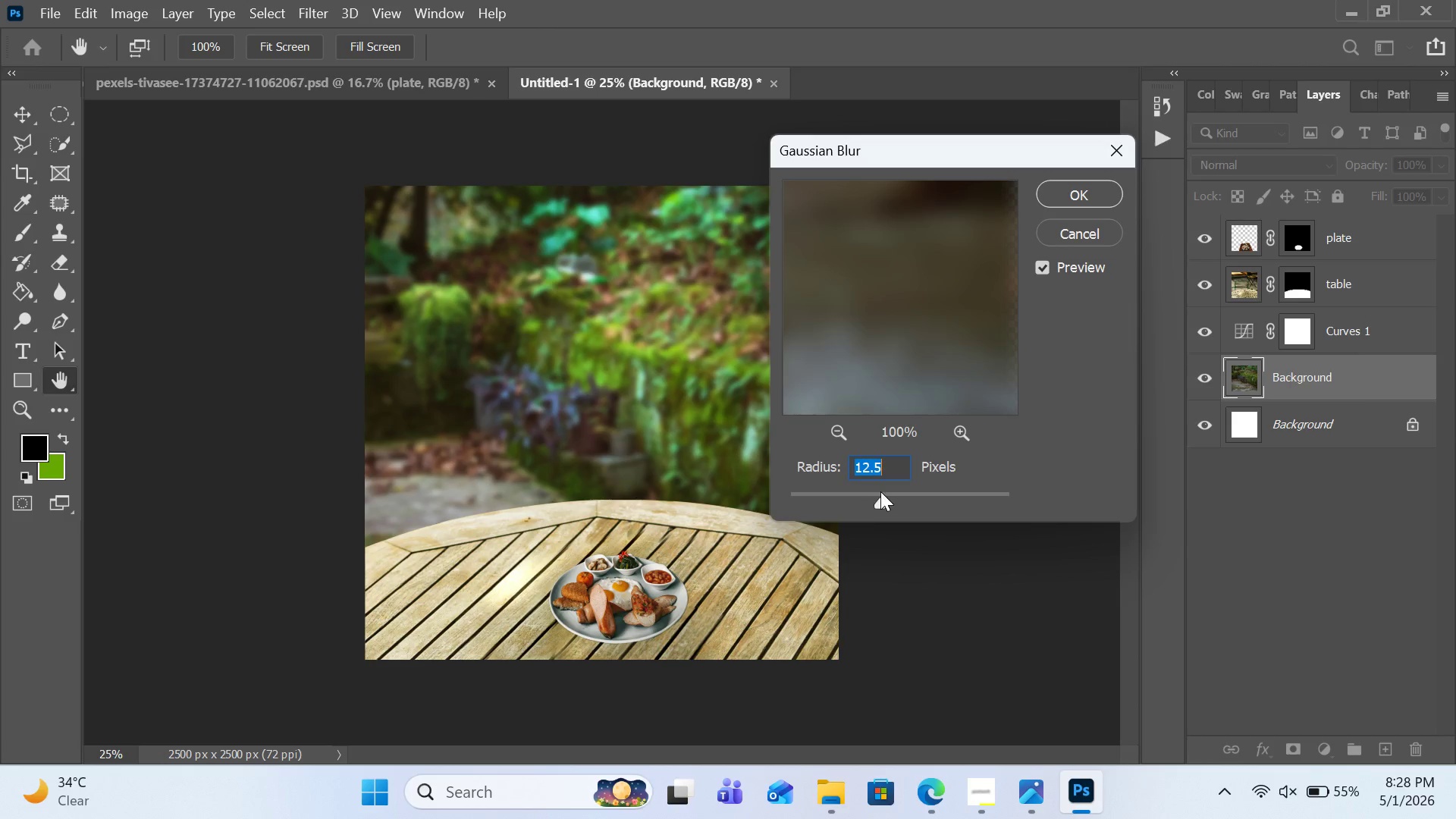 
double_click([1065, 189])
 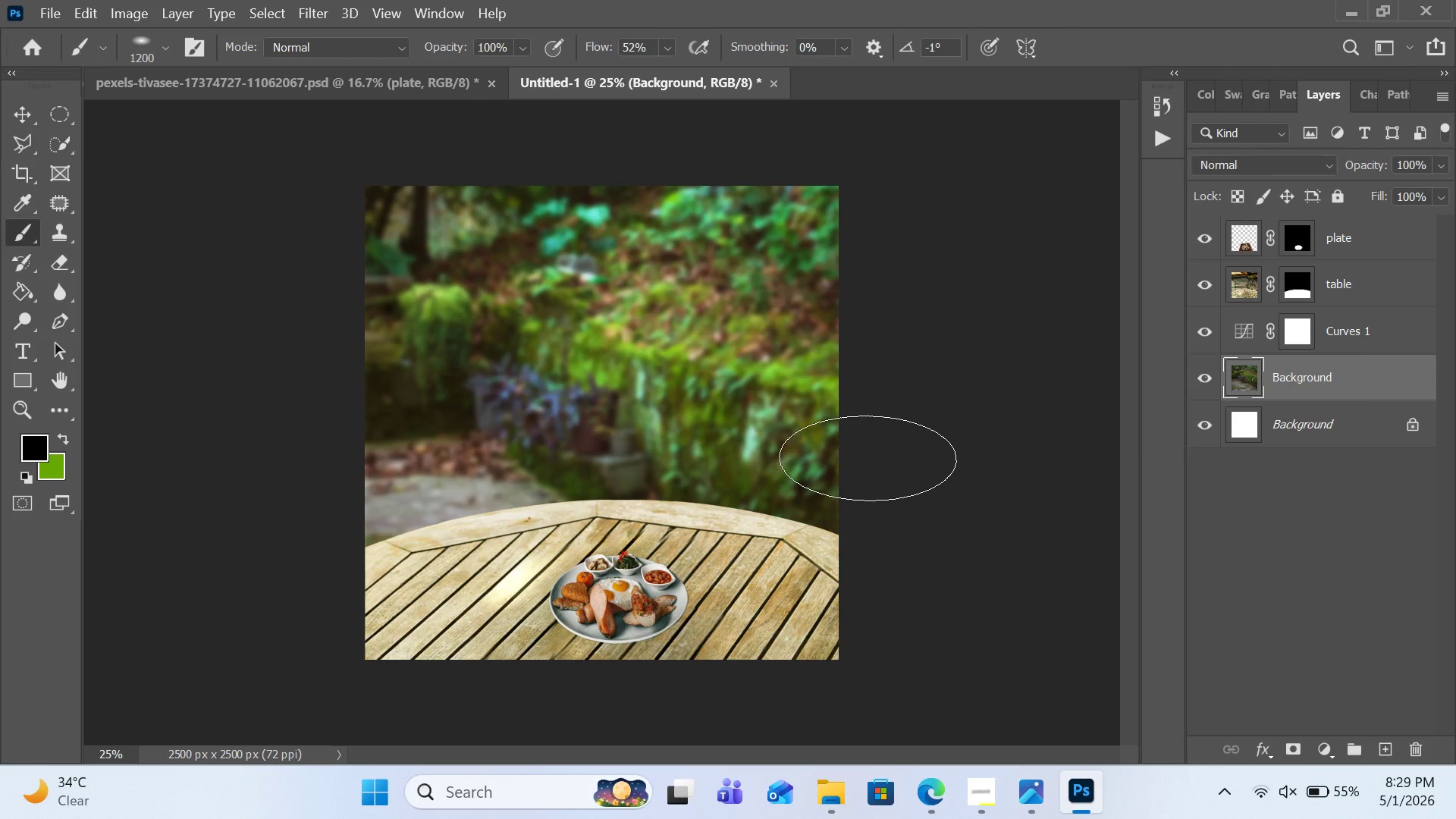 
wait(22.05)
 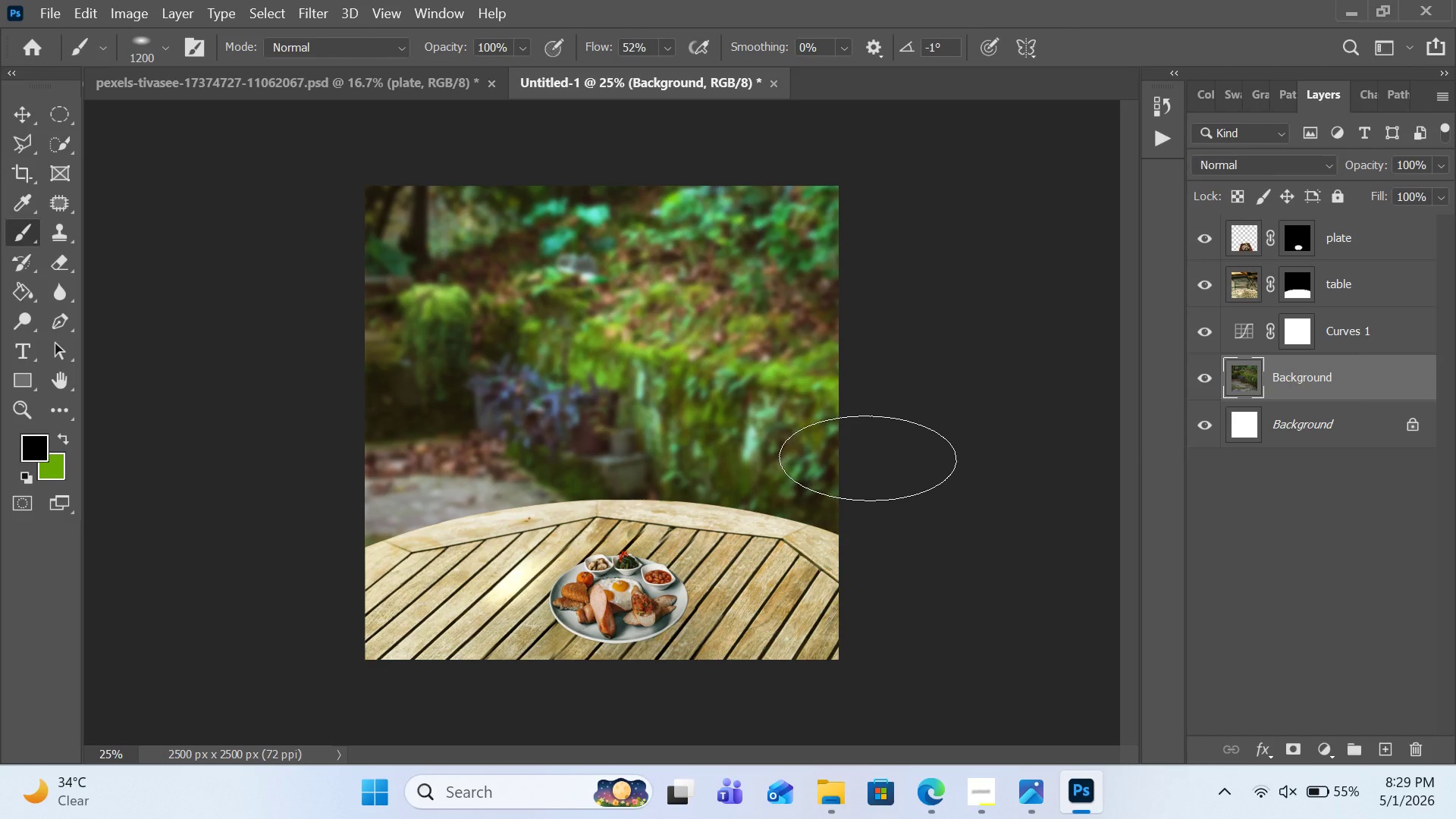 
hold_key(key=ControlLeft, duration=0.41)
 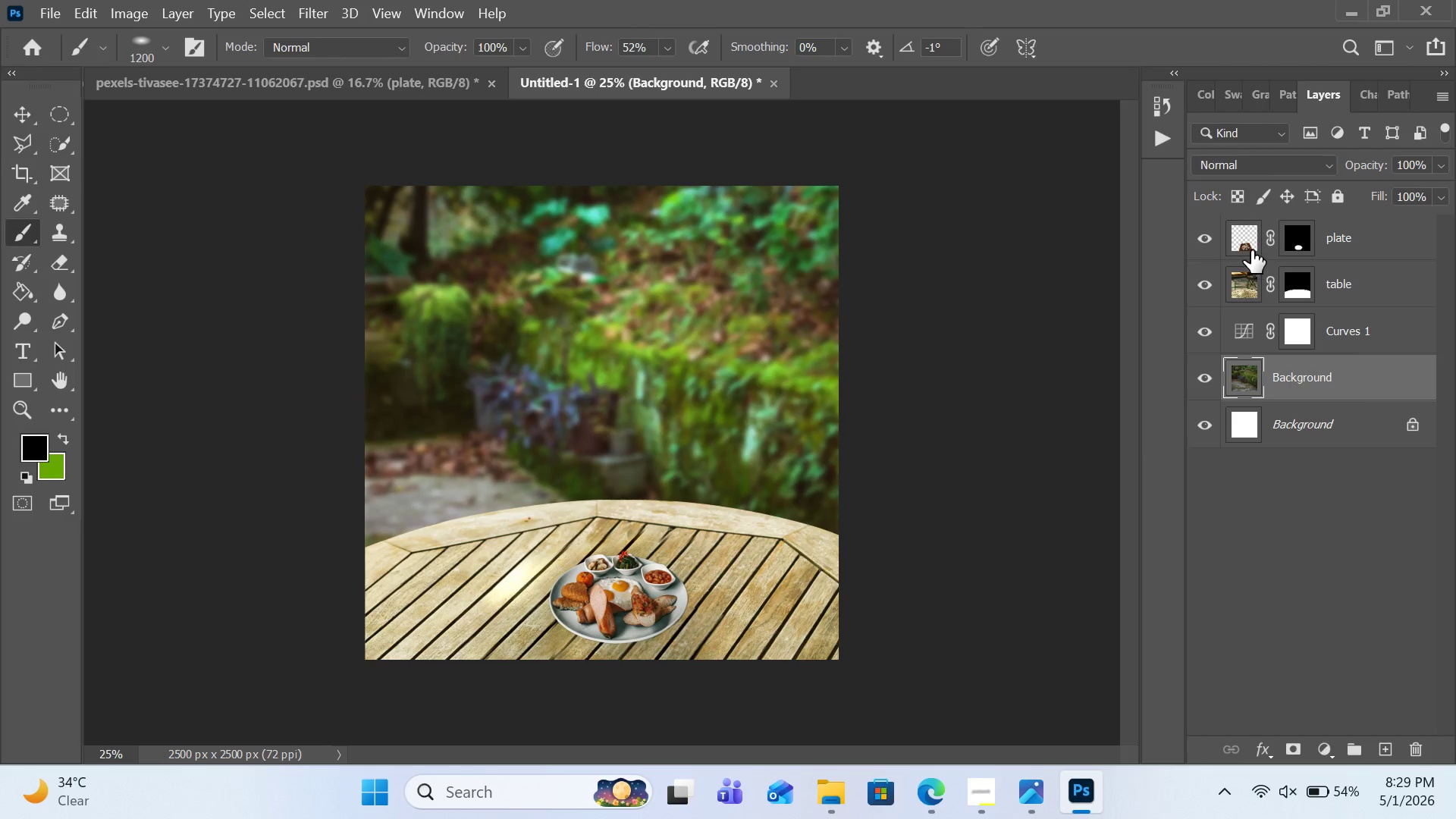 
left_click([1251, 250])
 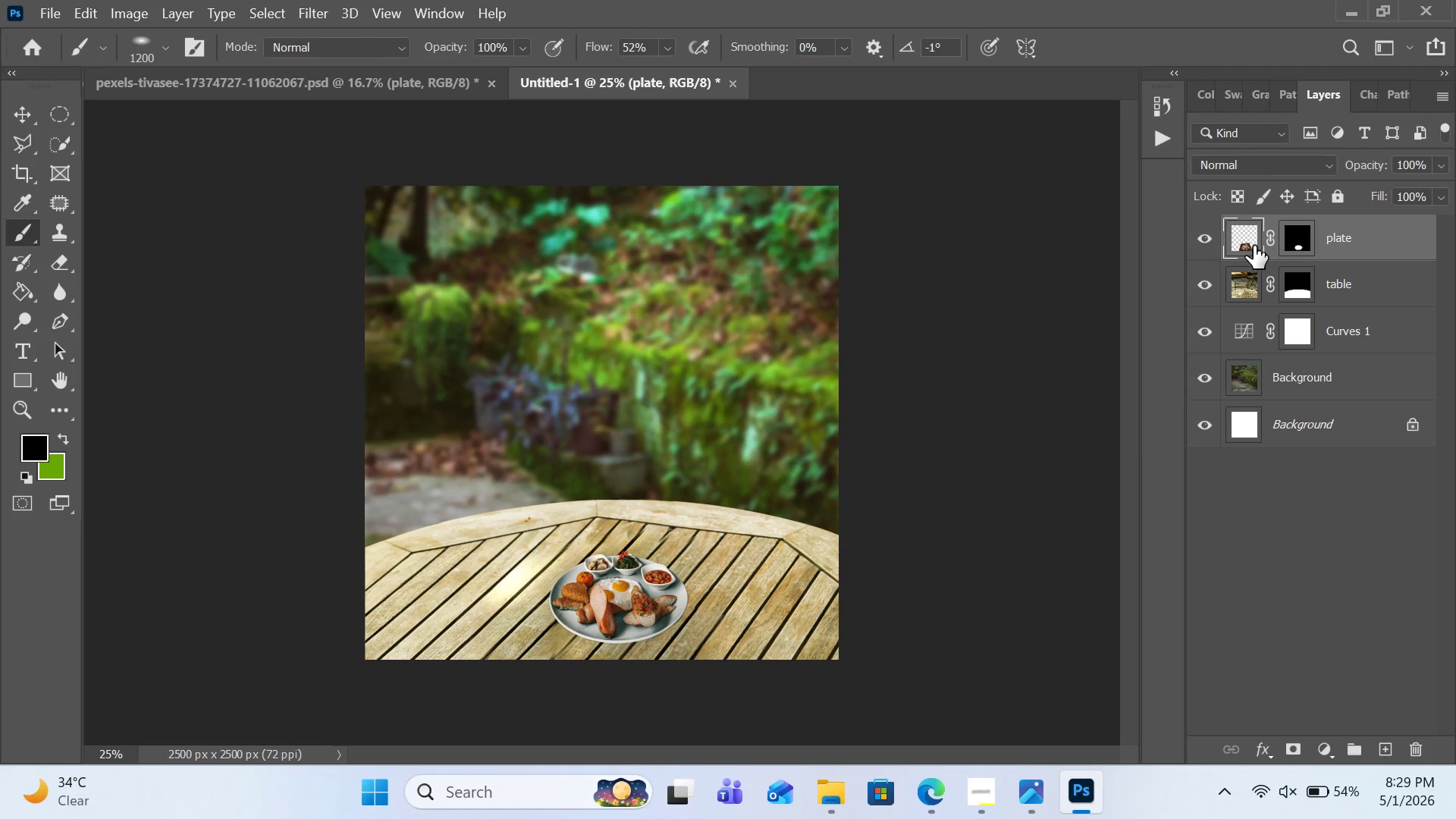 
key(Control+T)
 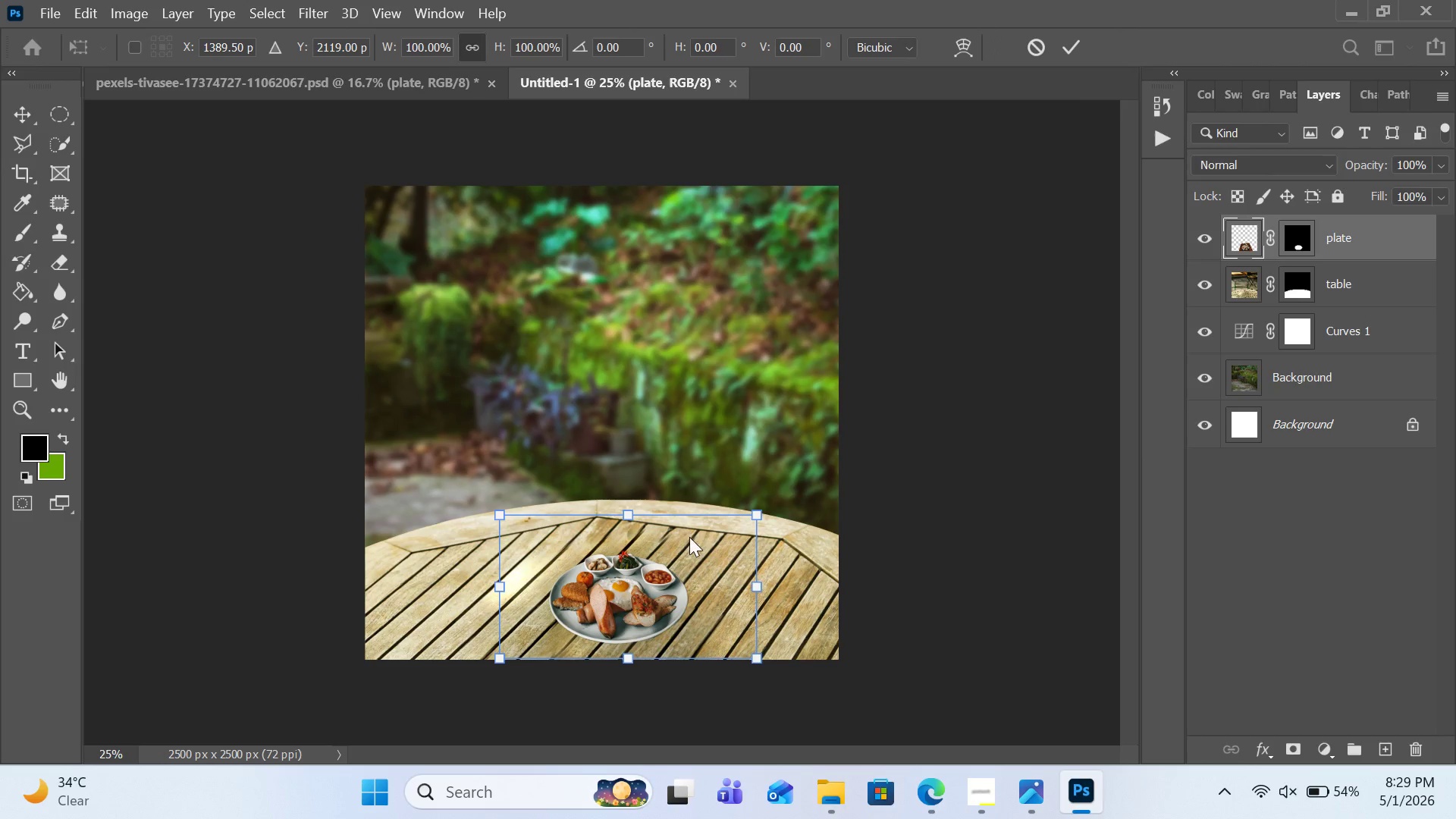 
double_click([689, 537])
 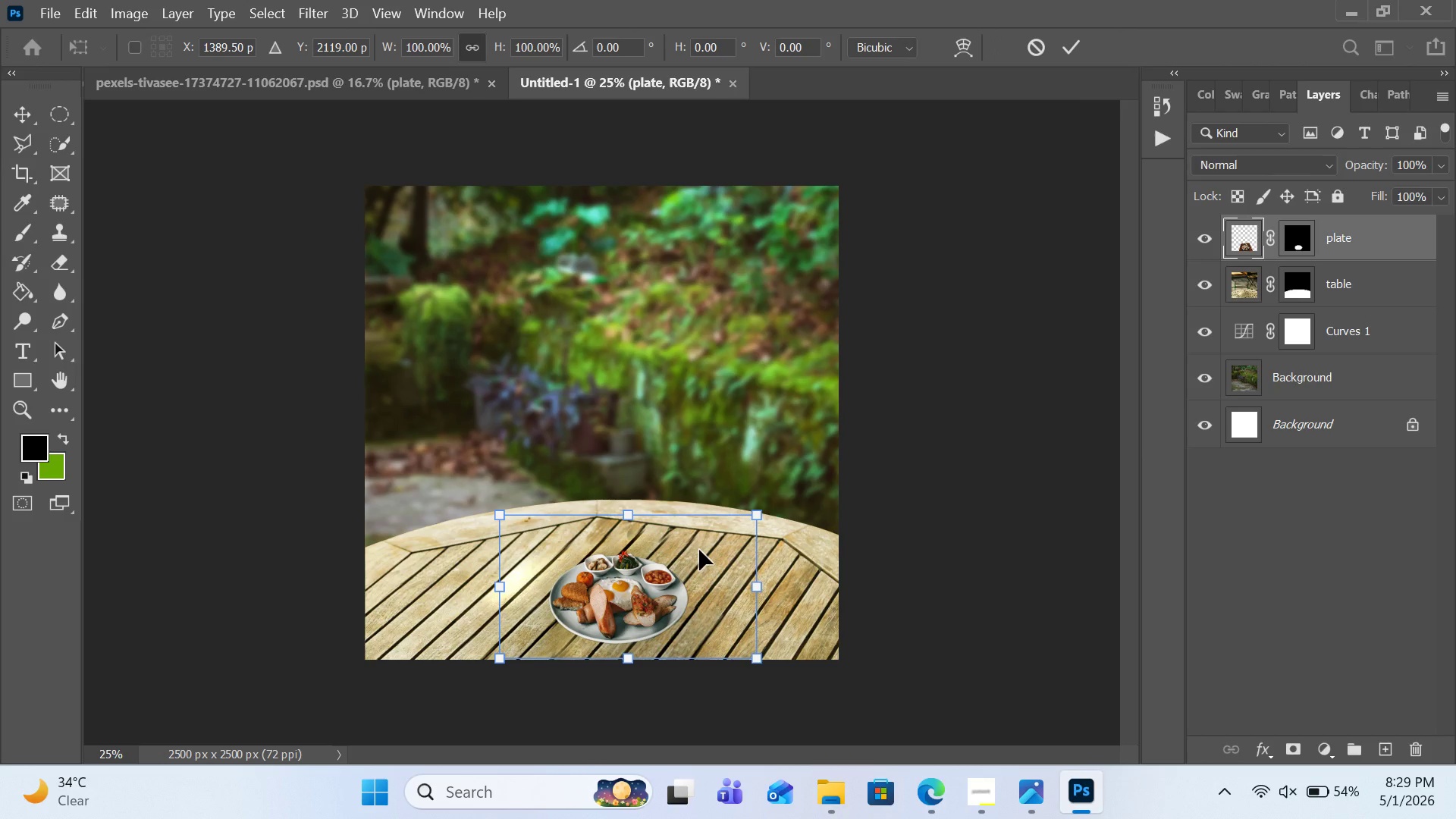 
right_click([699, 550])
 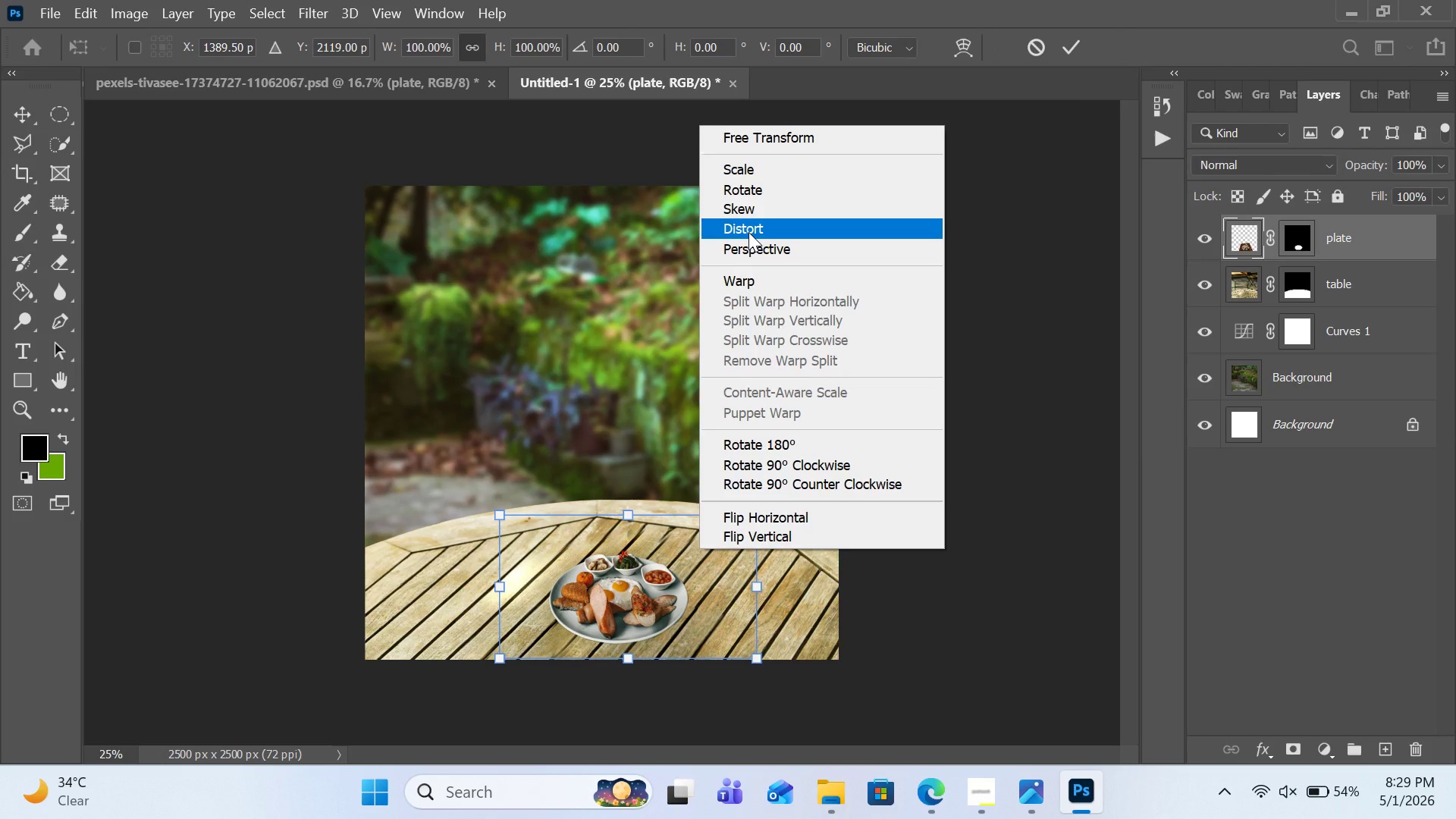 
left_click([748, 232])
 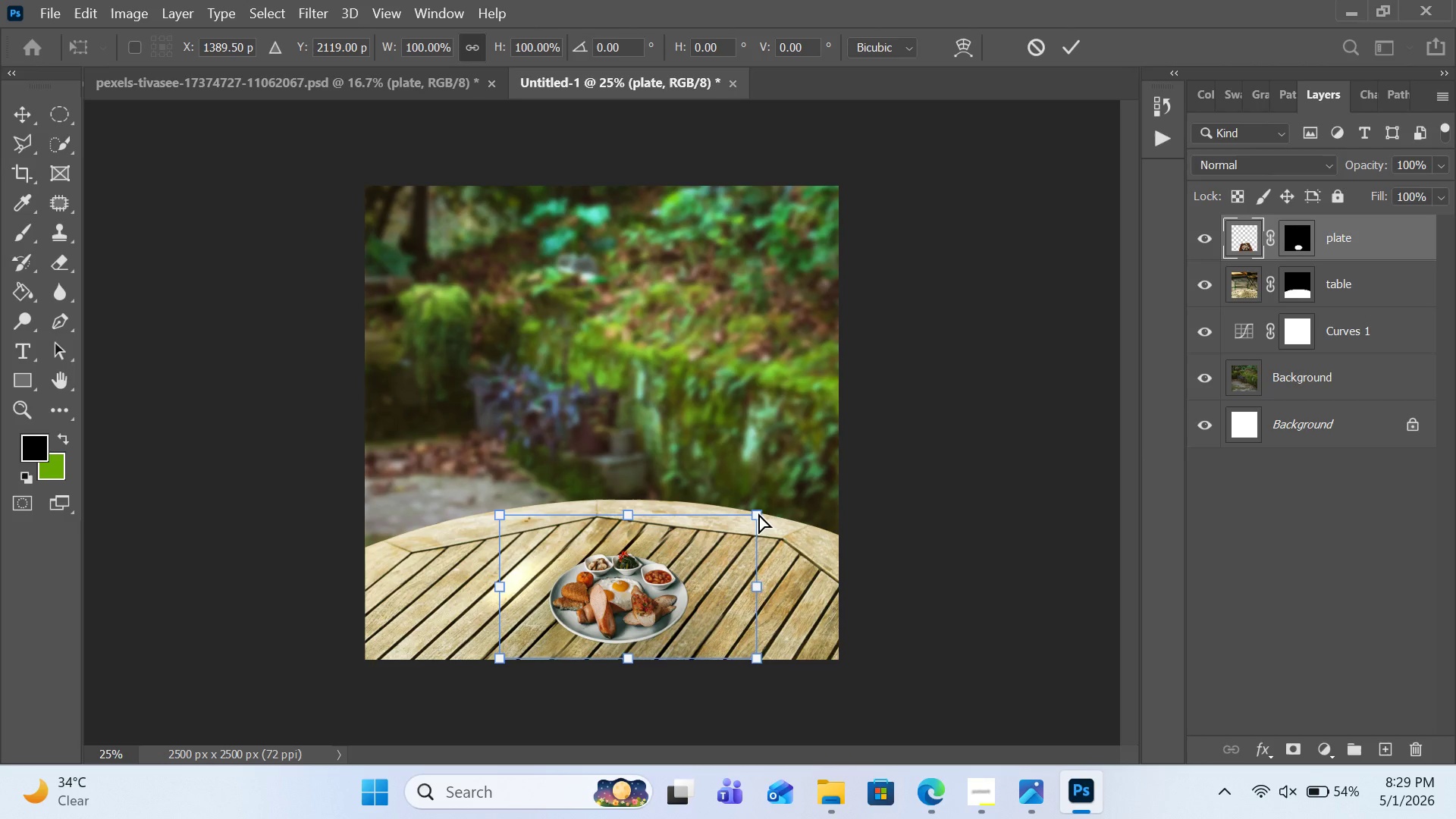 
left_click_drag(start_coordinate=[758, 513], to_coordinate=[762, 507])
 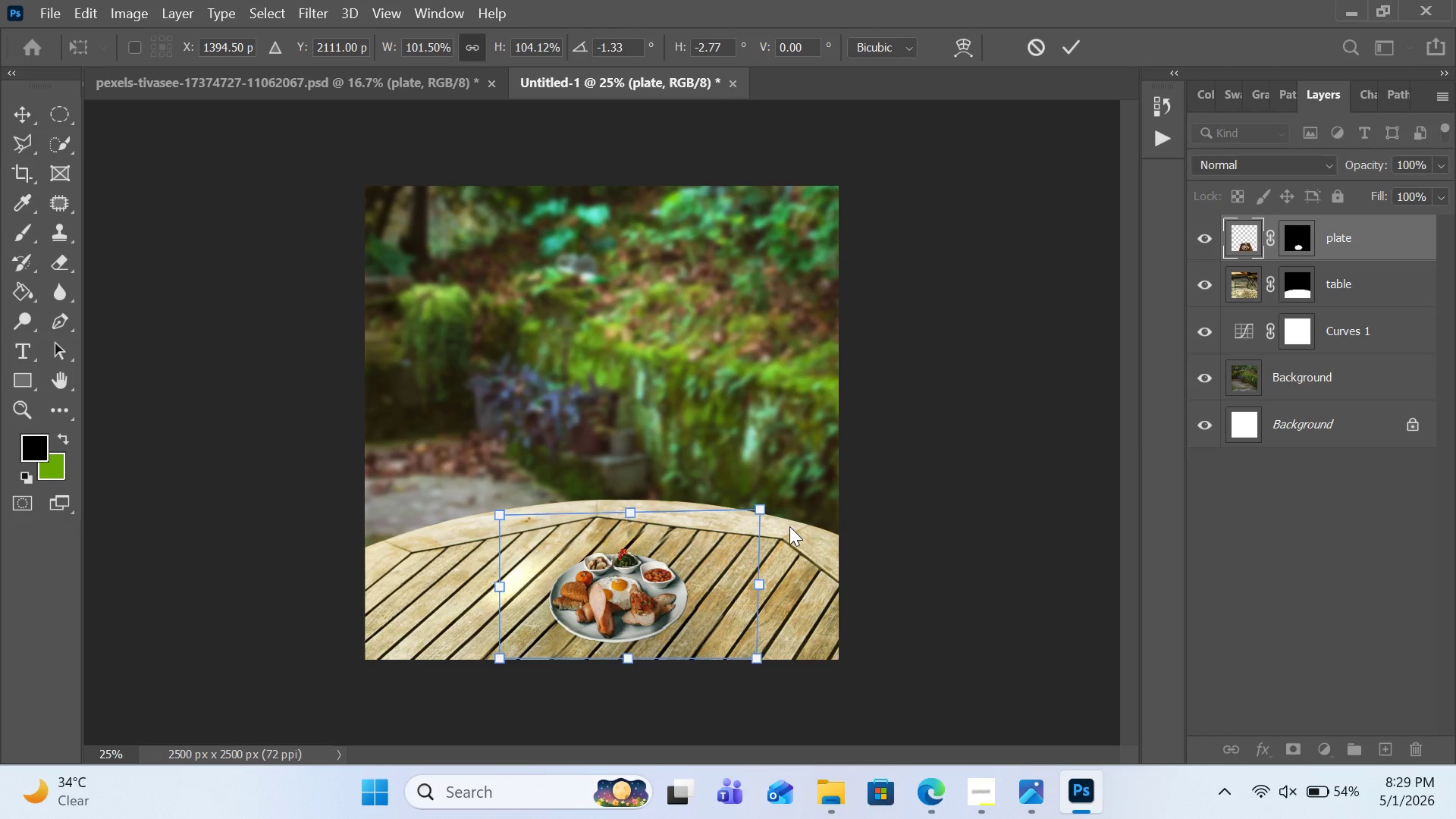 
key(Control+Equal)
 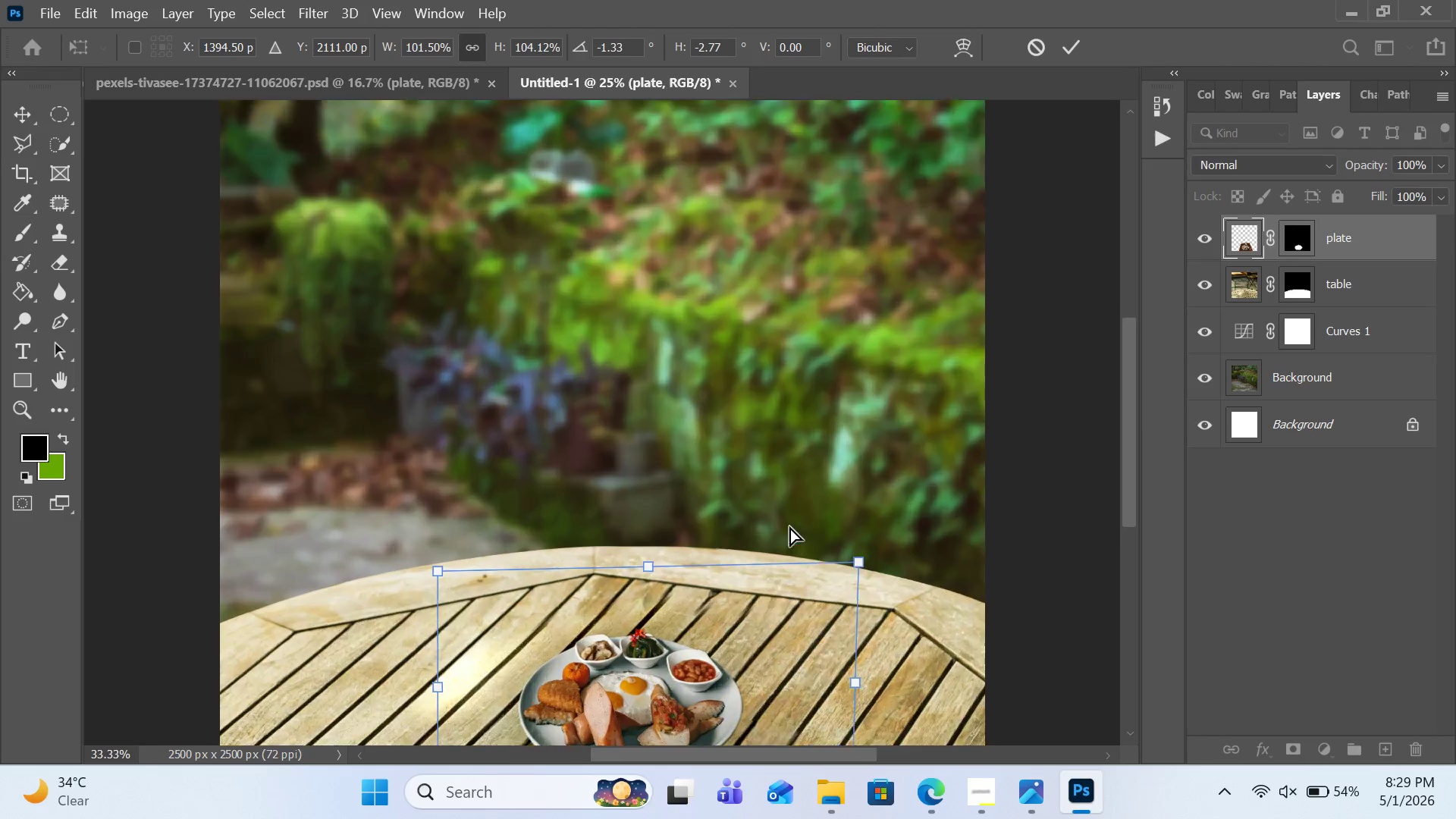 
key(Control+Equal)
 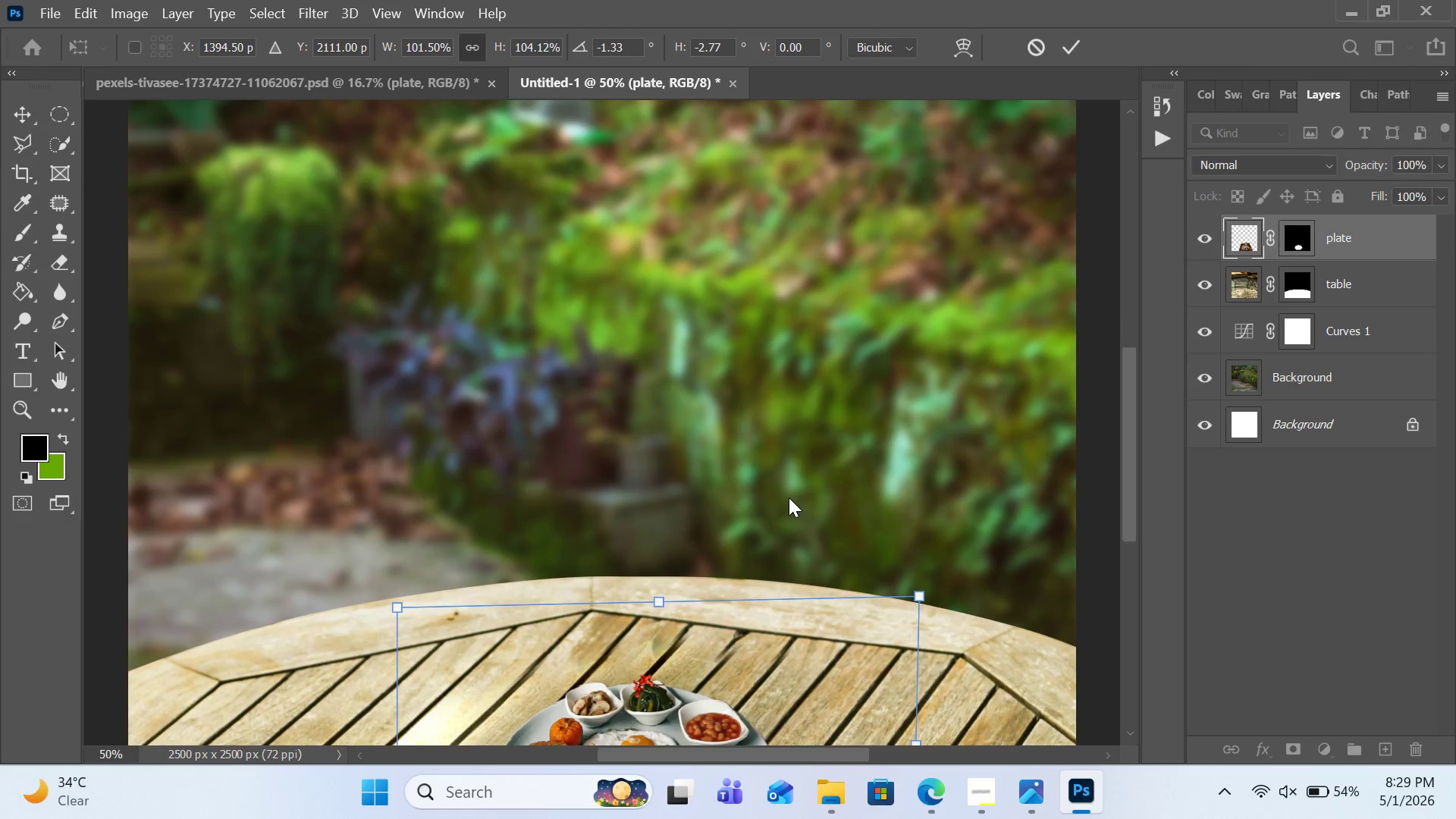 
scroll: coordinate [789, 497], scroll_direction: down, amount: 15.0
 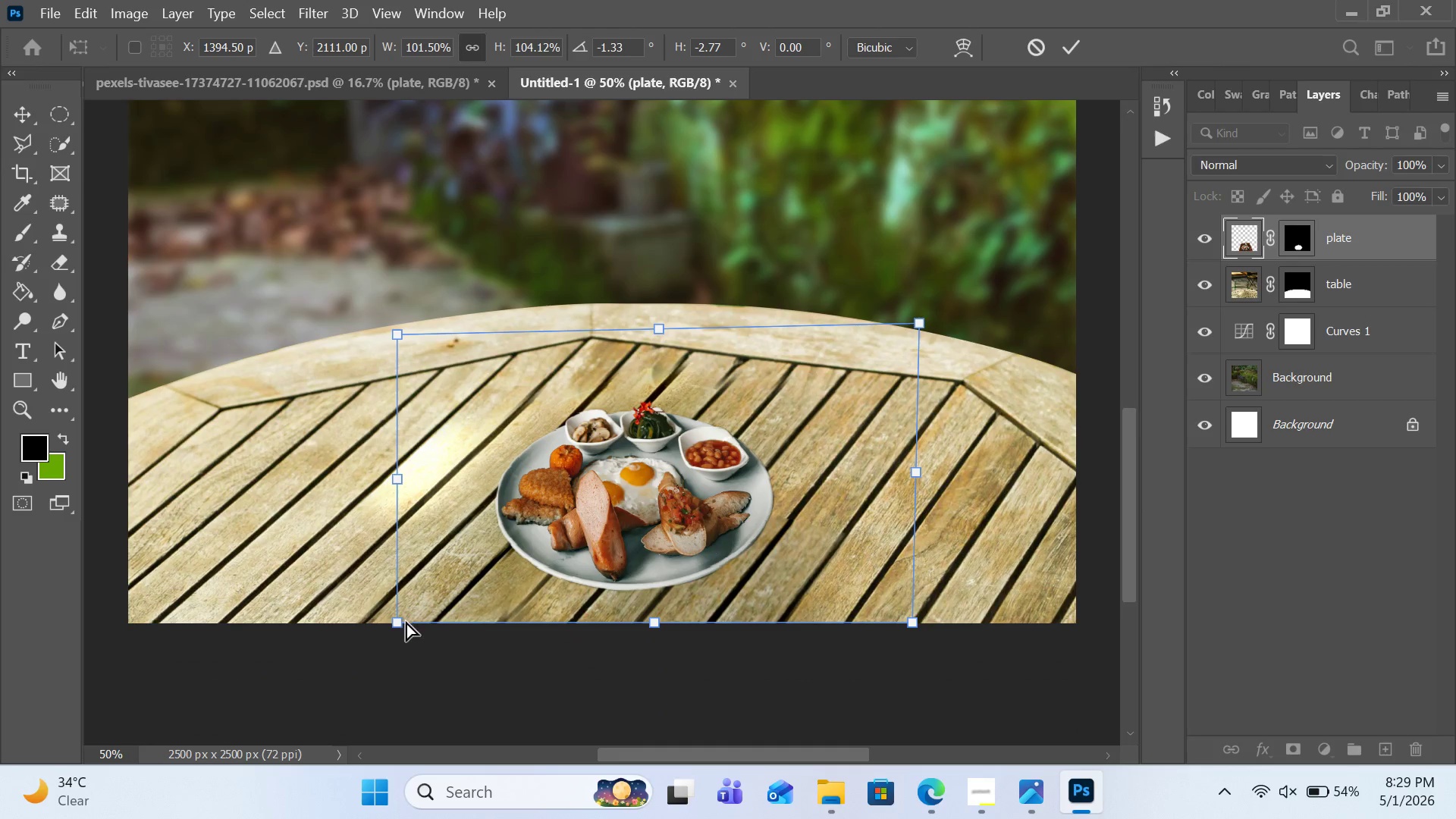 
left_click_drag(start_coordinate=[397, 622], to_coordinate=[406, 610])
 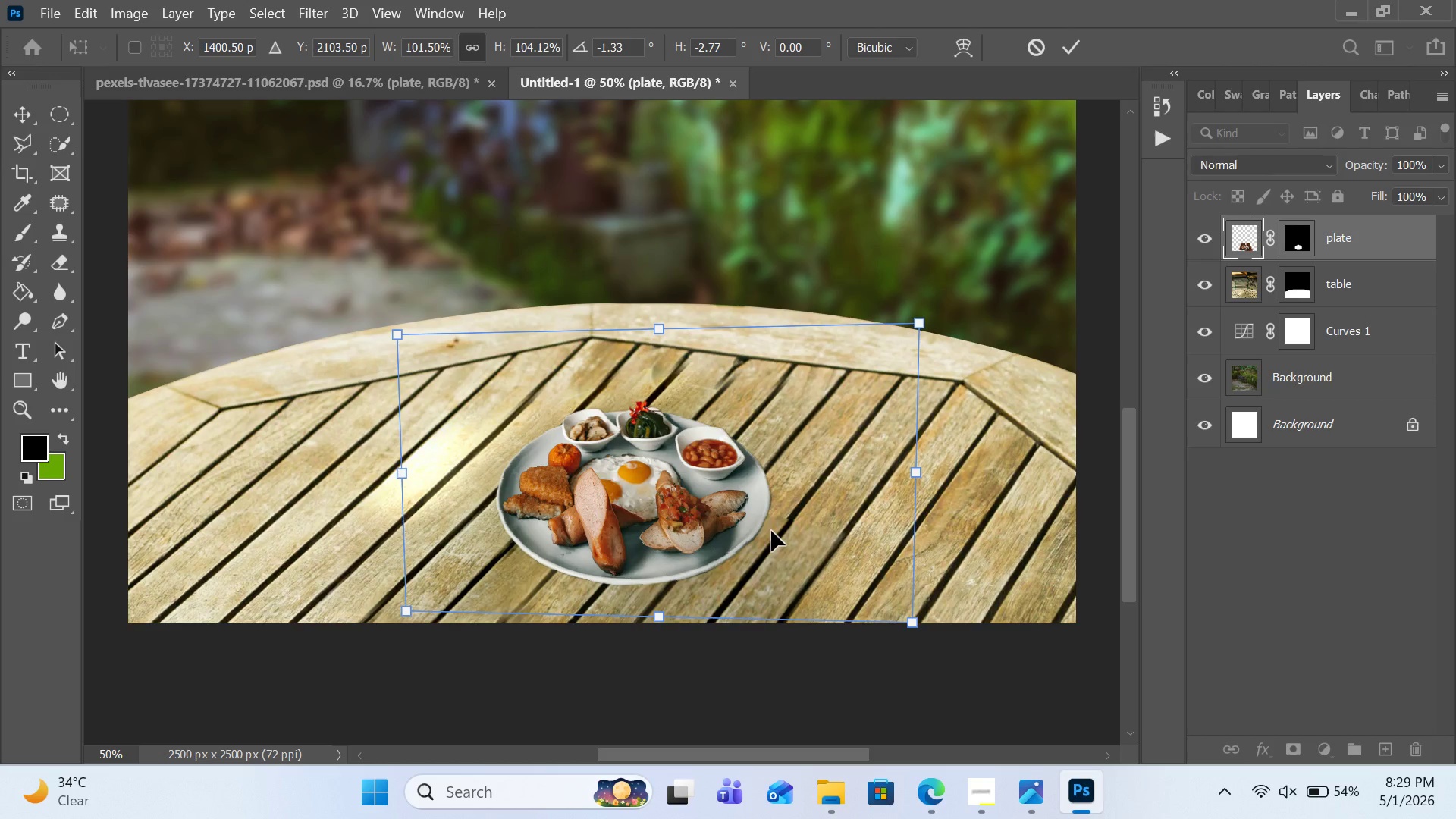 
scroll: coordinate [771, 531], scroll_direction: up, amount: 3.0
 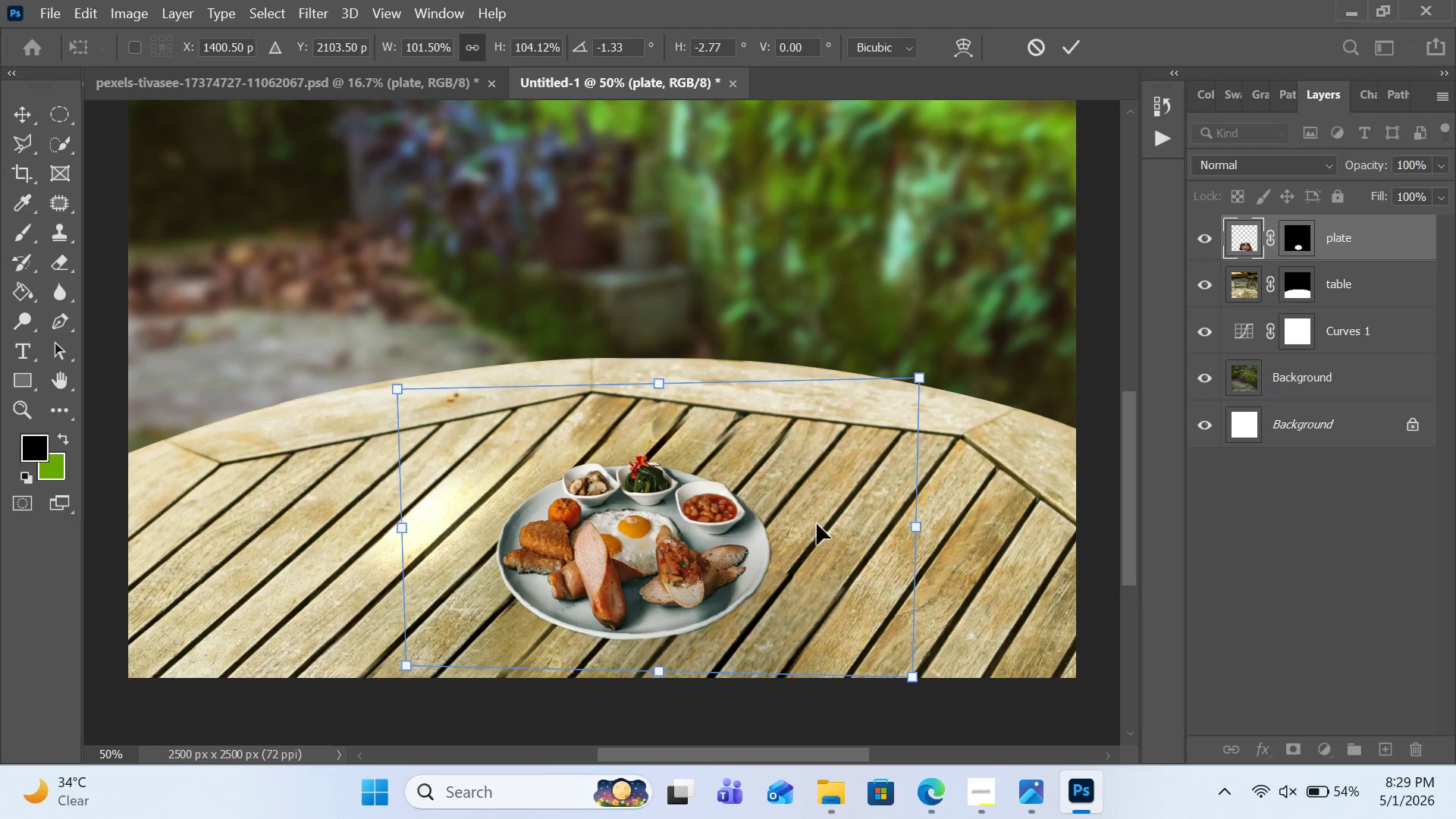 
key(Control+Equal)
 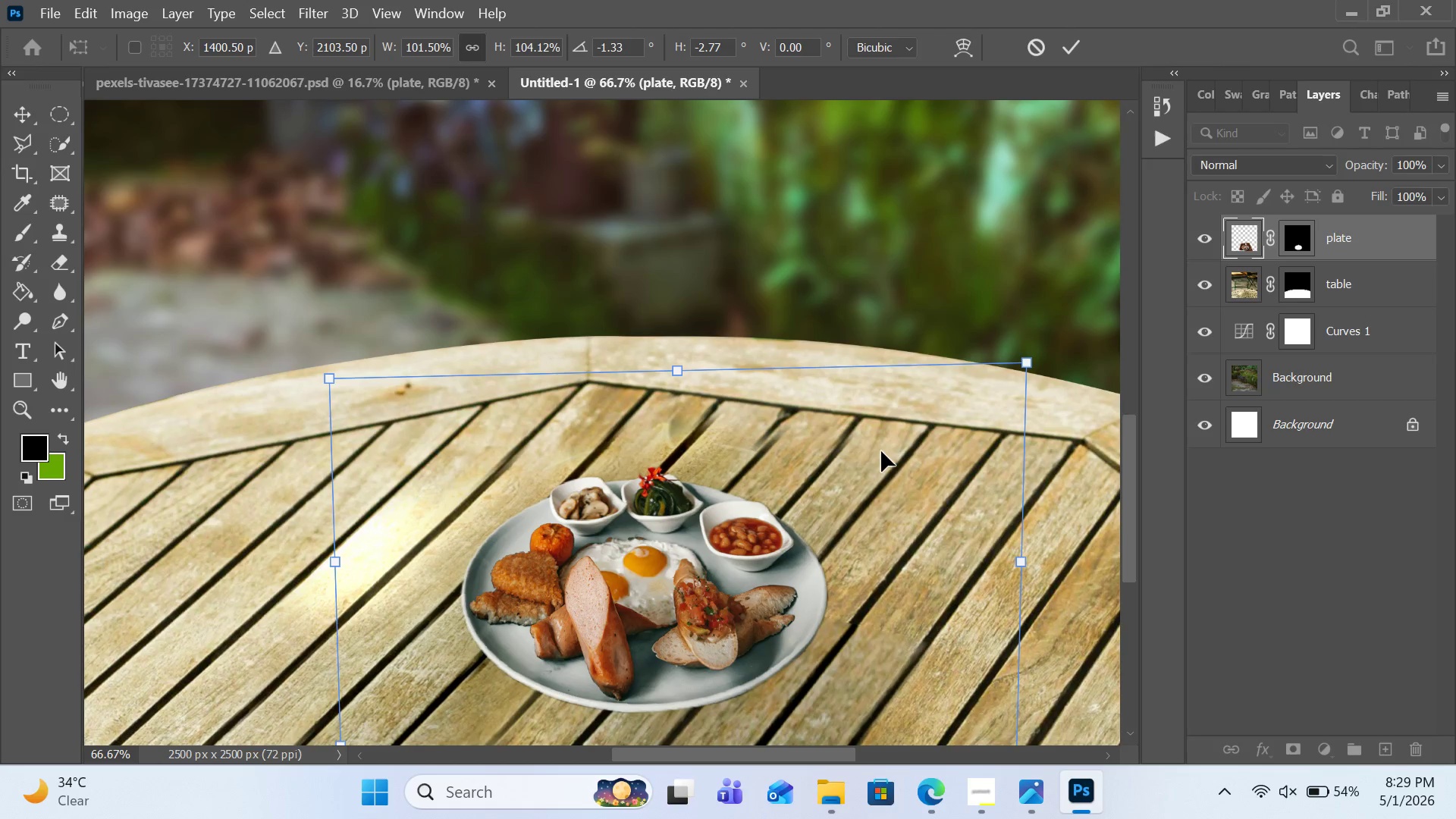 
scroll: coordinate [884, 447], scroll_direction: down, amount: 9.0
 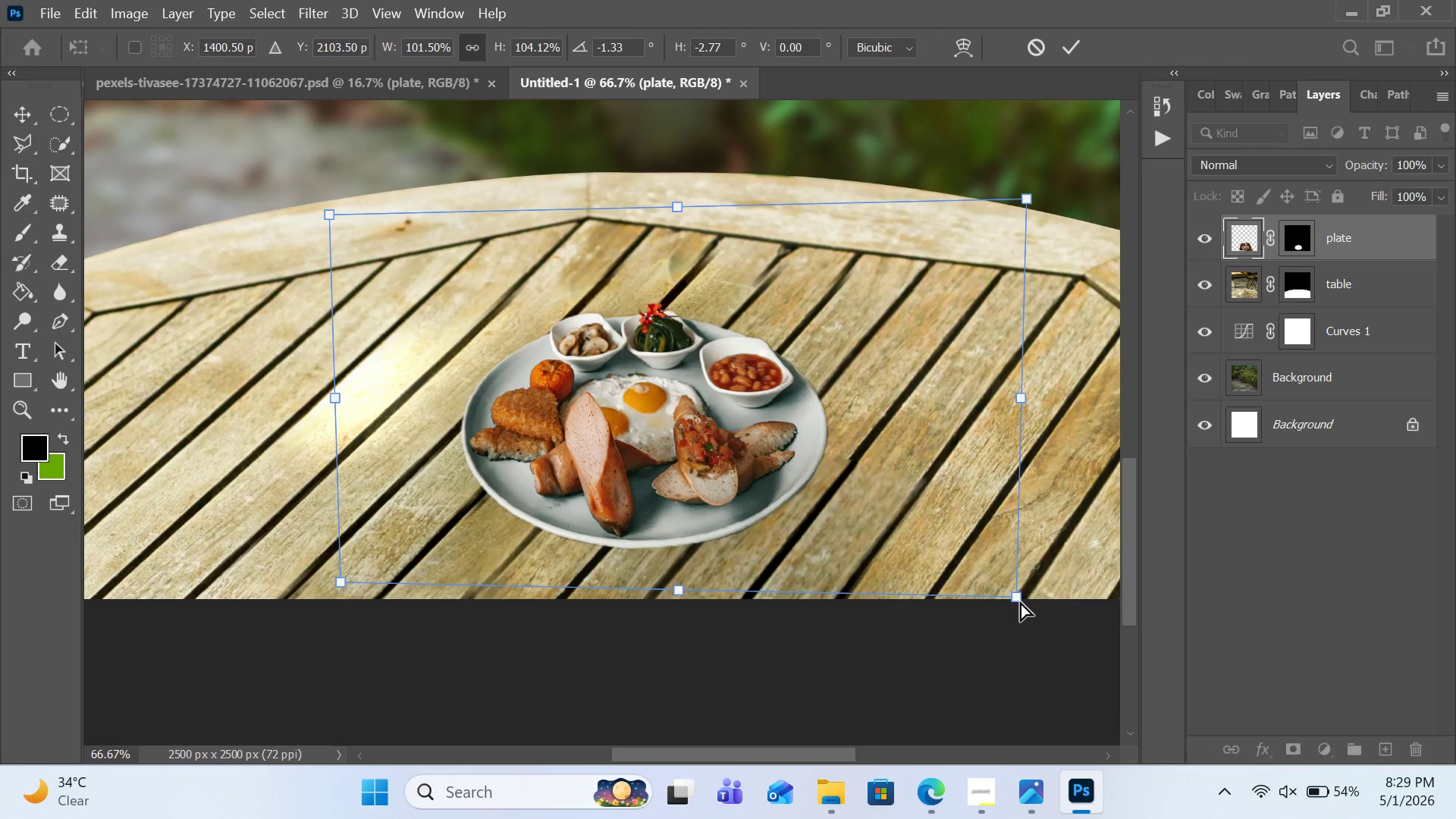 
left_click_drag(start_coordinate=[1020, 601], to_coordinate=[1012, 581])
 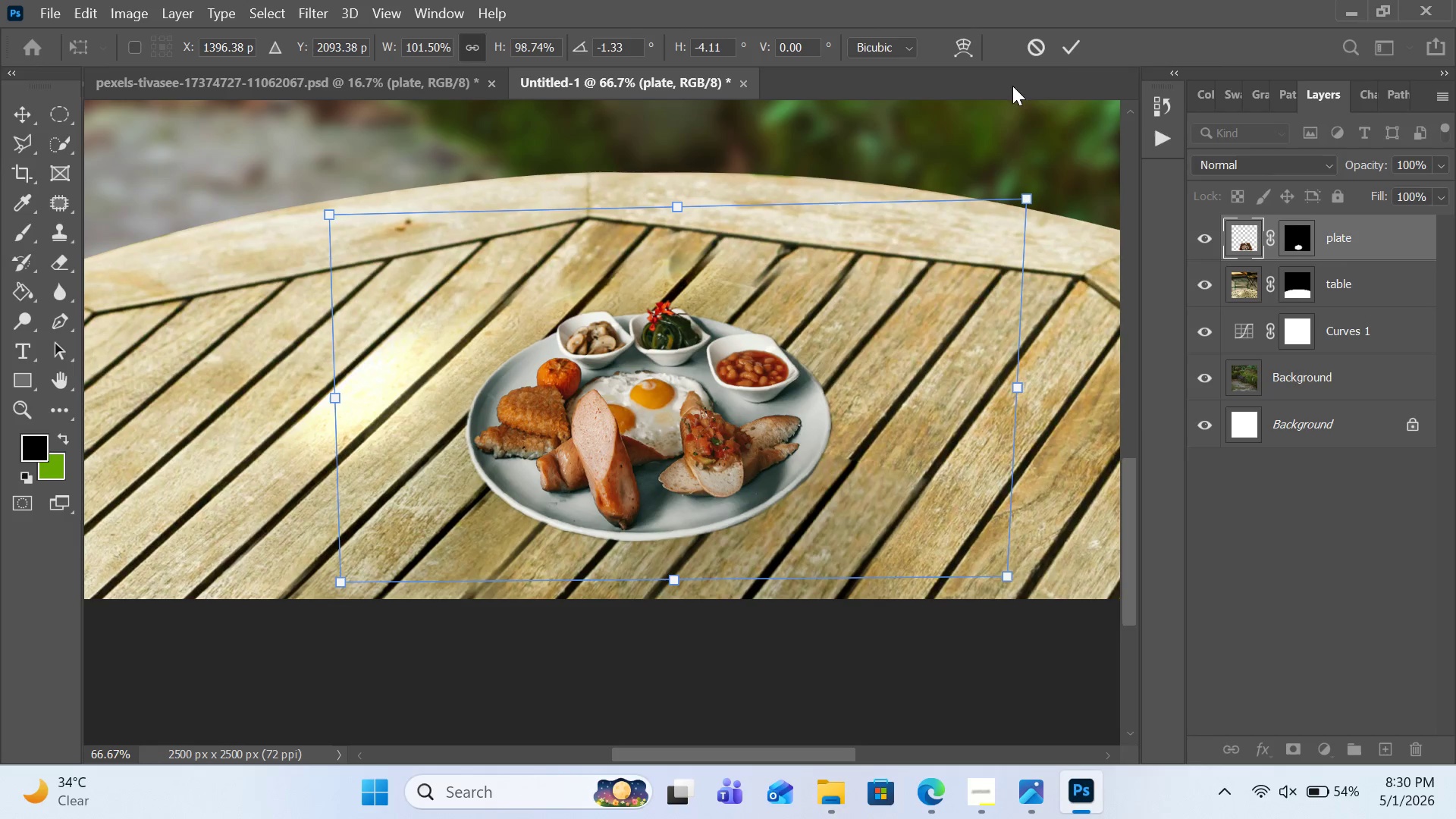 
double_click([1064, 38])
 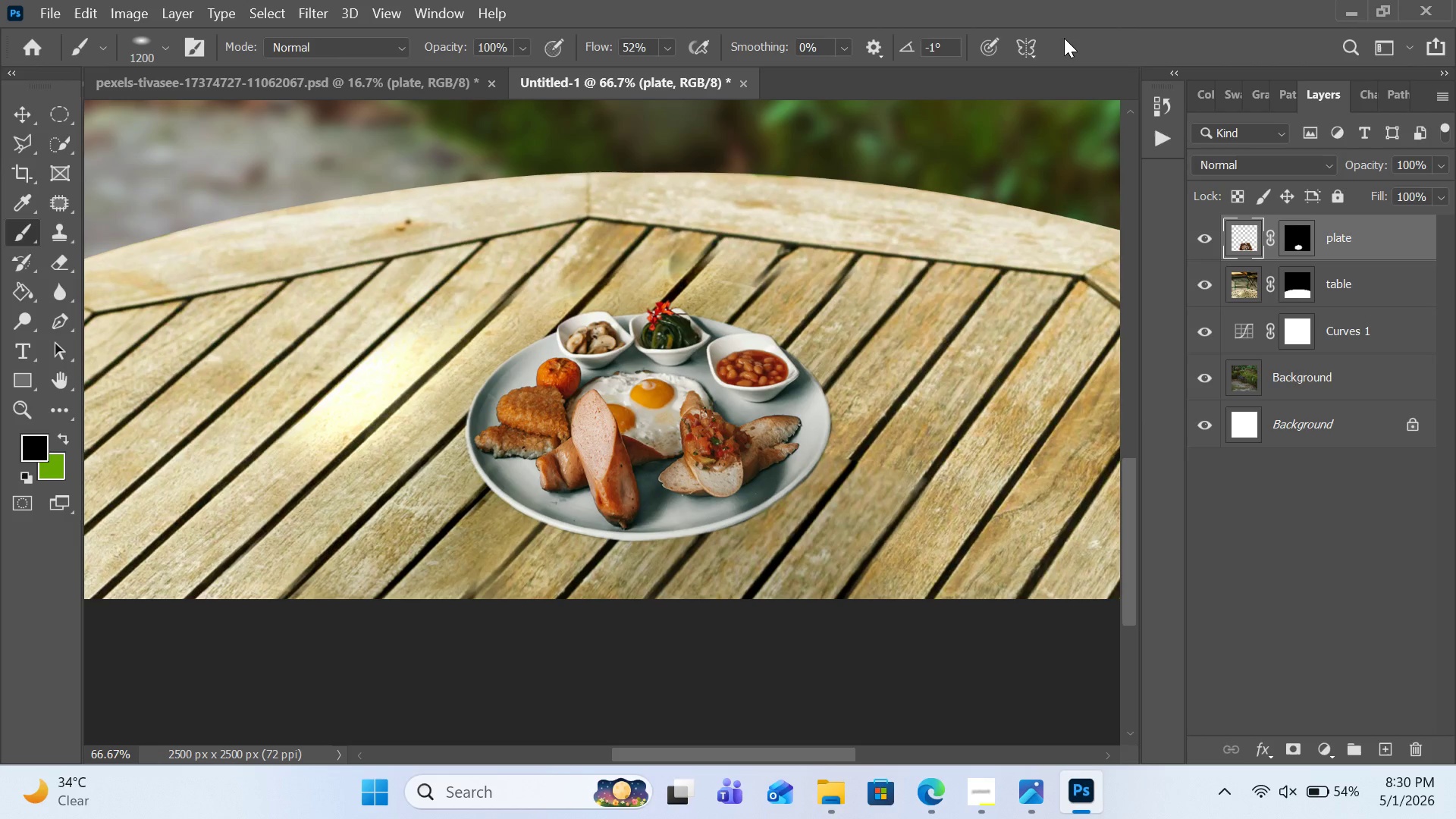 
key(Control+Minus)
 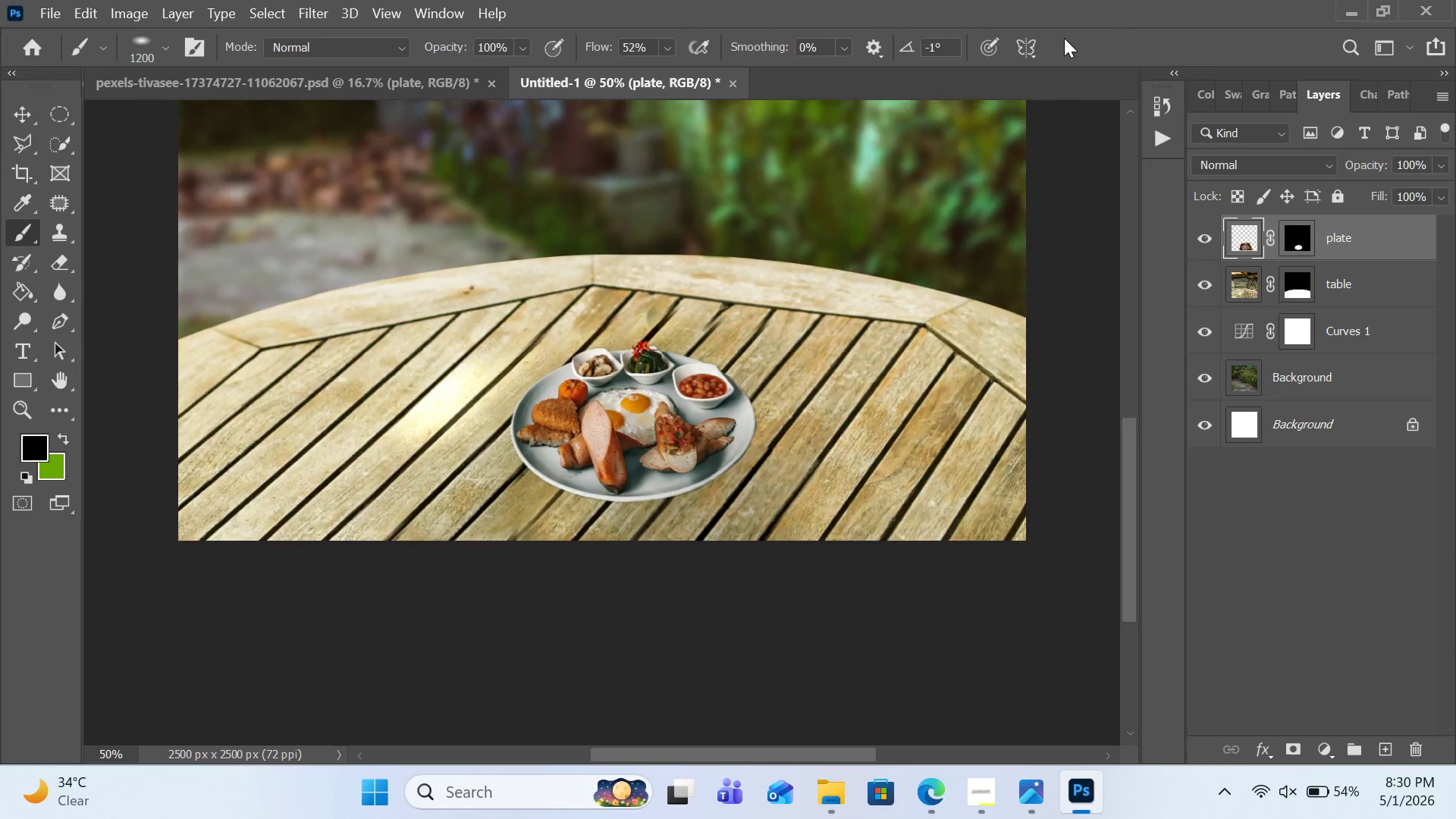 
key(Control+Minus)
 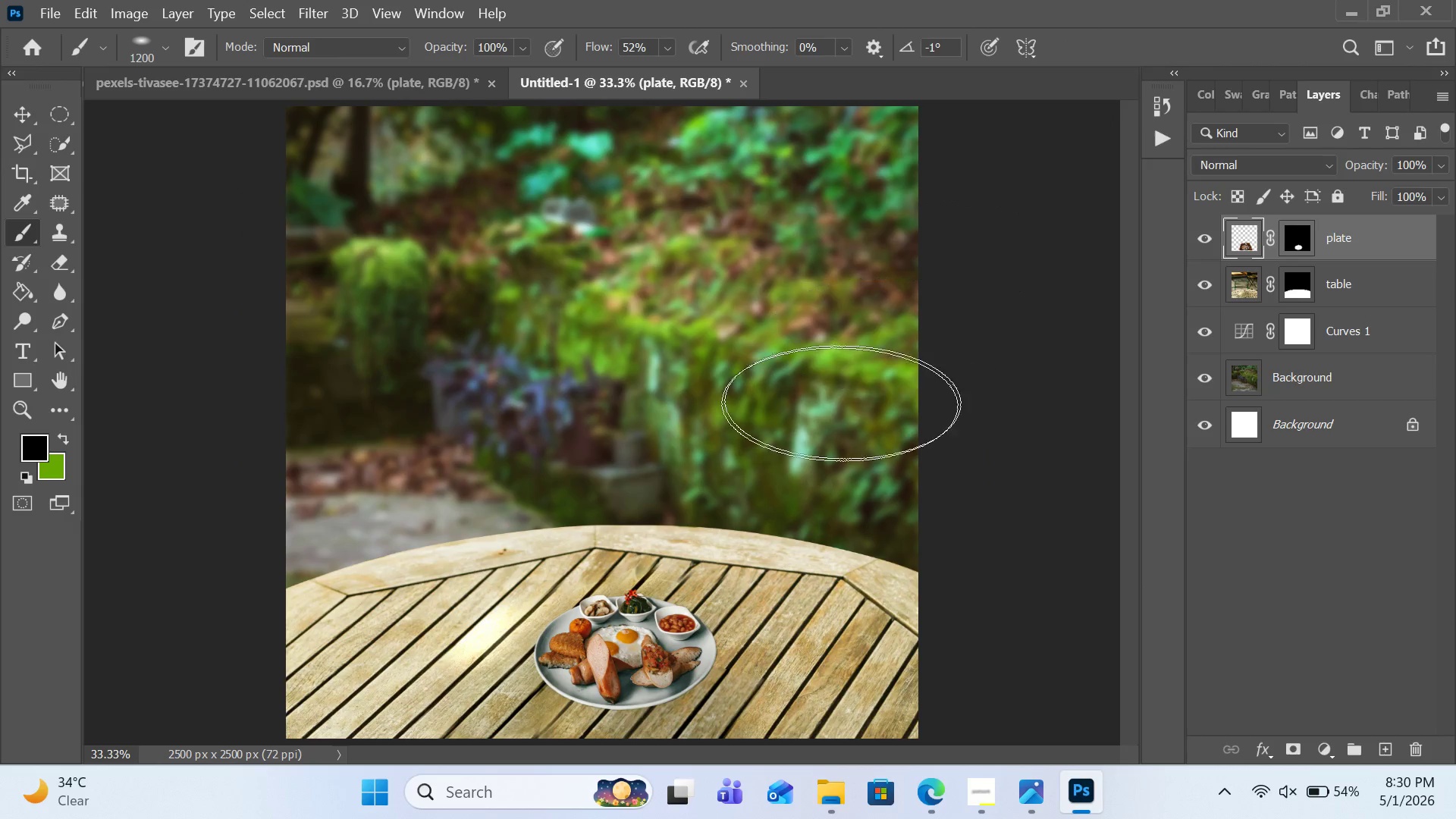 
scroll: coordinate [918, 421], scroll_direction: down, amount: 4.0
 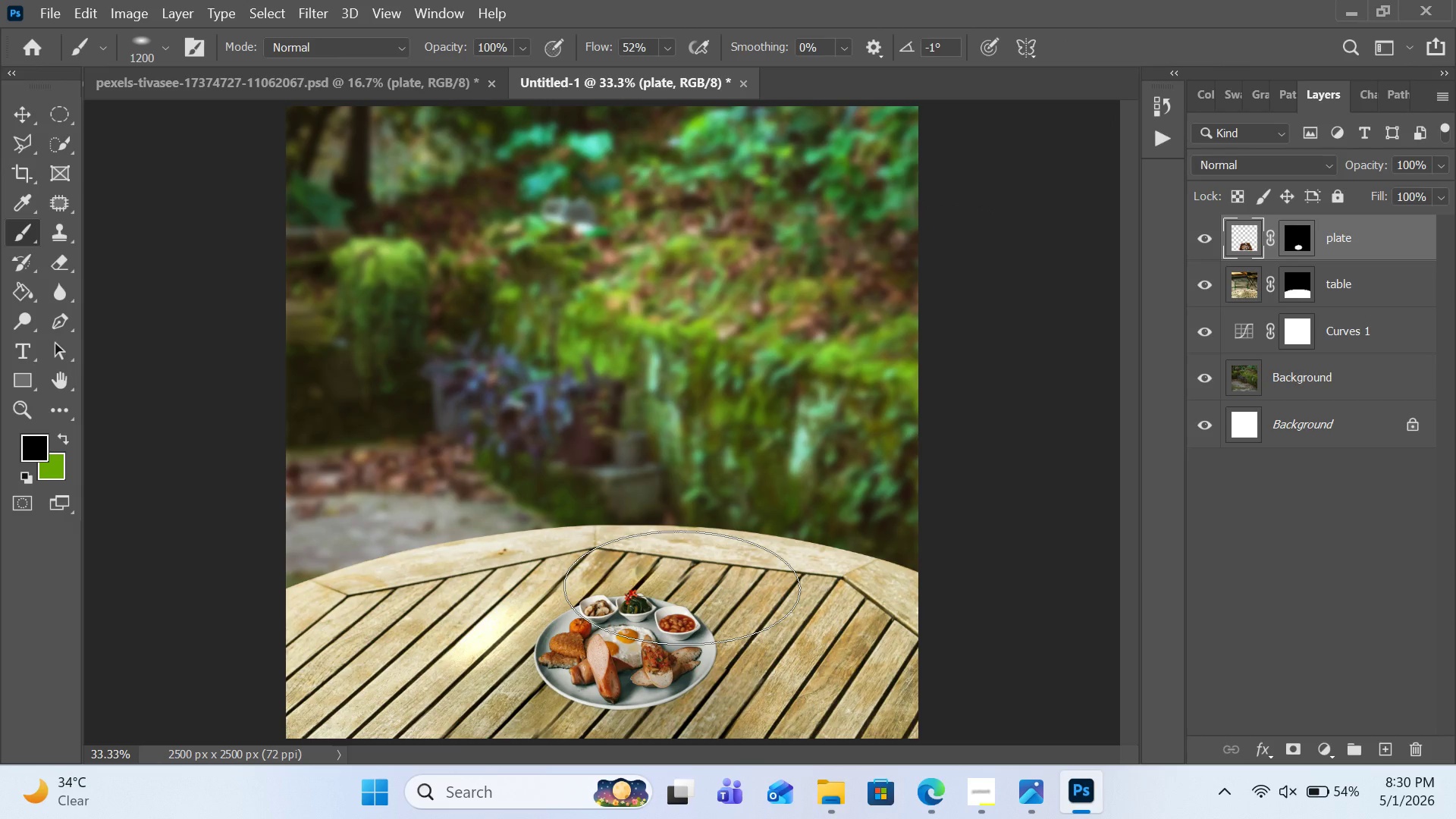 
wait(8.47)
 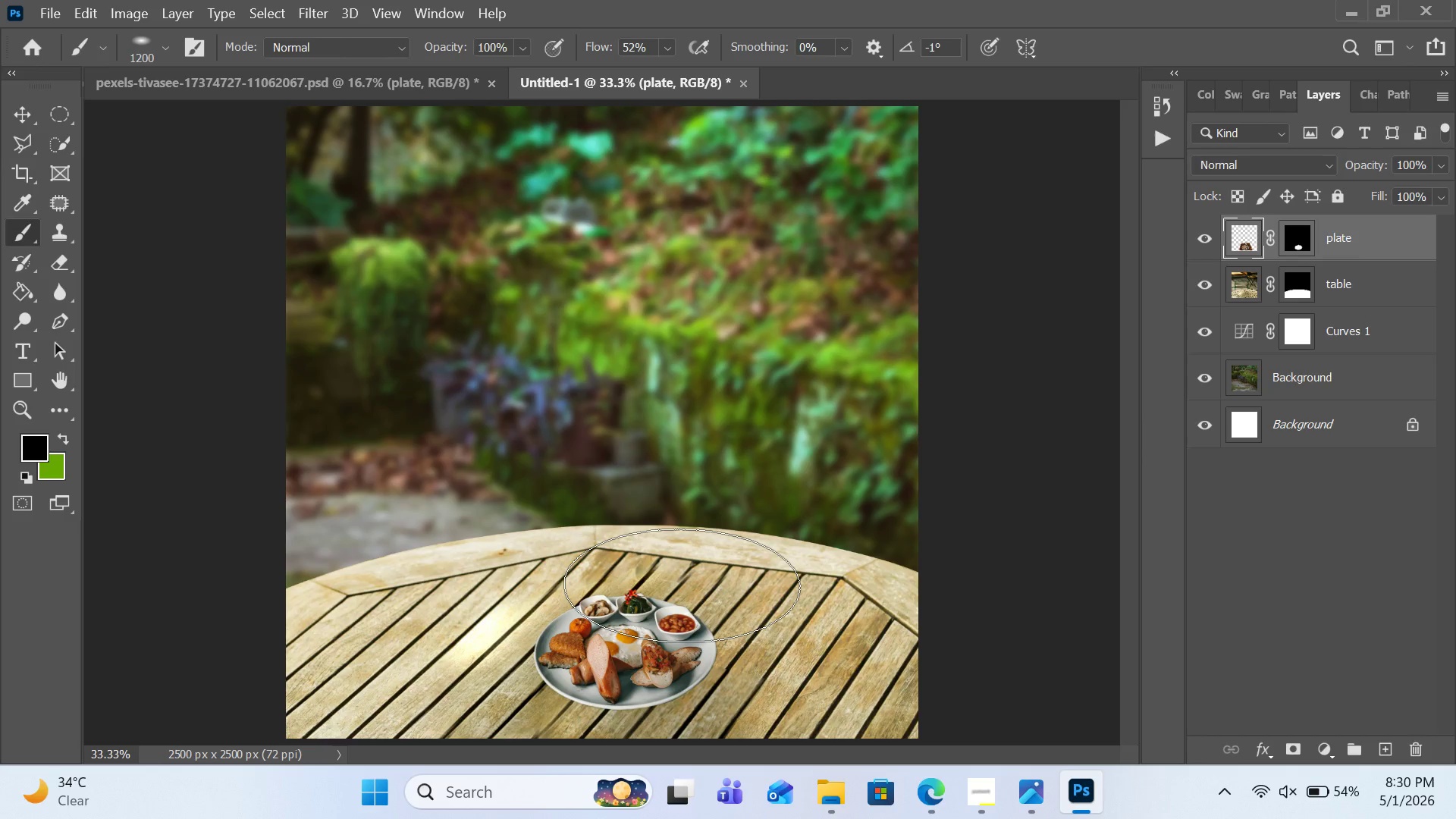 
key(Control+T)
 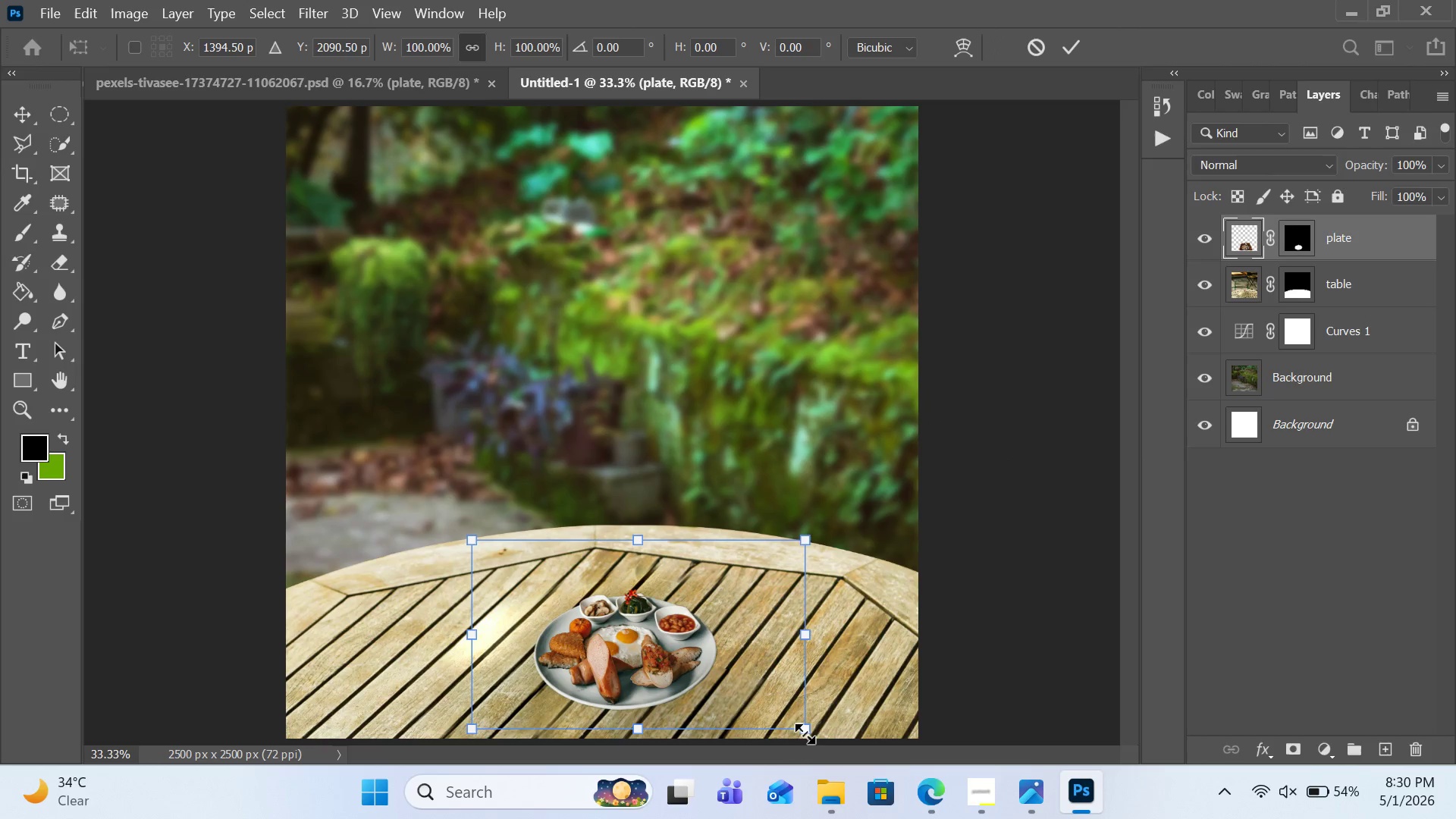 
left_click_drag(start_coordinate=[807, 733], to_coordinate=[795, 726])
 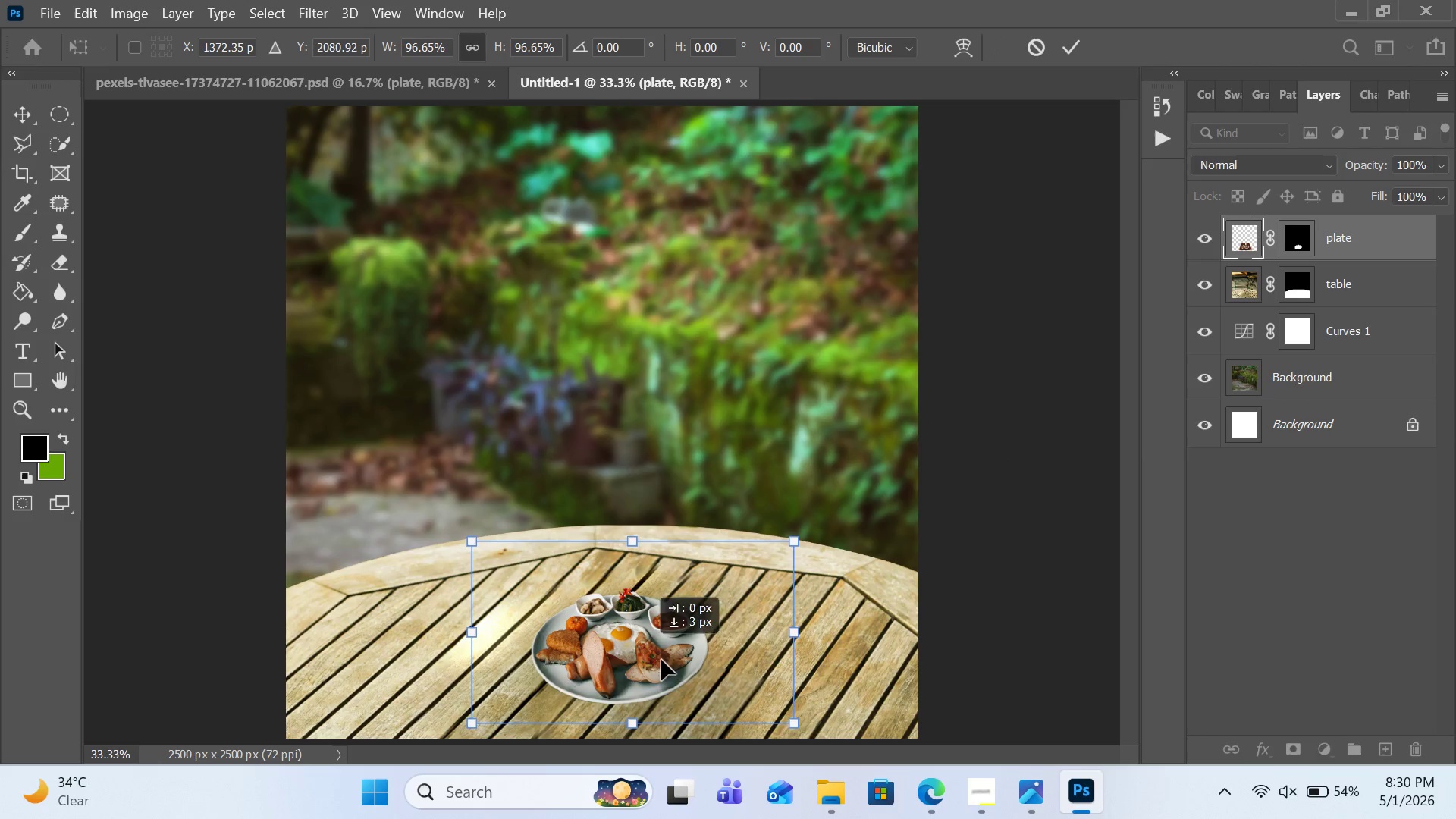 
left_click_drag(start_coordinate=[641, 650], to_coordinate=[686, 667])
 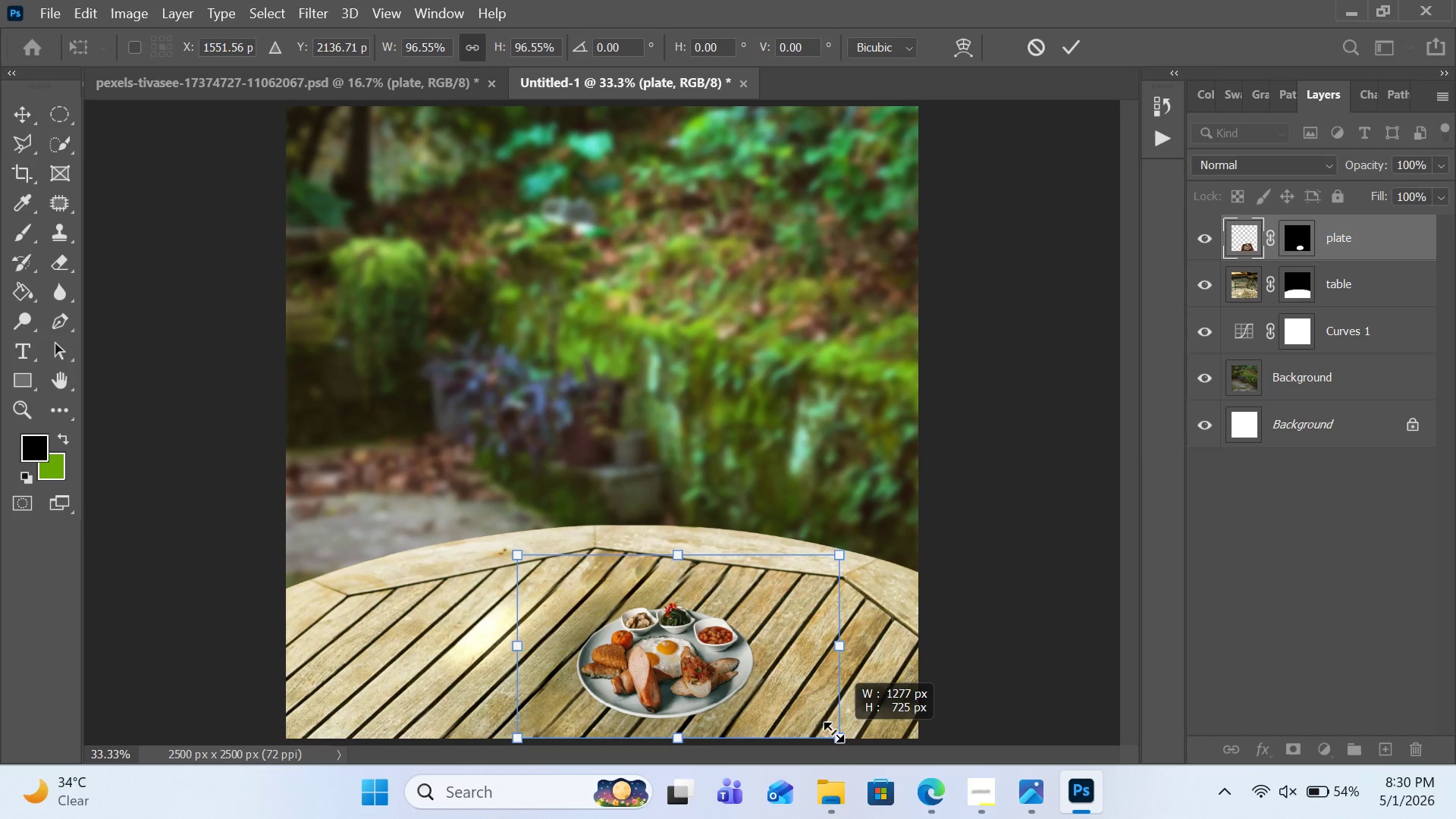 
left_click_drag(start_coordinate=[838, 738], to_coordinate=[820, 726])
 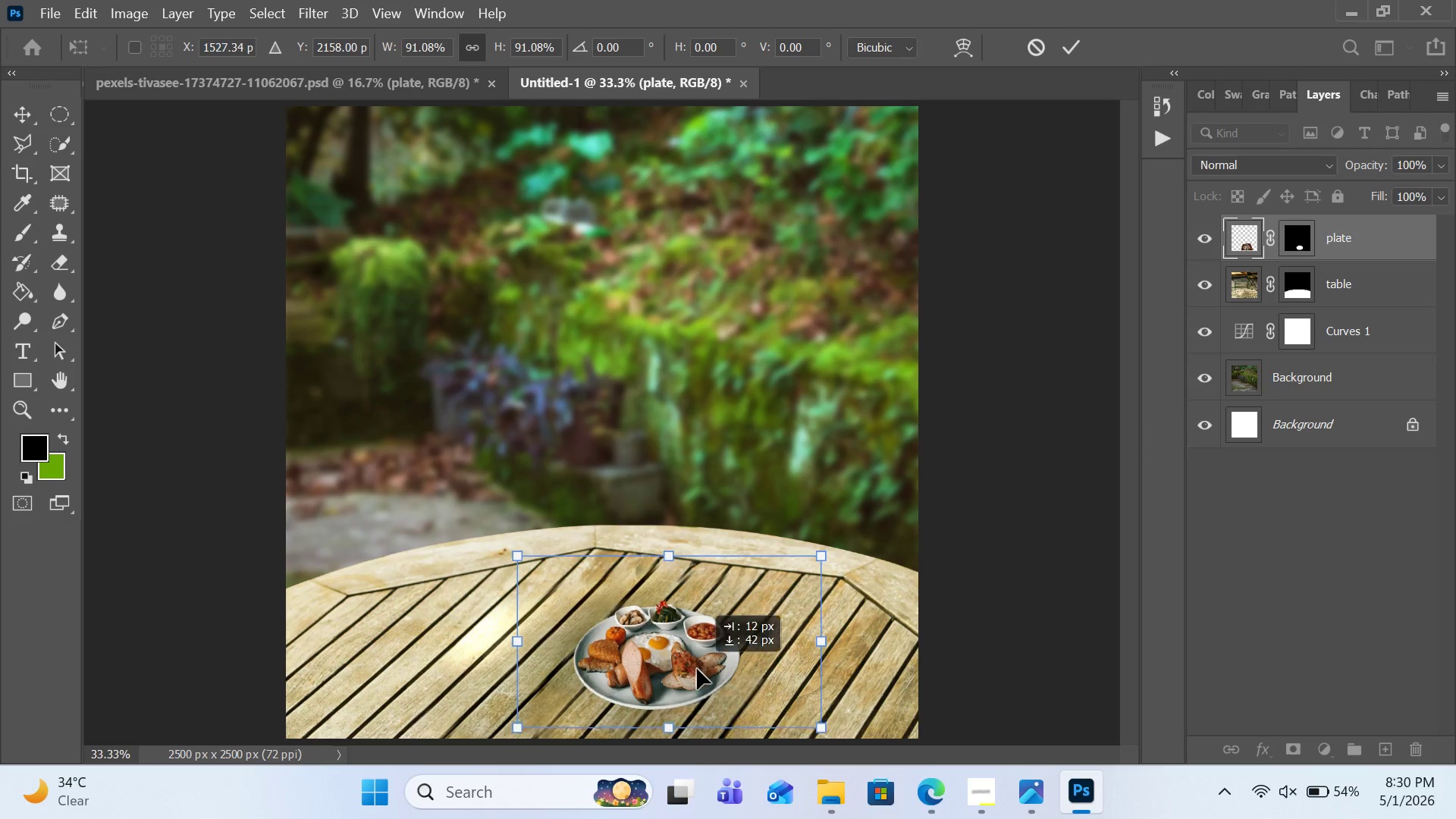 
left_click_drag(start_coordinate=[693, 662], to_coordinate=[697, 669])
 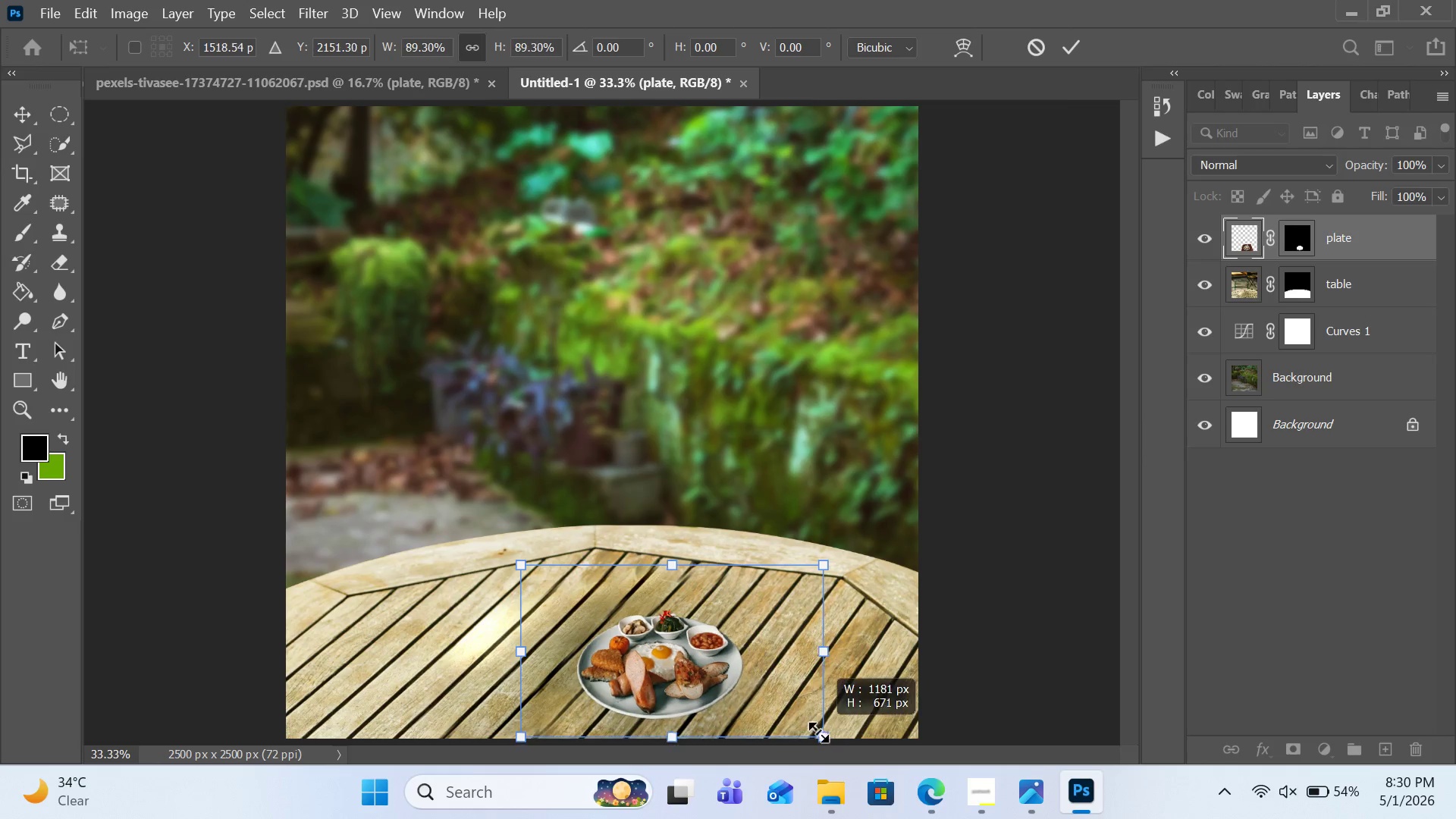 
left_click_drag(start_coordinate=[824, 736], to_coordinate=[810, 729])
 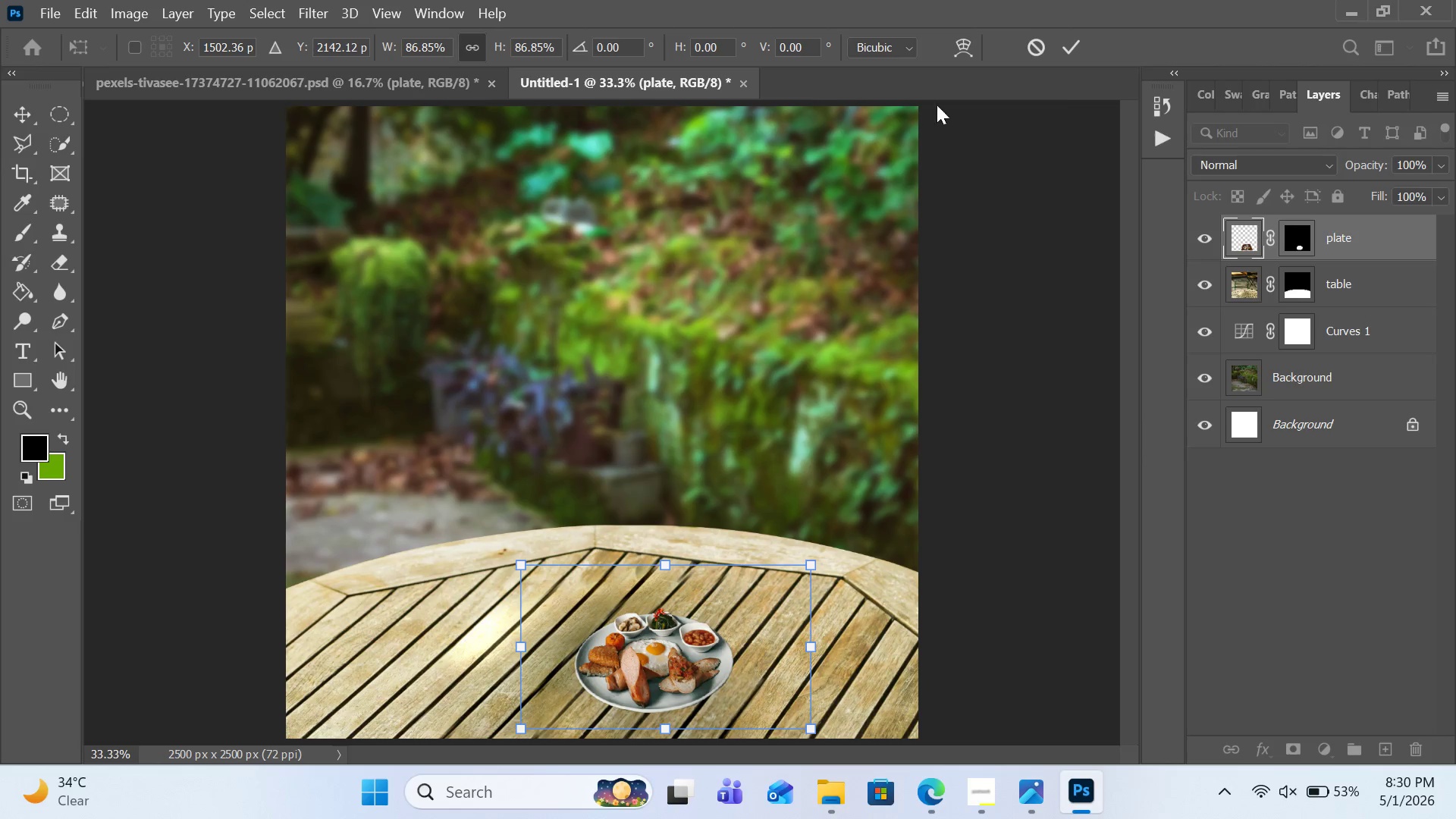 
left_click([1078, 39])
 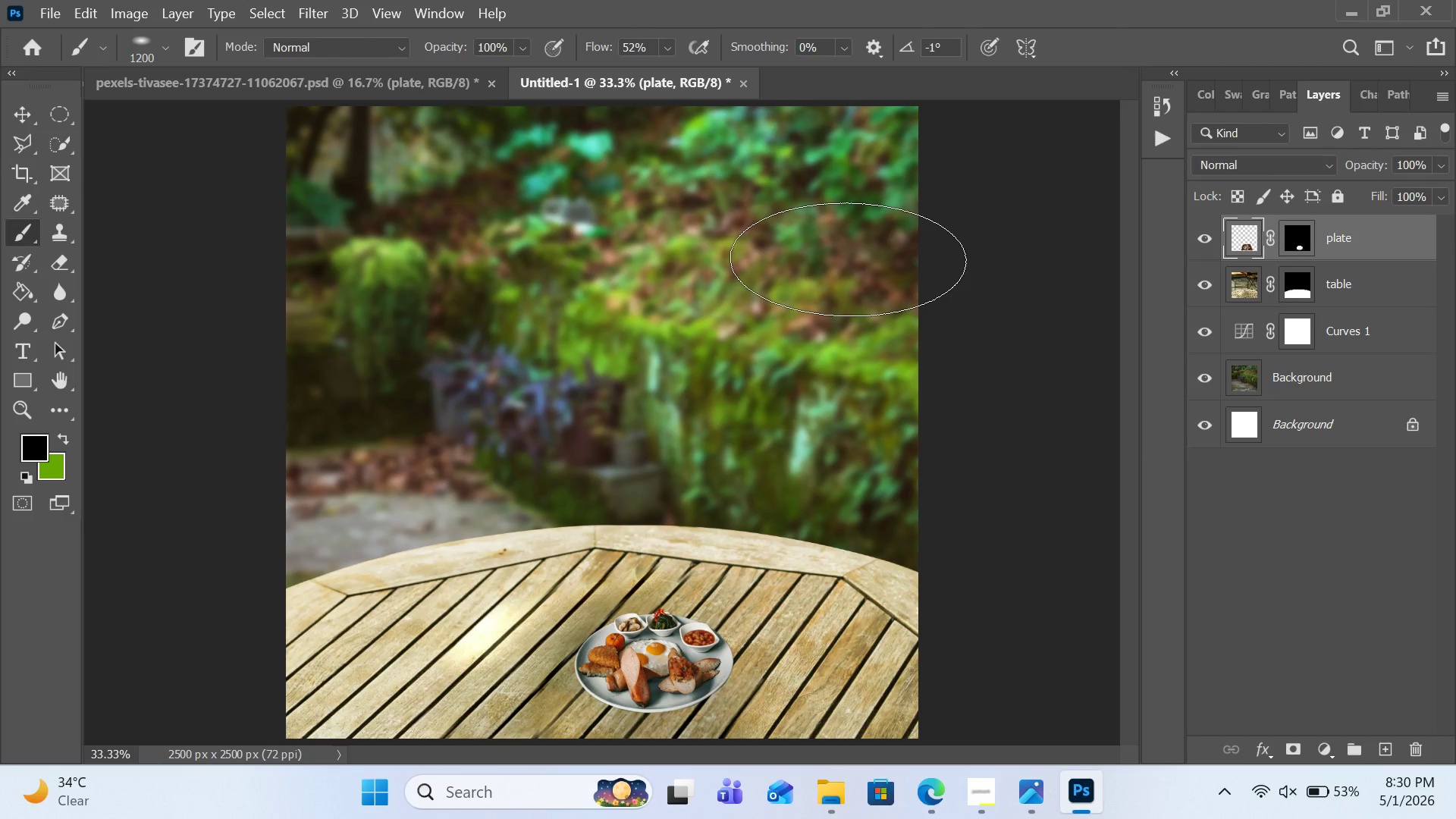 
wait(17.75)
 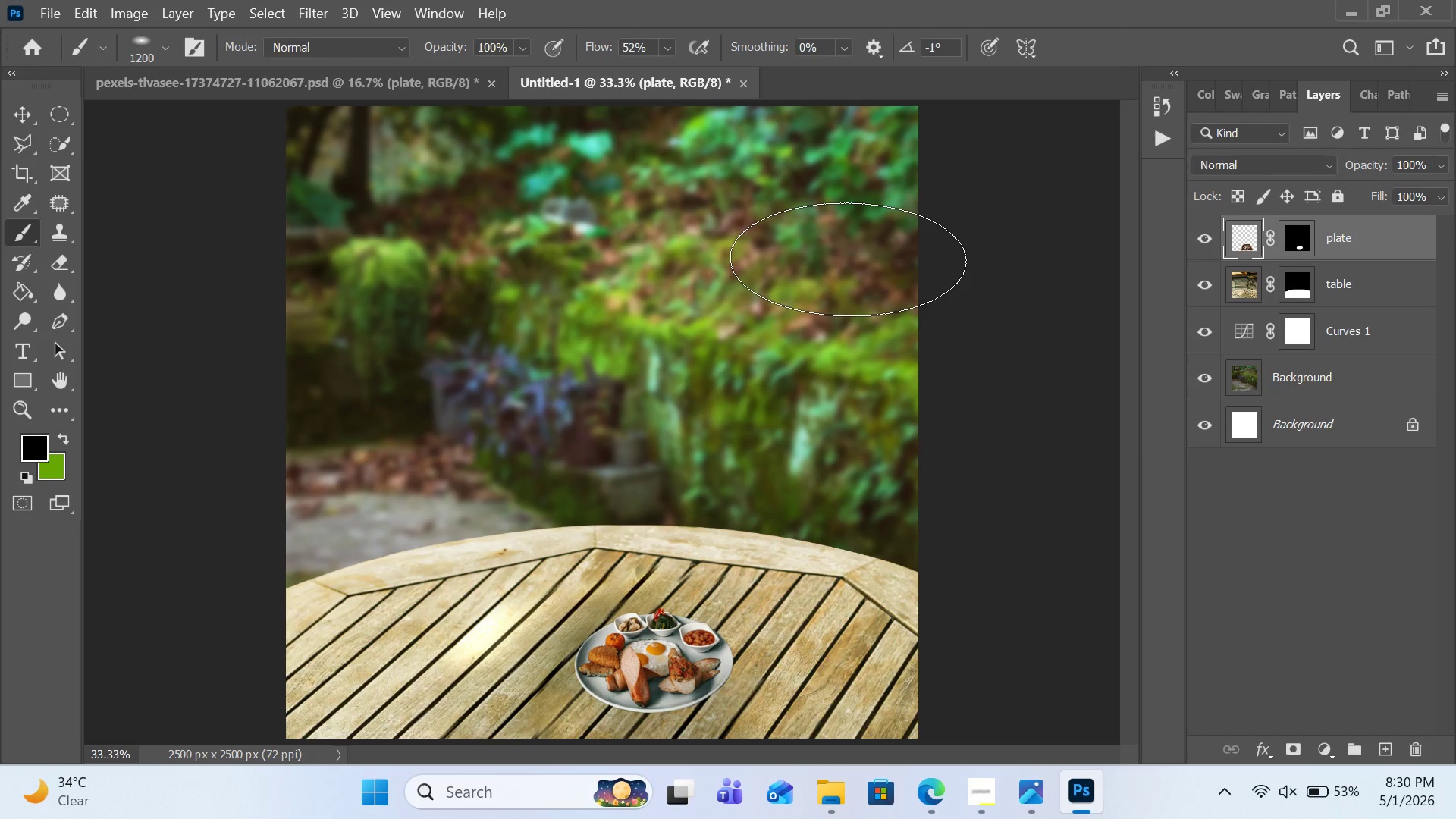 
left_click([1303, 272])
 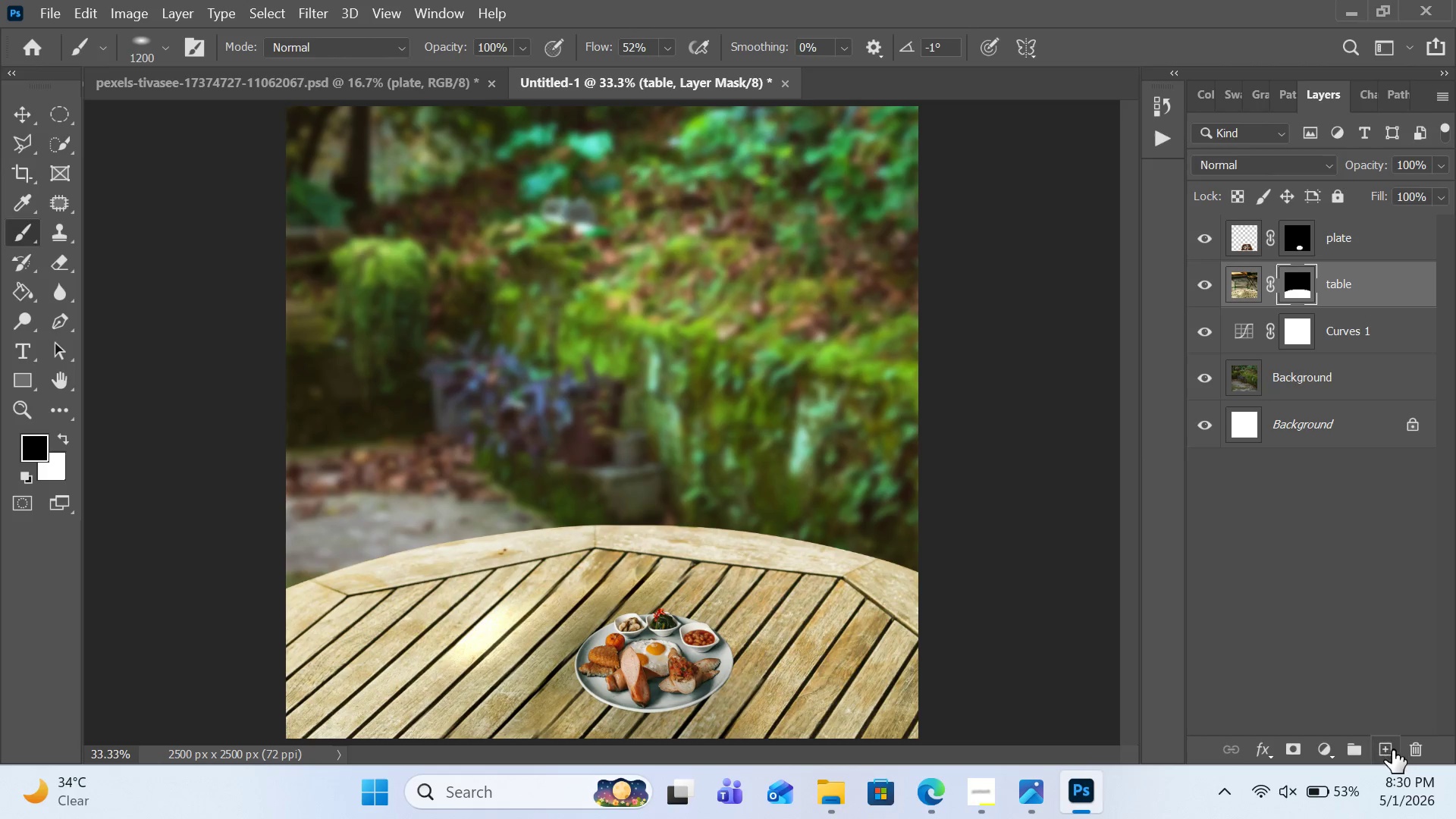 
left_click([1392, 750])
 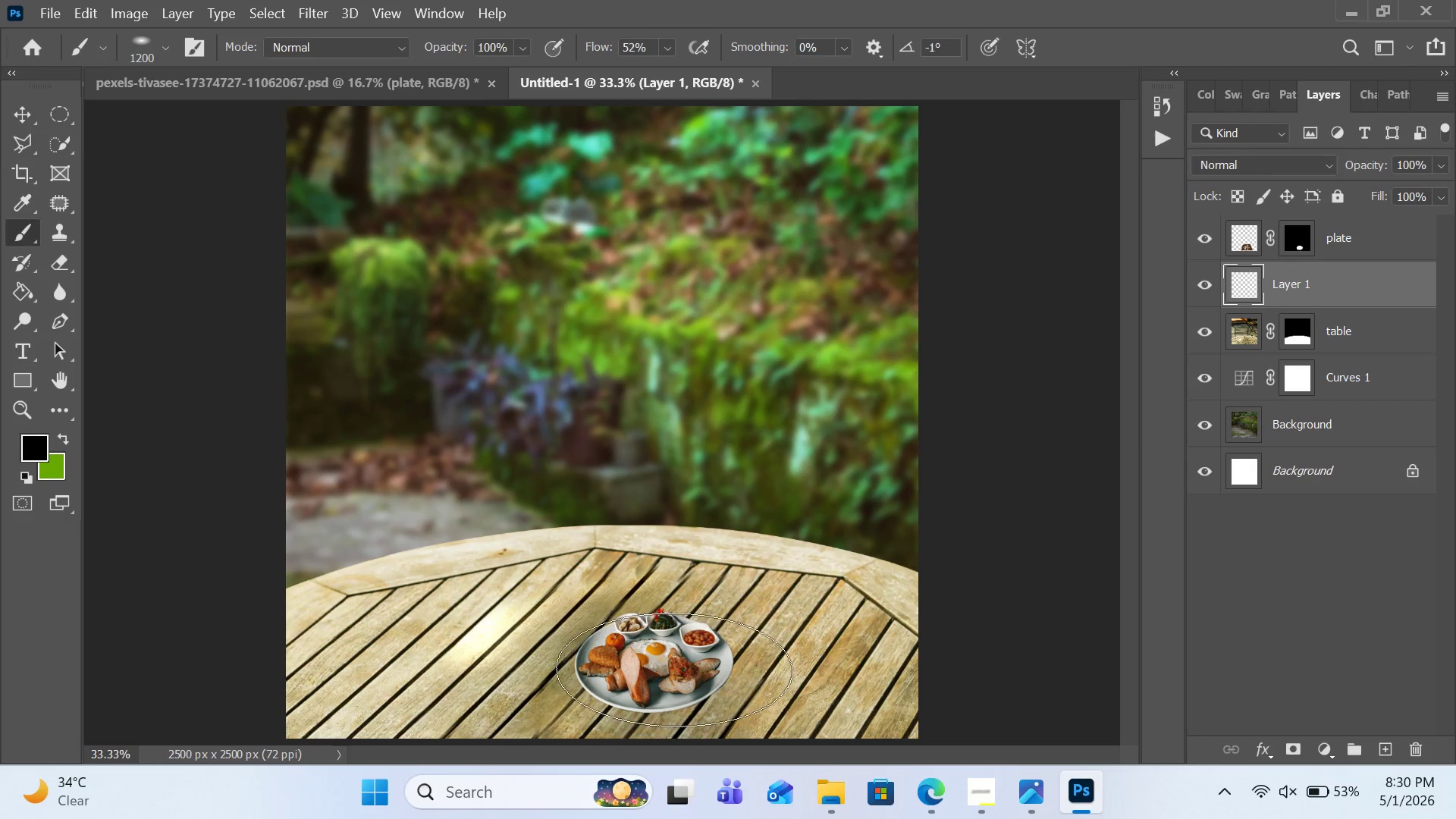 
left_click([670, 670])
 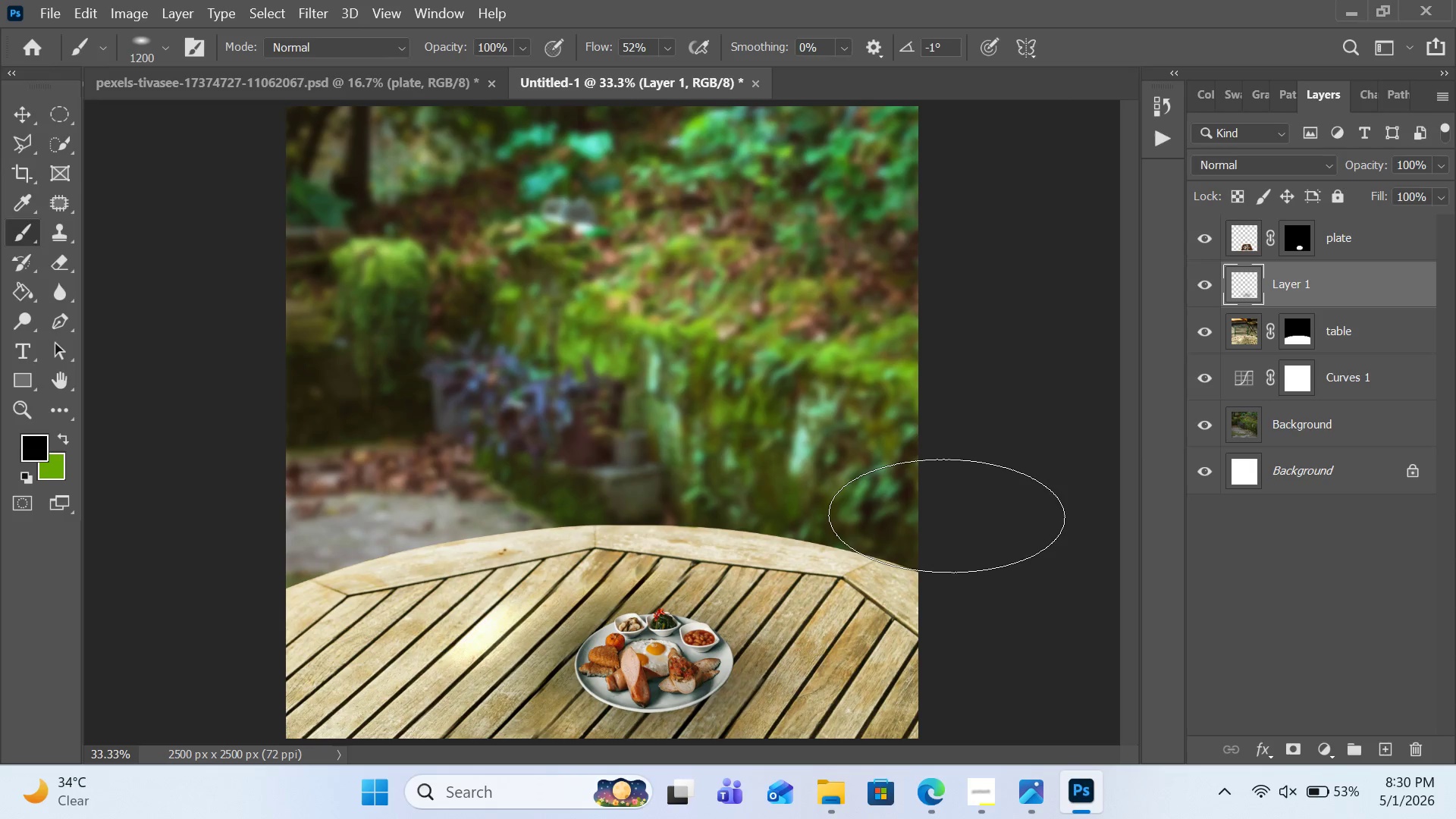 
hold_key(key=ControlLeft, duration=0.62)
 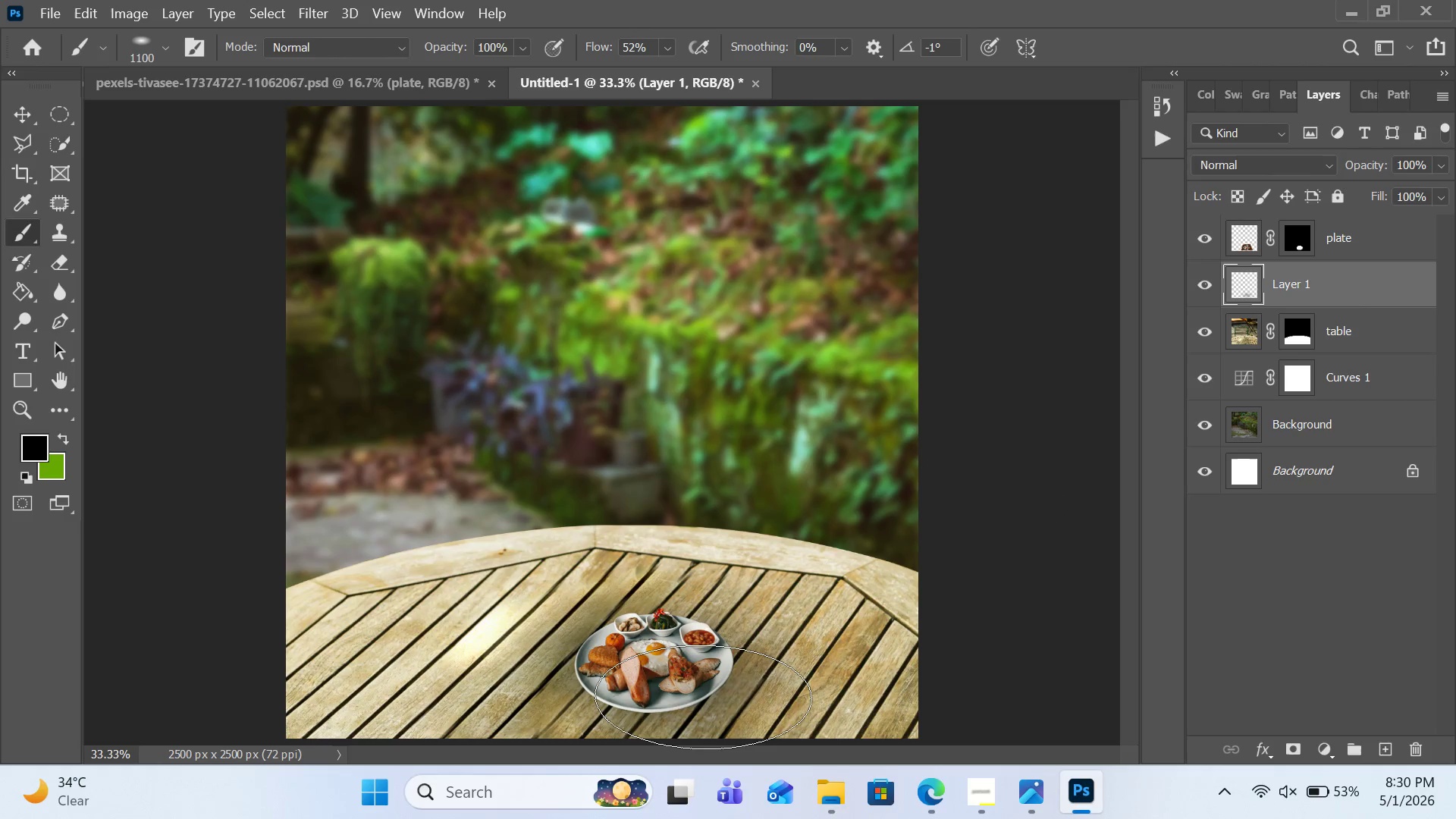 
key(BracketLeft)
 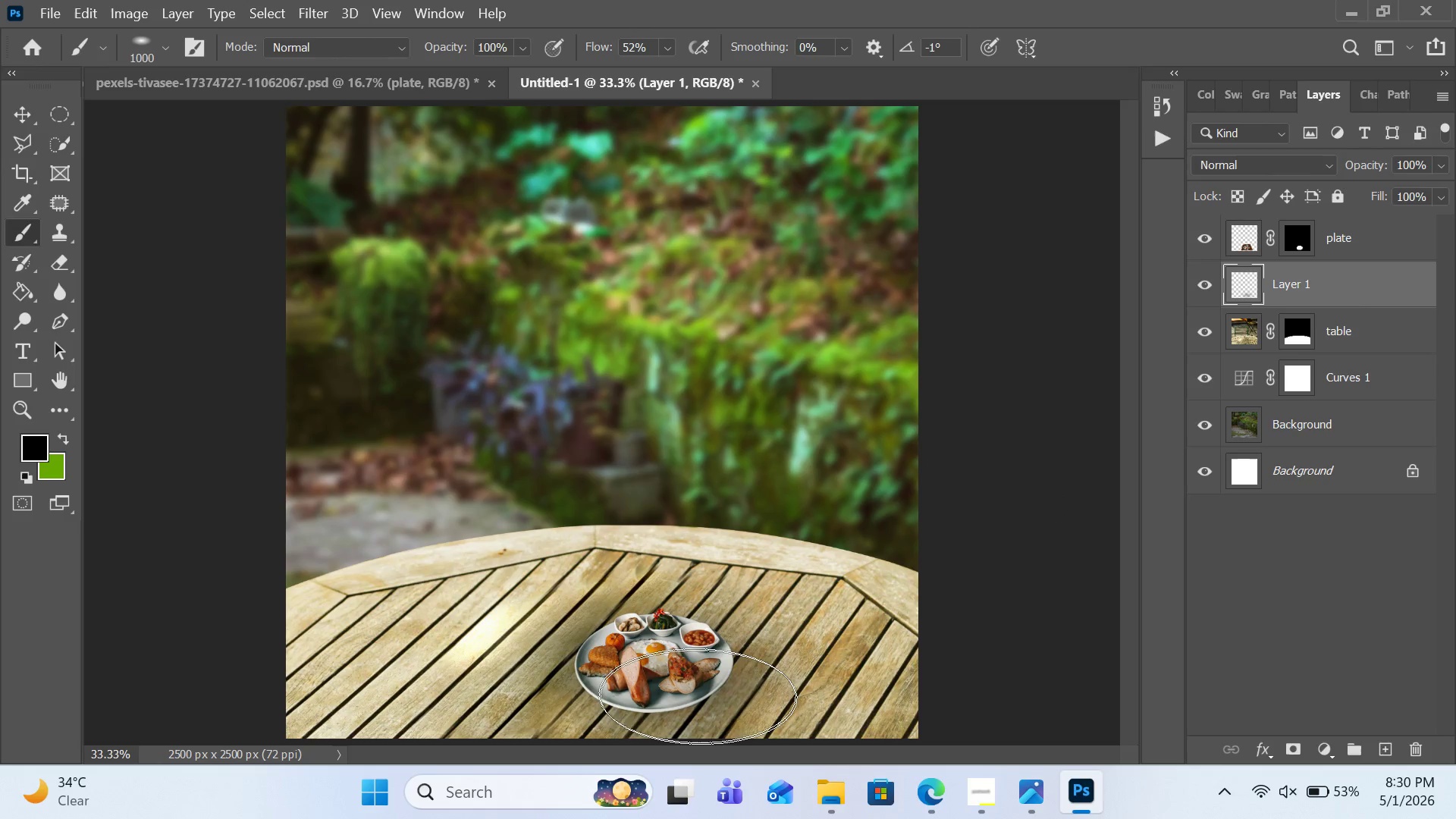 
key(BracketLeft)
 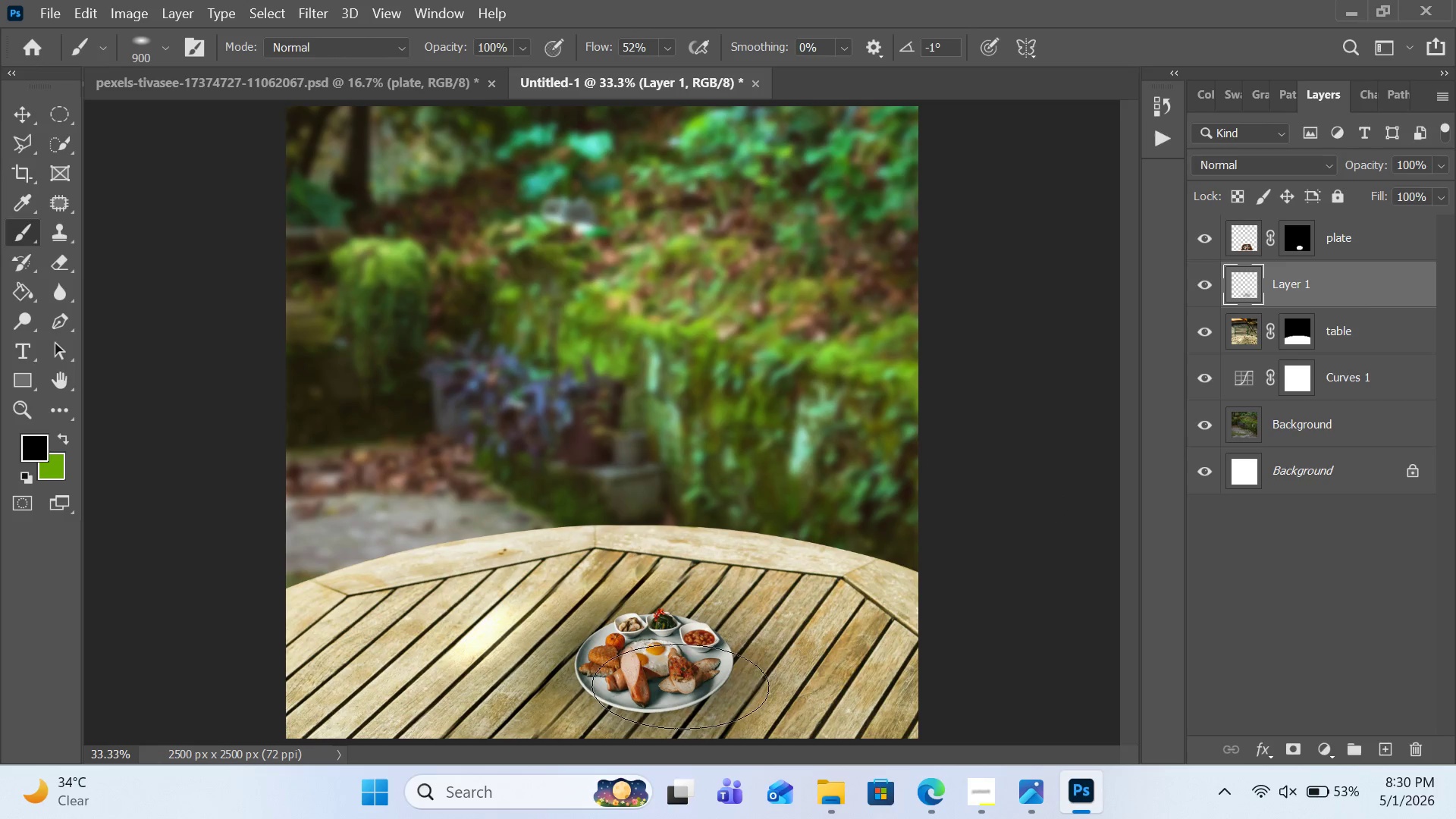 
key(BracketLeft)
 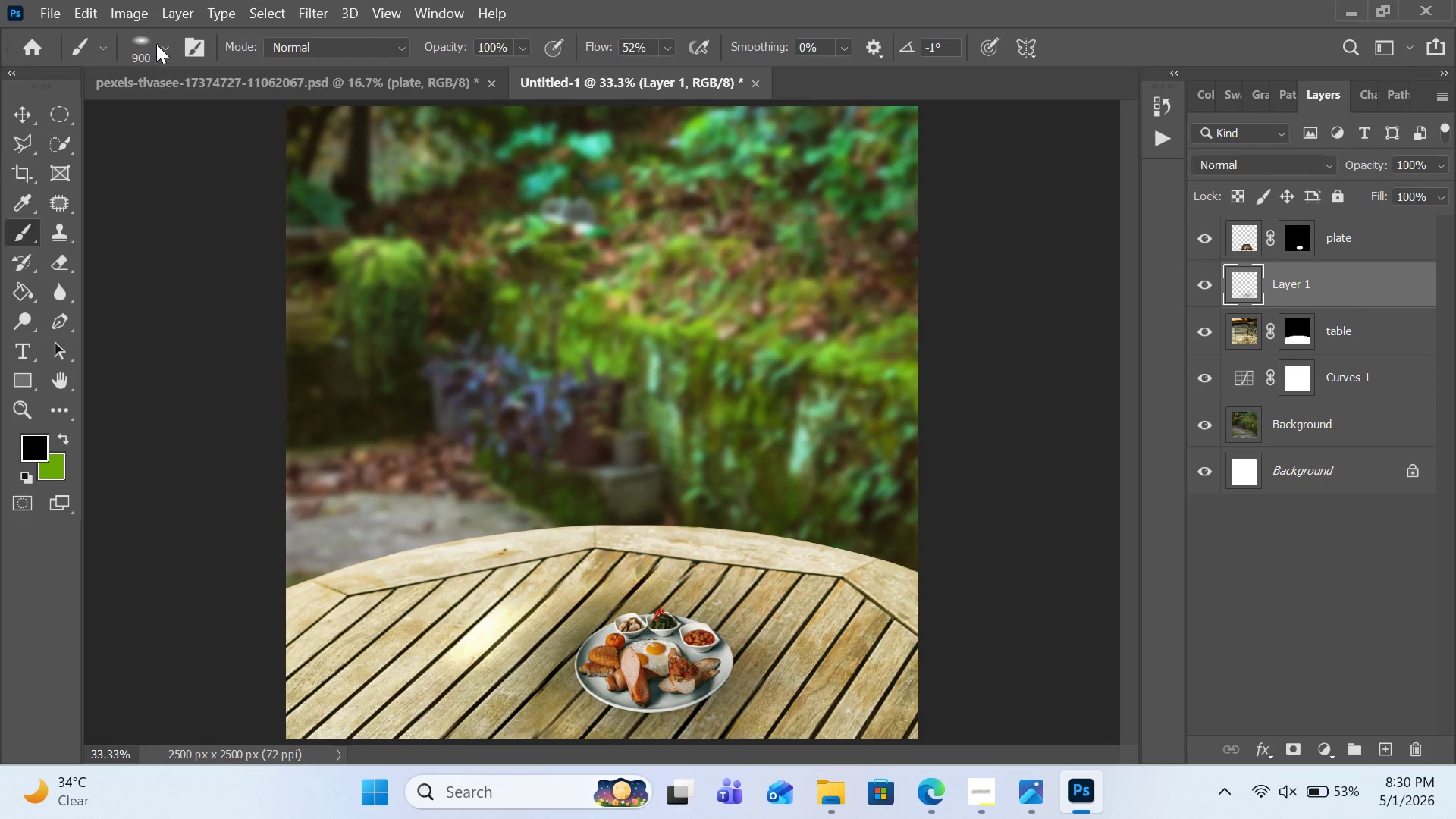 
left_click([156, 44])
 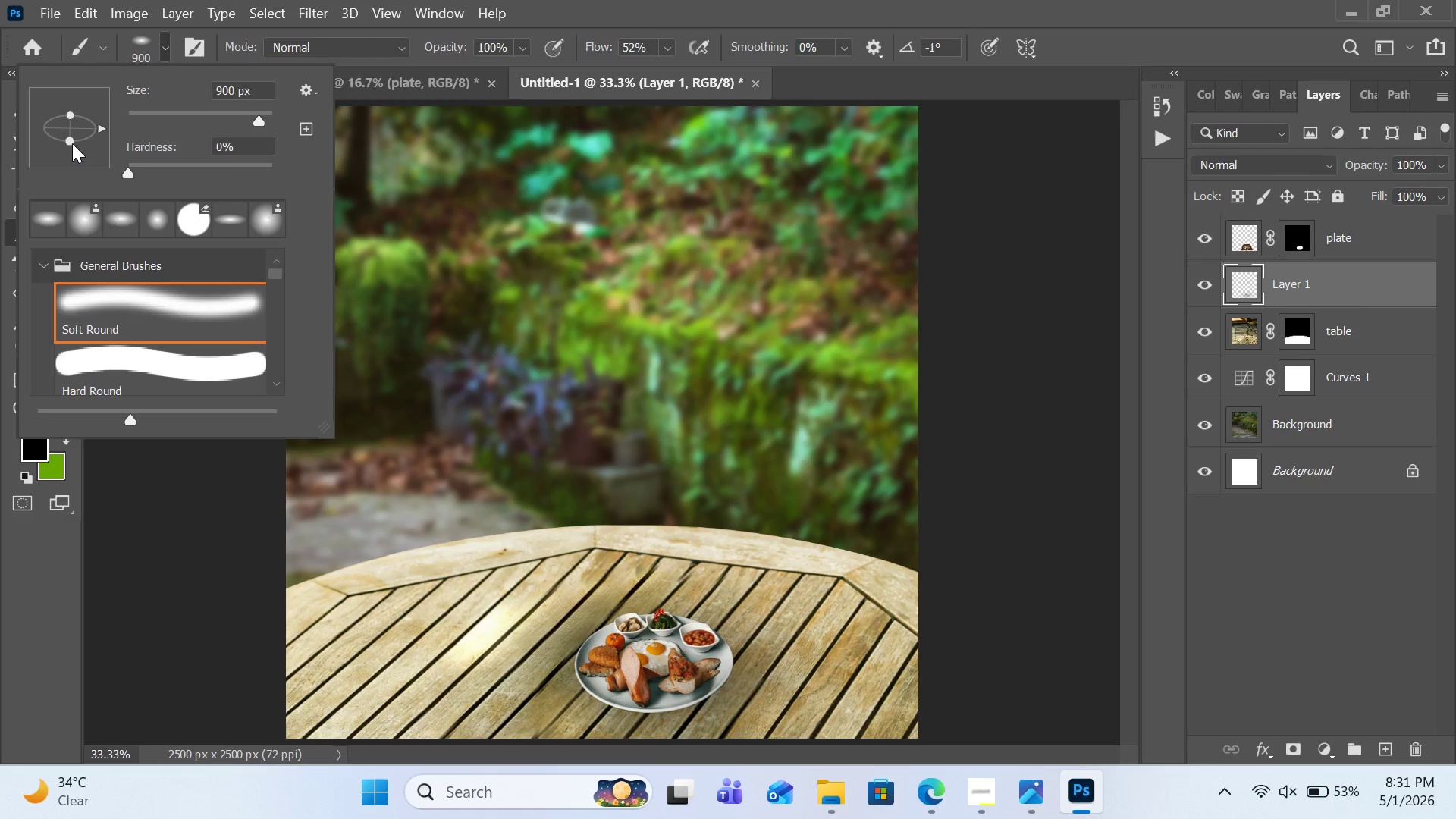 
left_click_drag(start_coordinate=[67, 143], to_coordinate=[73, 163])
 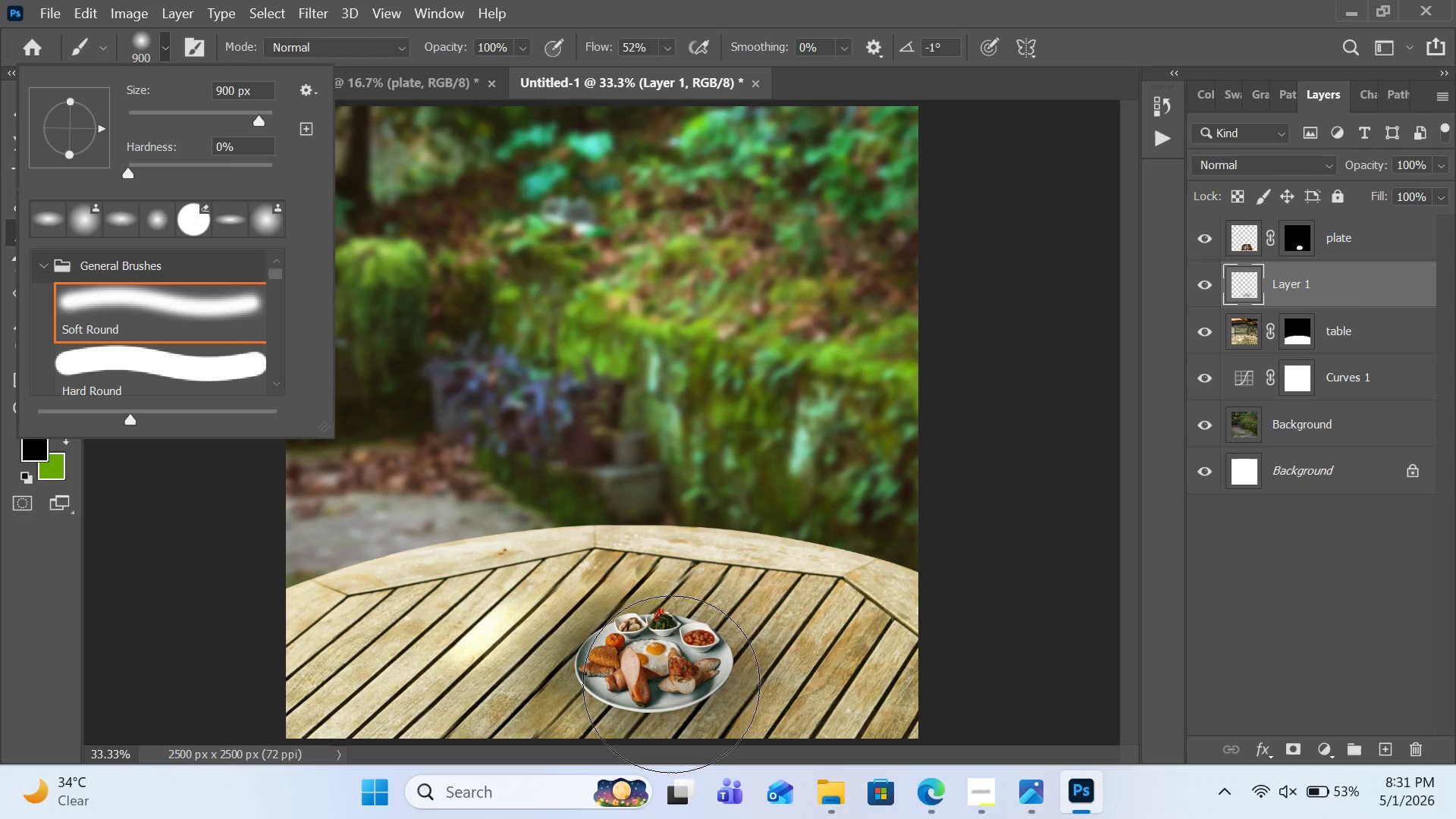 
key(BracketLeft)
 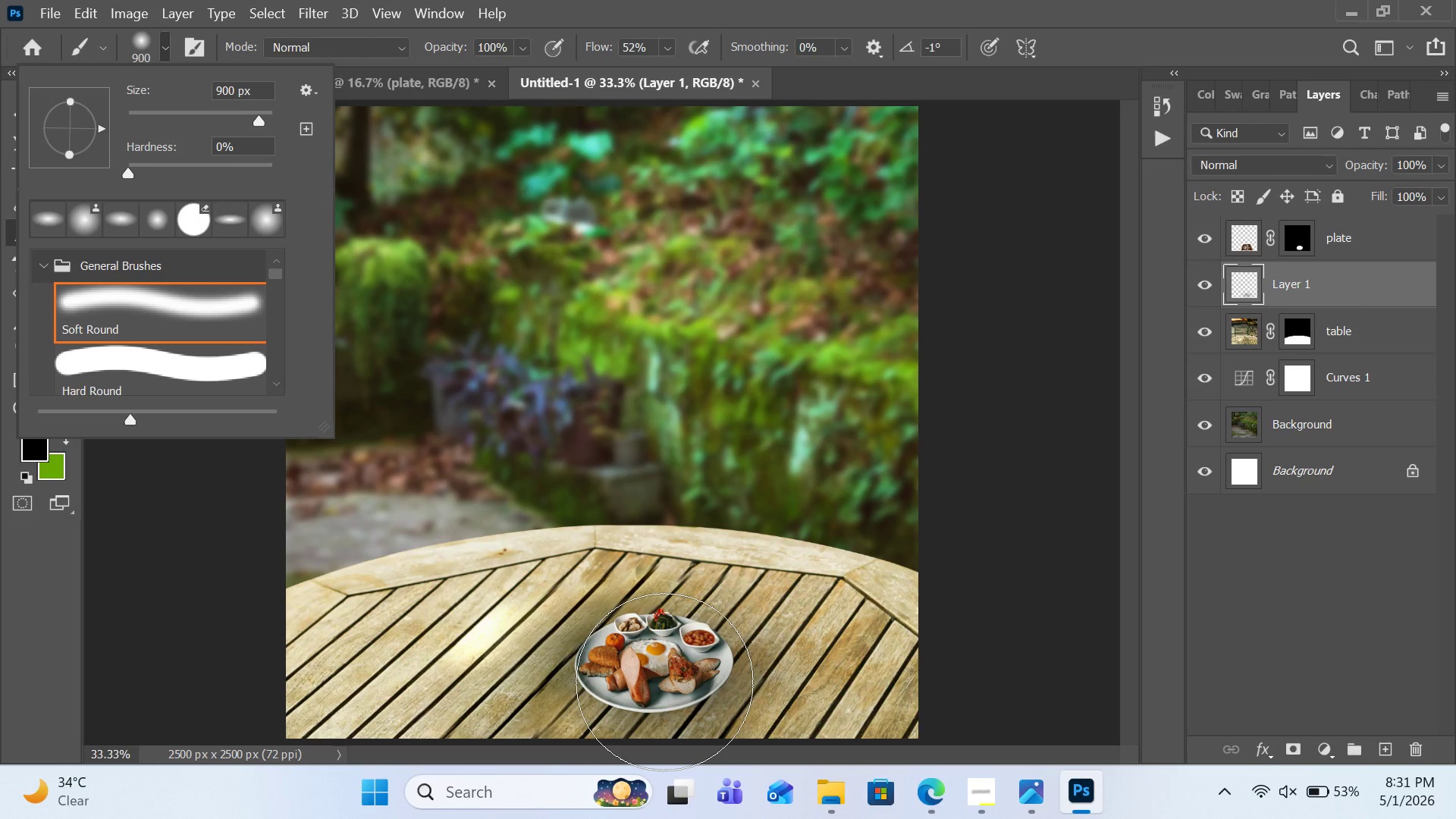 
key(BracketLeft)
 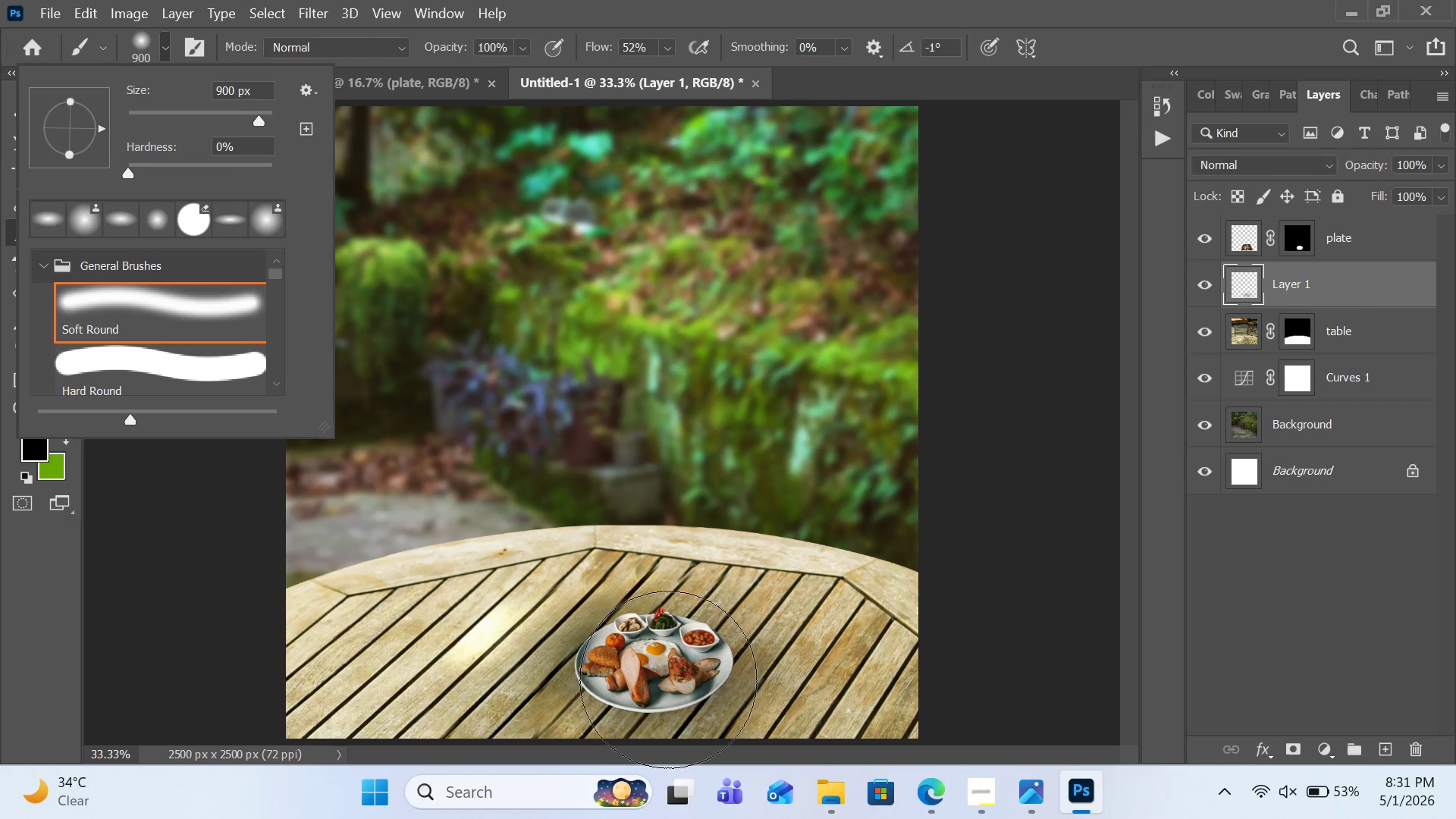 
key(BracketLeft)
 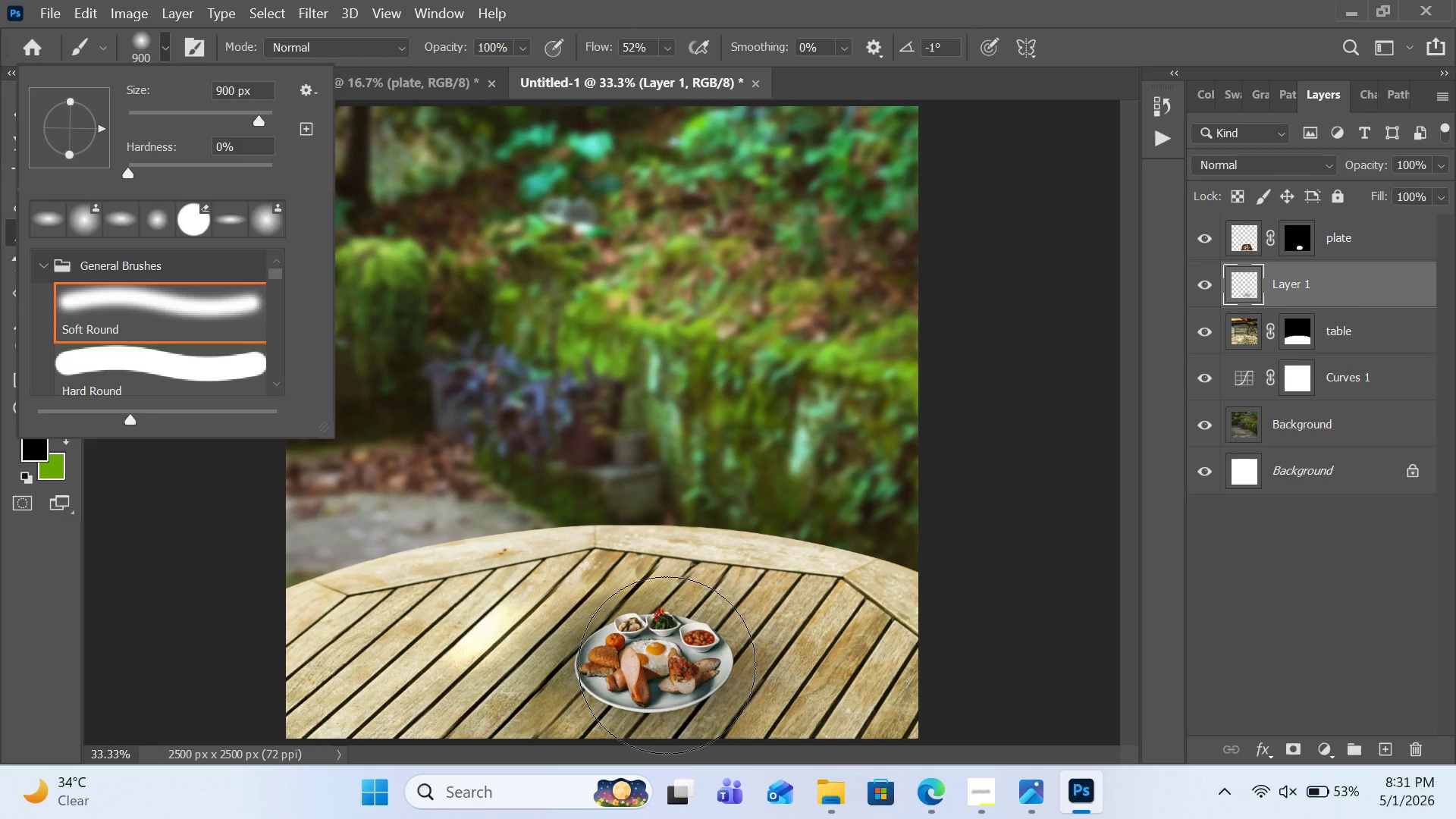 
double_click([667, 665])
 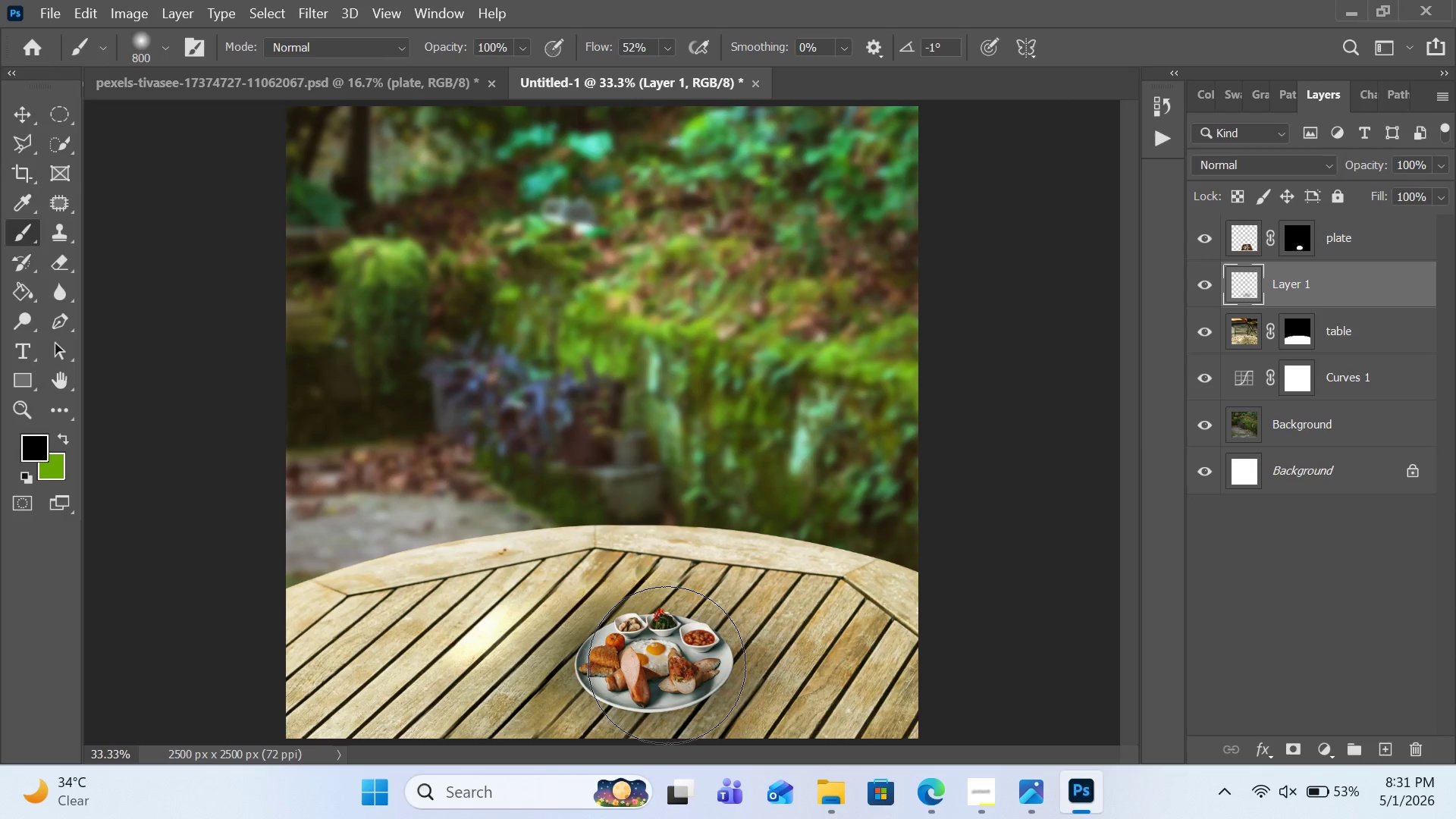 
key(BracketLeft)
 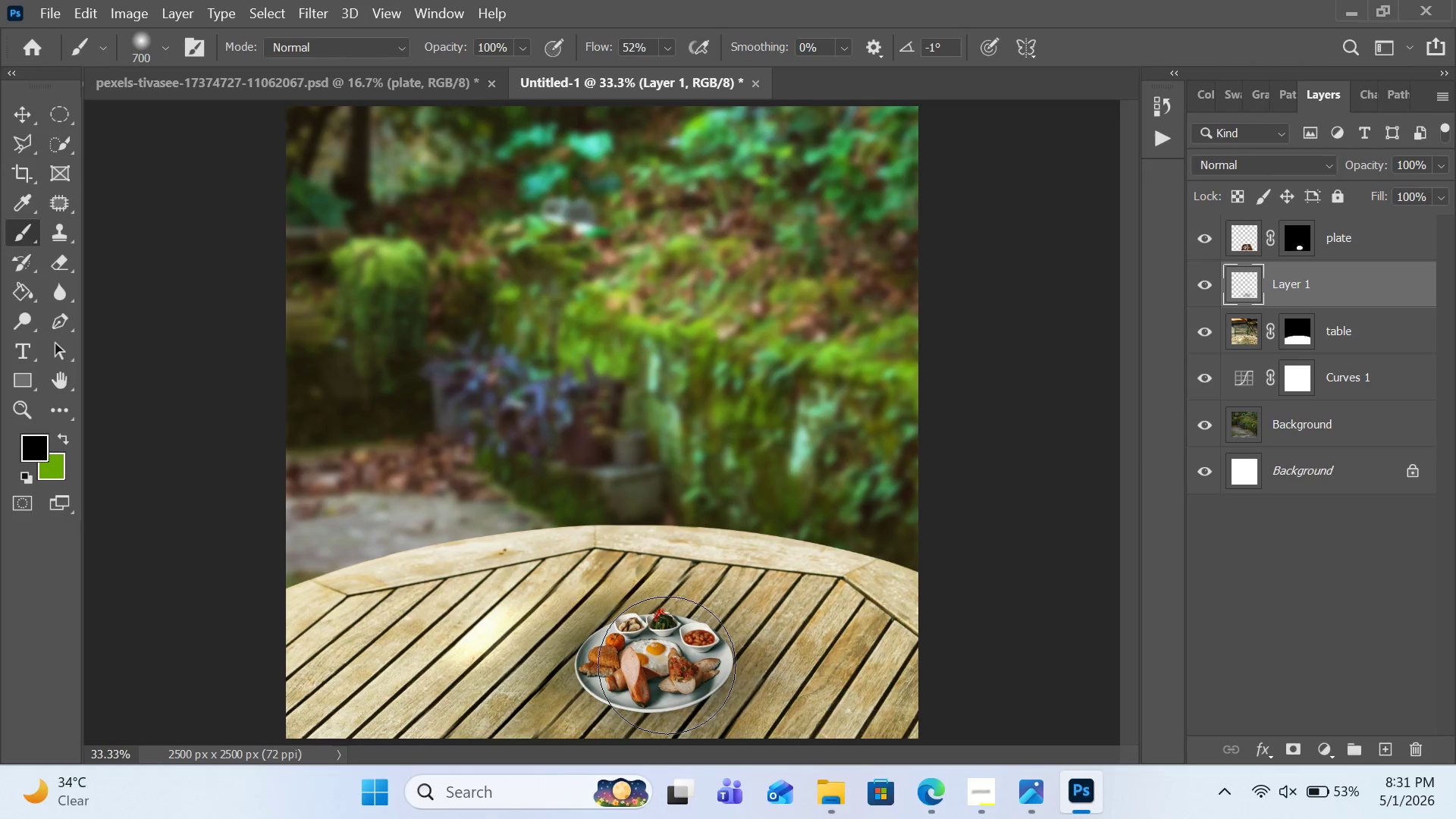 
key(BracketLeft)
 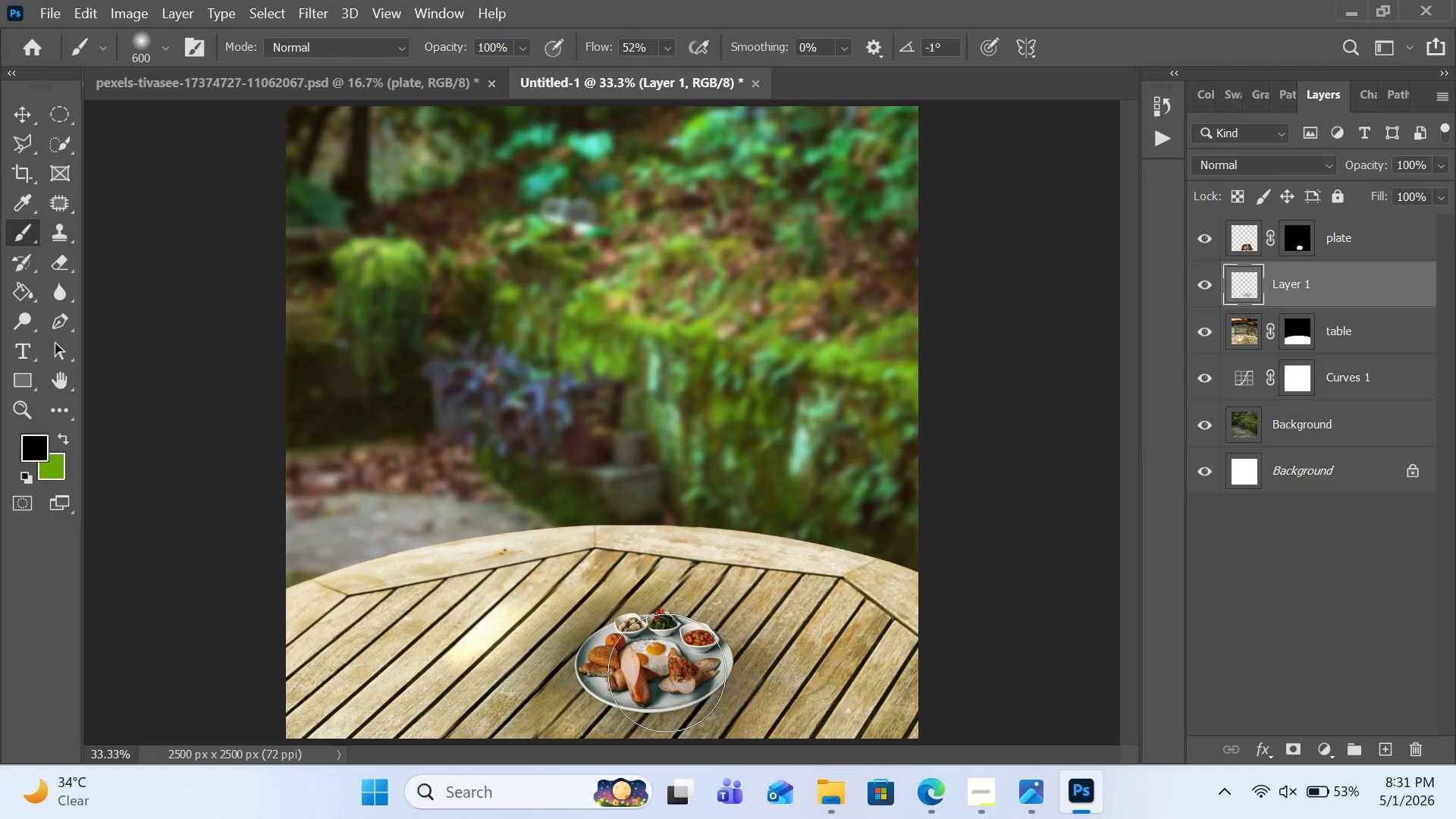 
key(BracketLeft)
 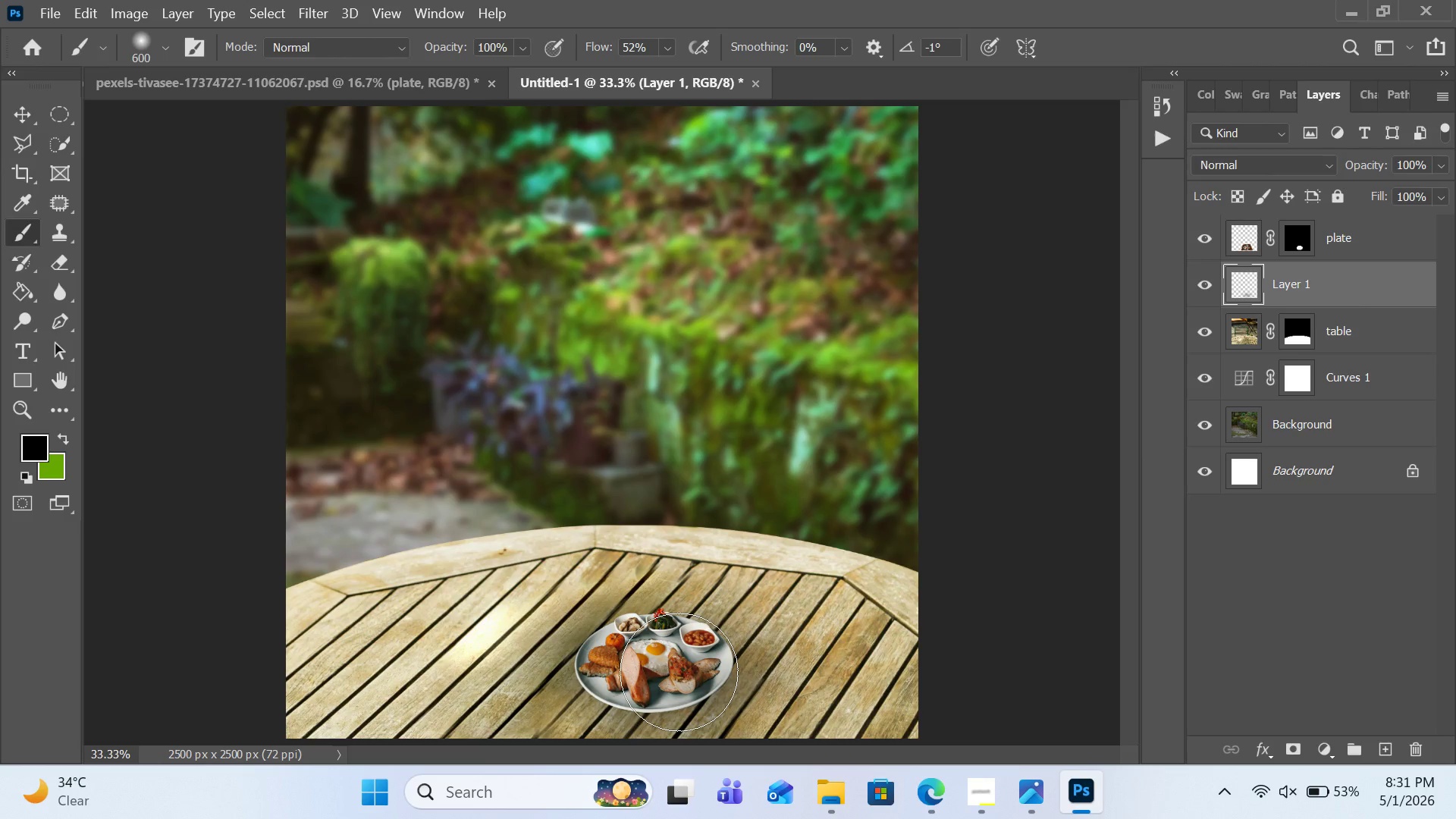 
left_click([679, 672])
 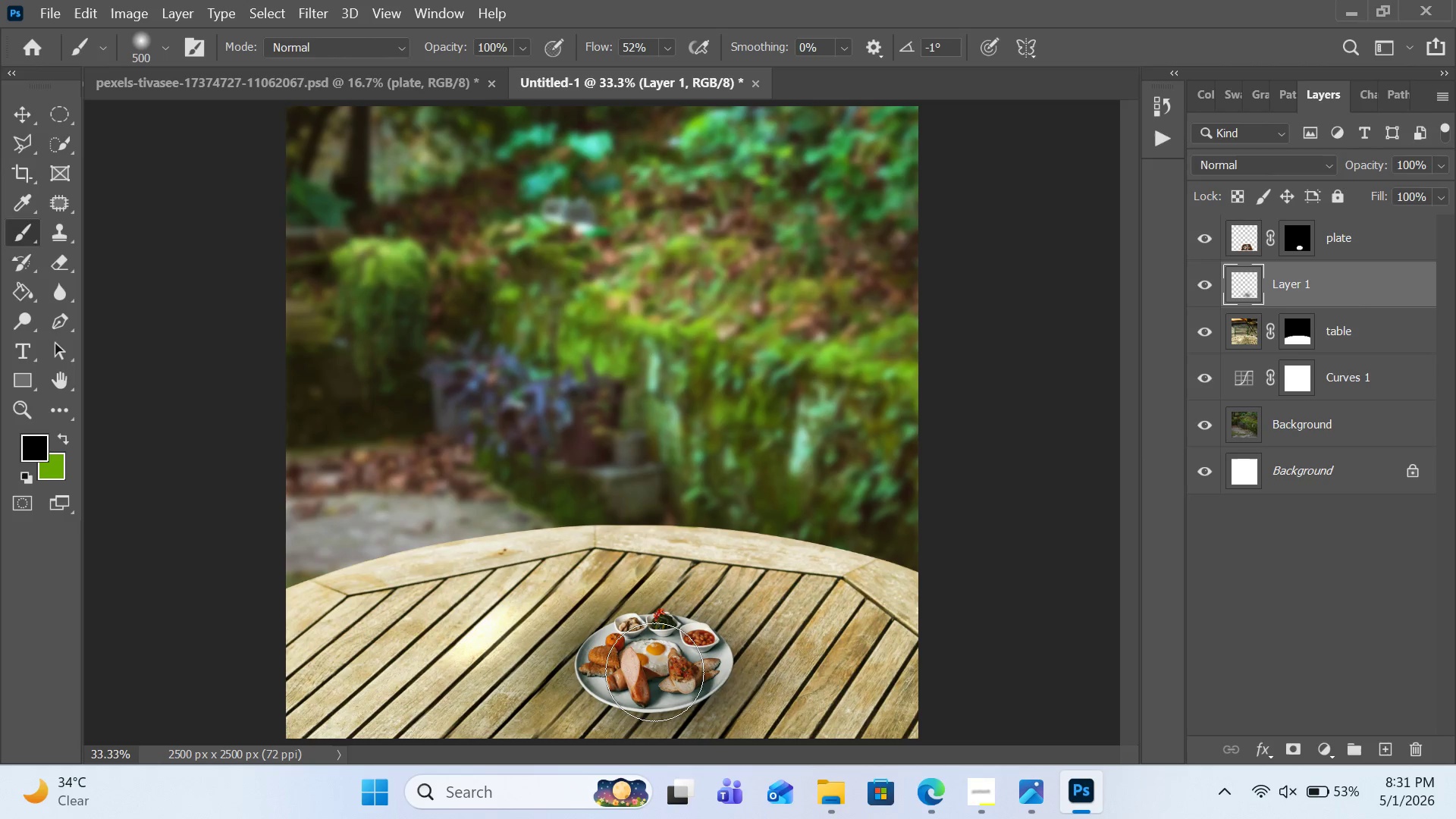 
key(BracketLeft)
 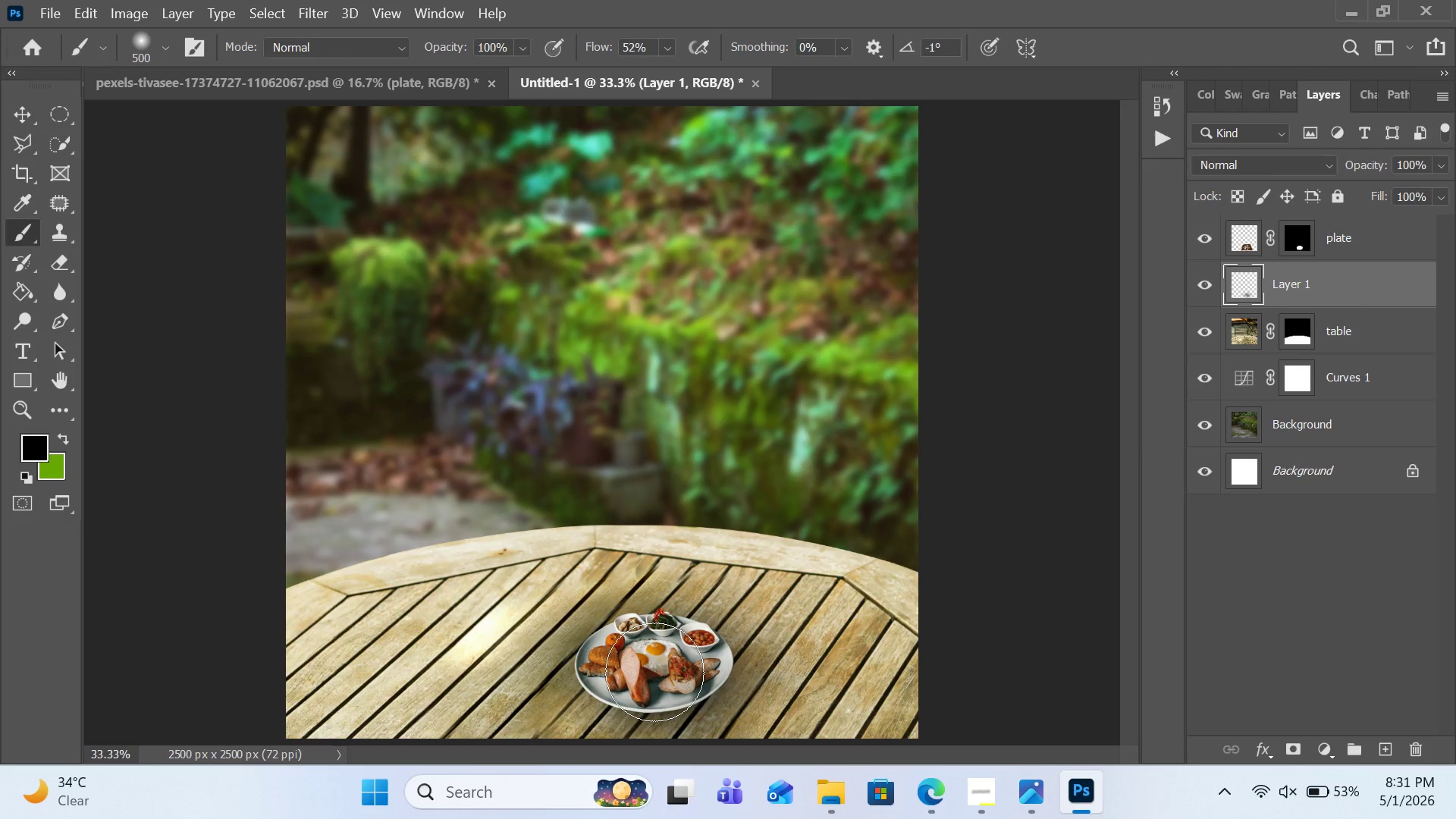 
left_click([654, 672])
 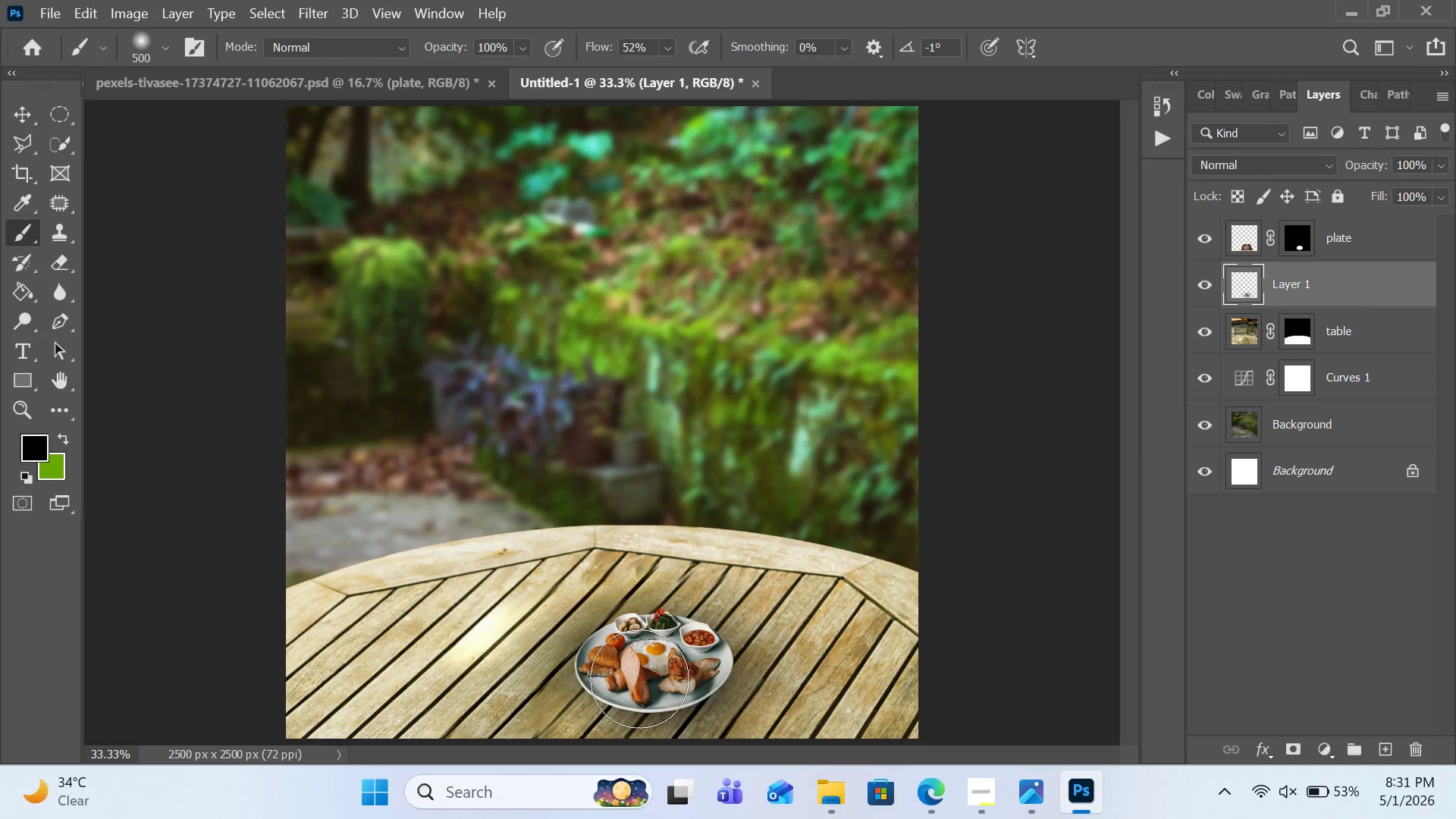 
left_click([639, 679])
 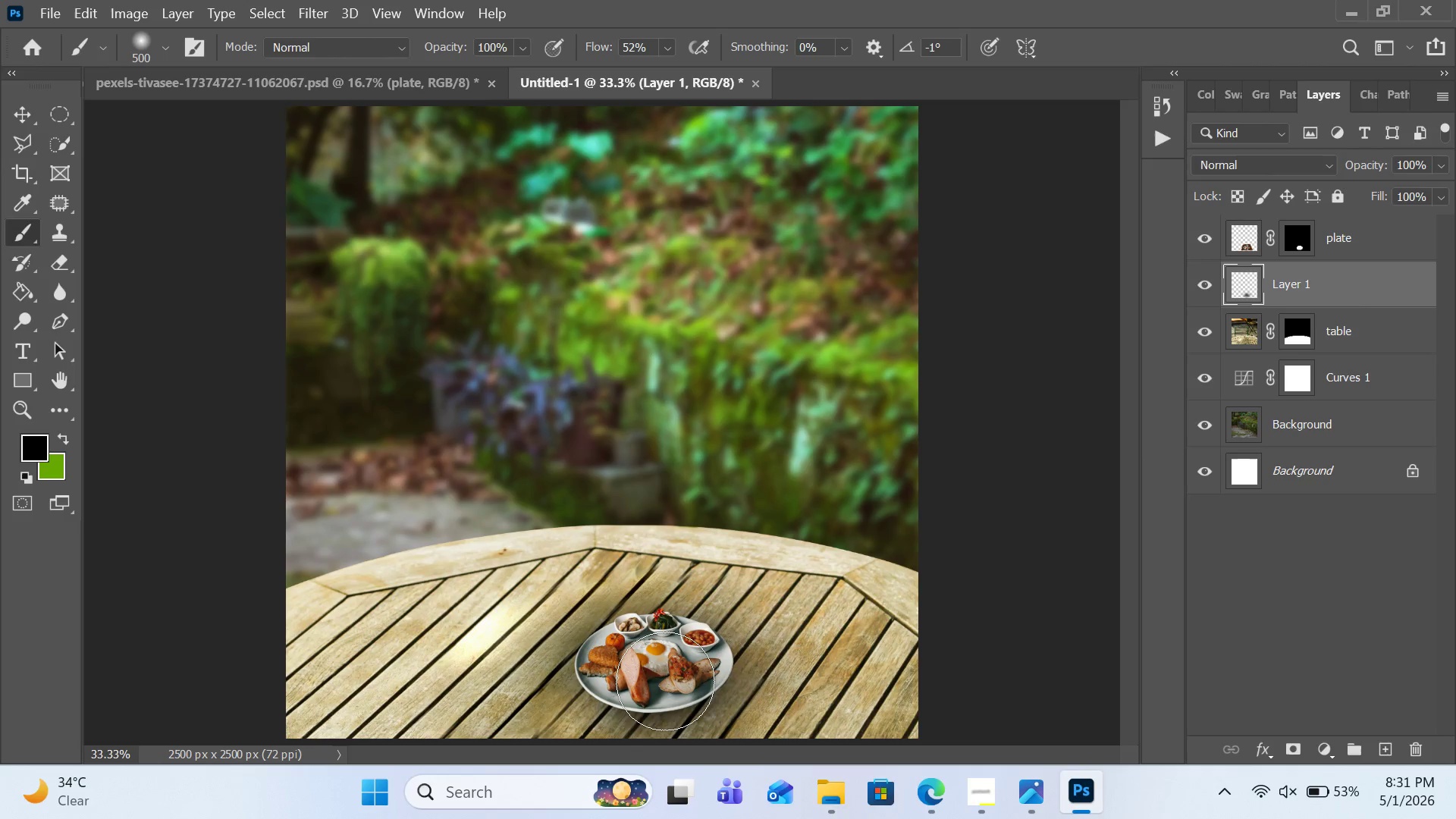 
left_click([660, 679])
 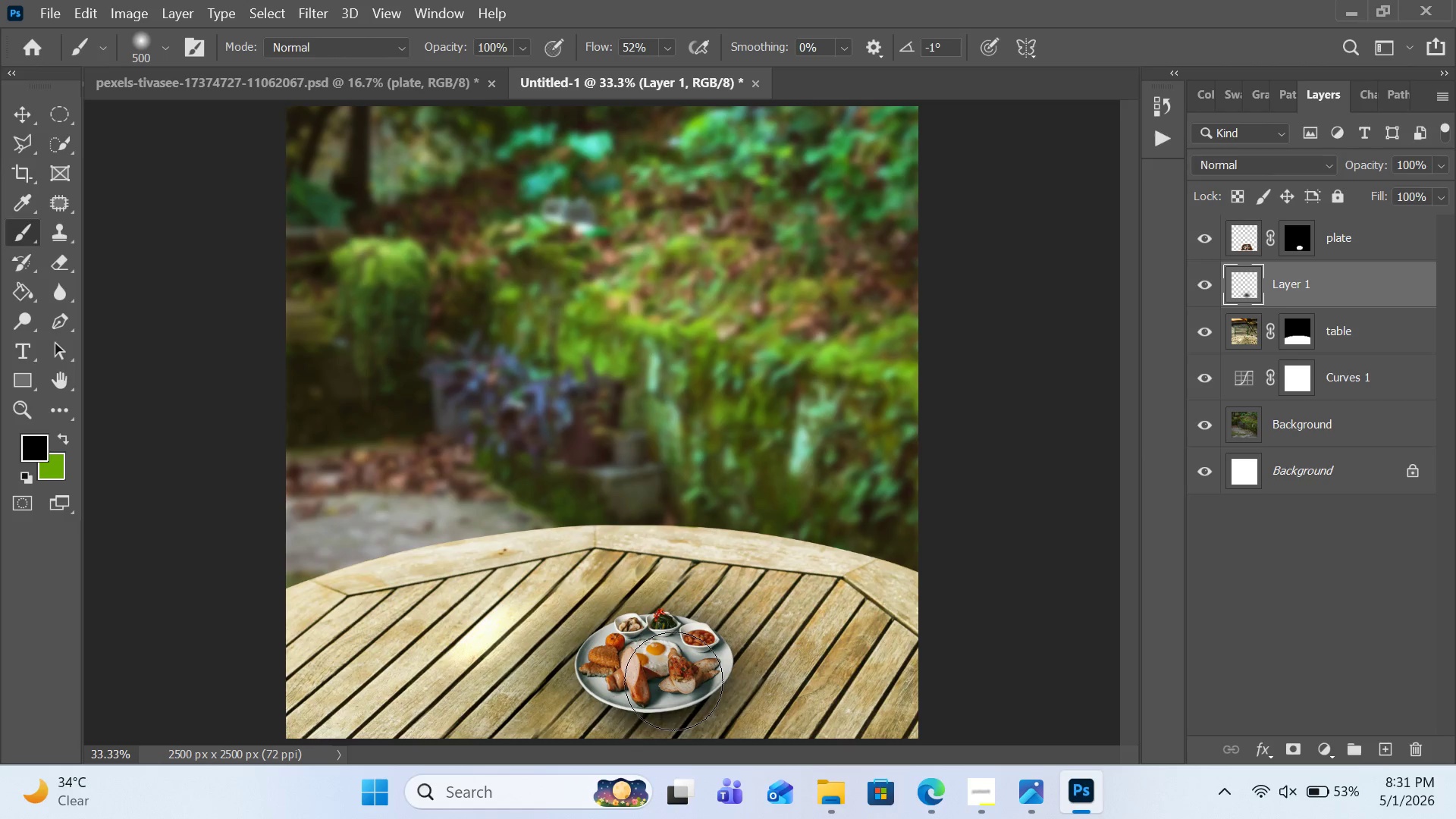 
left_click([673, 681])
 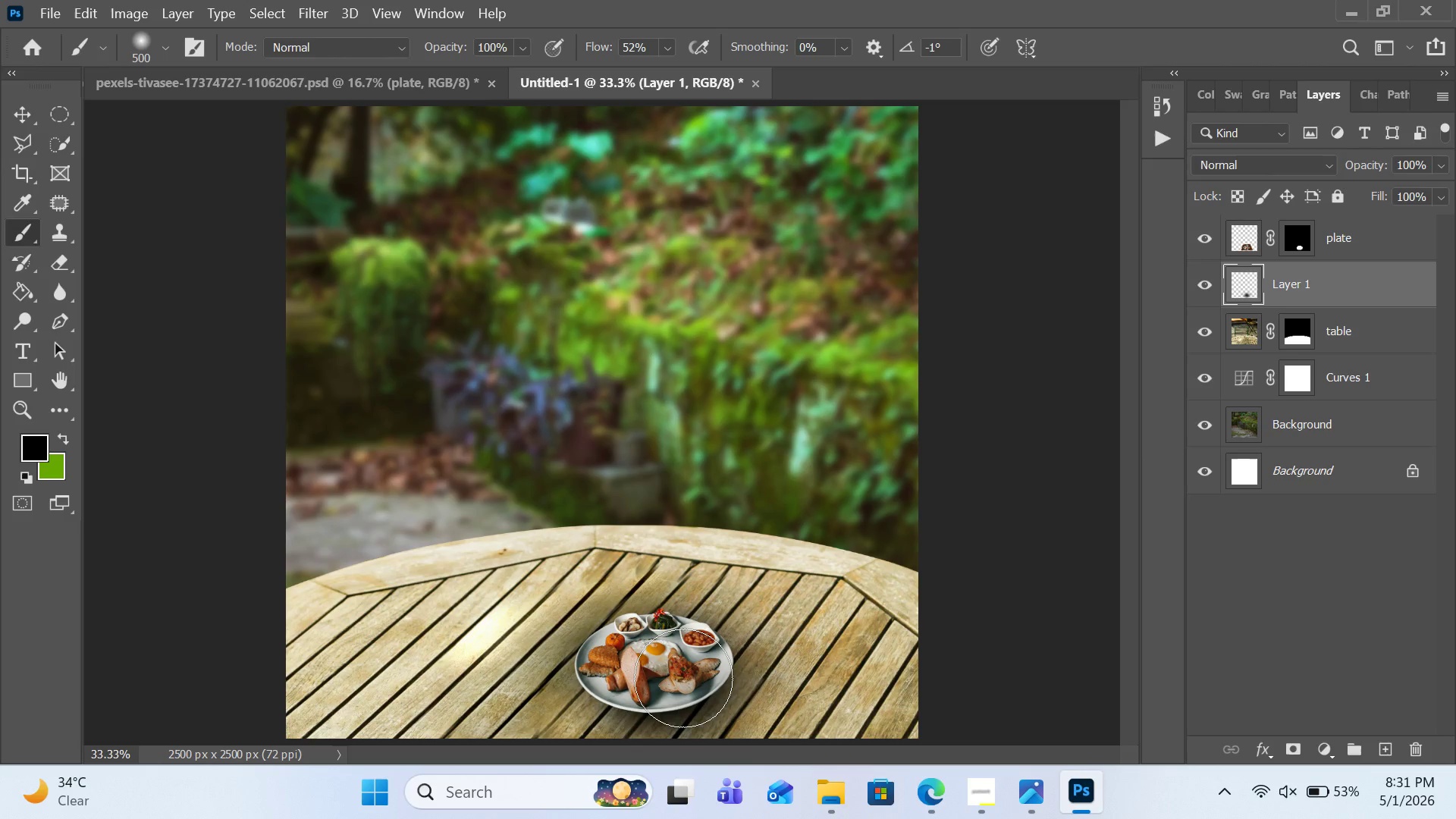 
left_click([683, 678])
 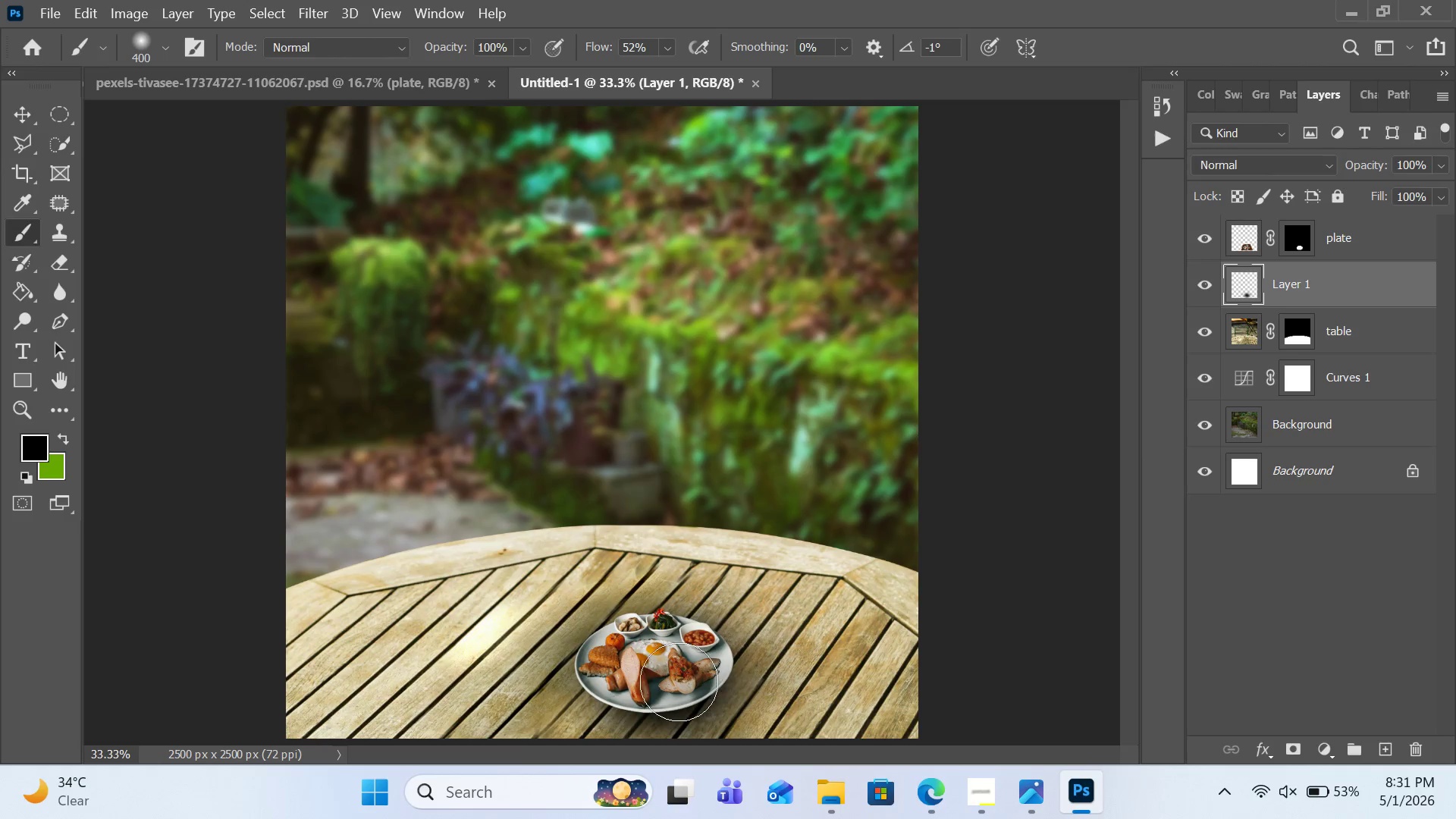 
key(BracketLeft)
 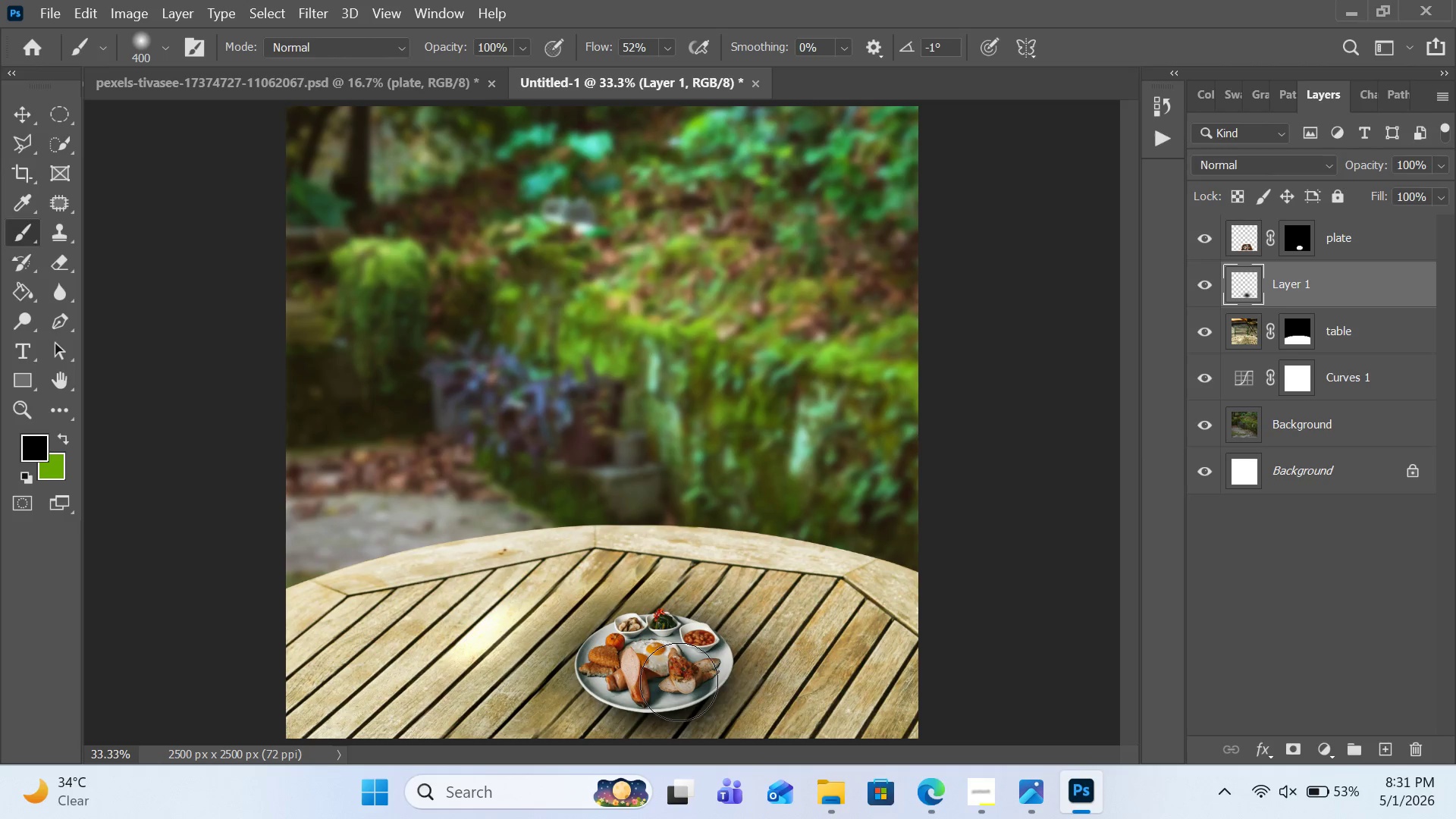 
left_click([679, 682])
 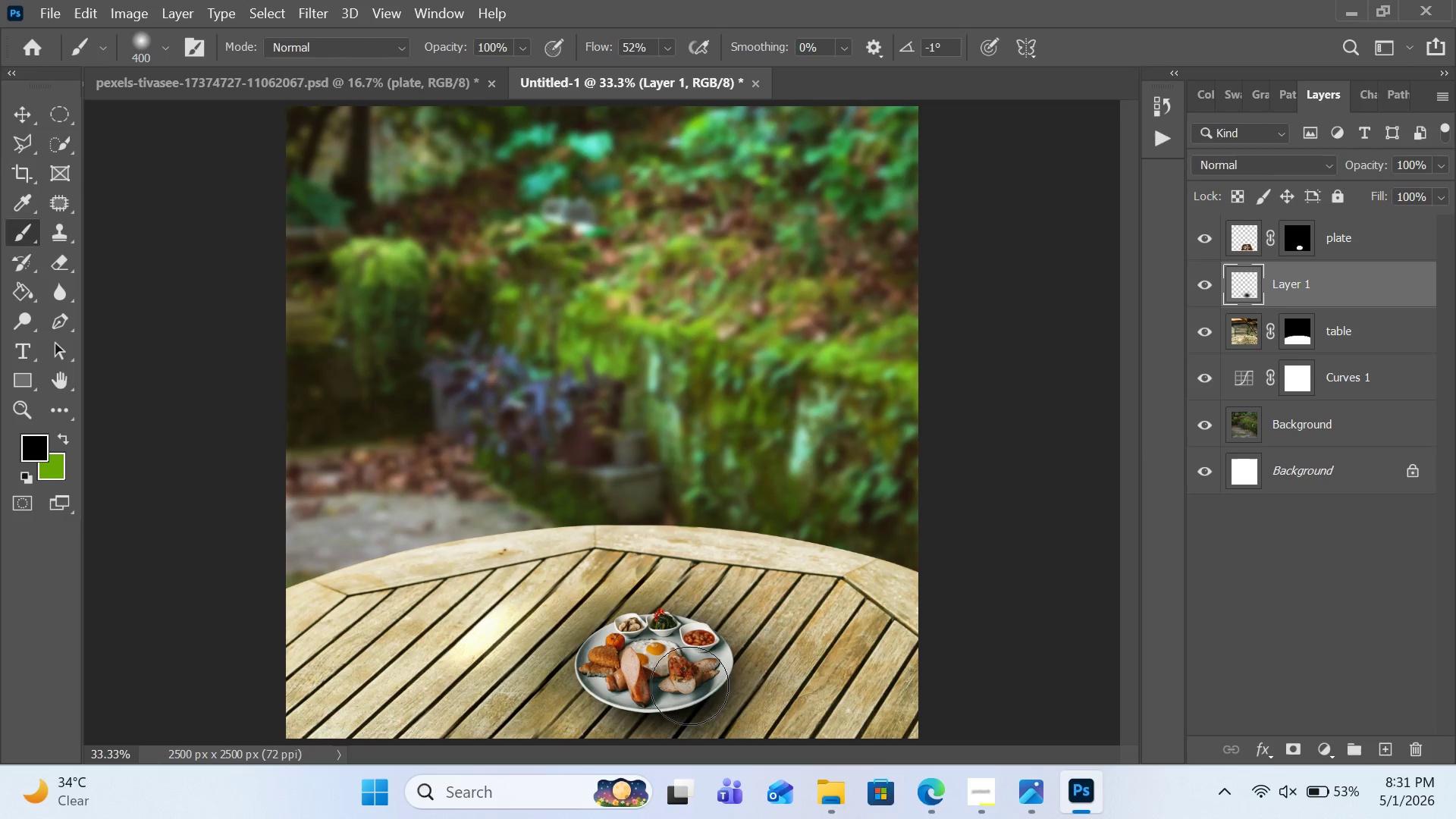 
left_click([689, 686])
 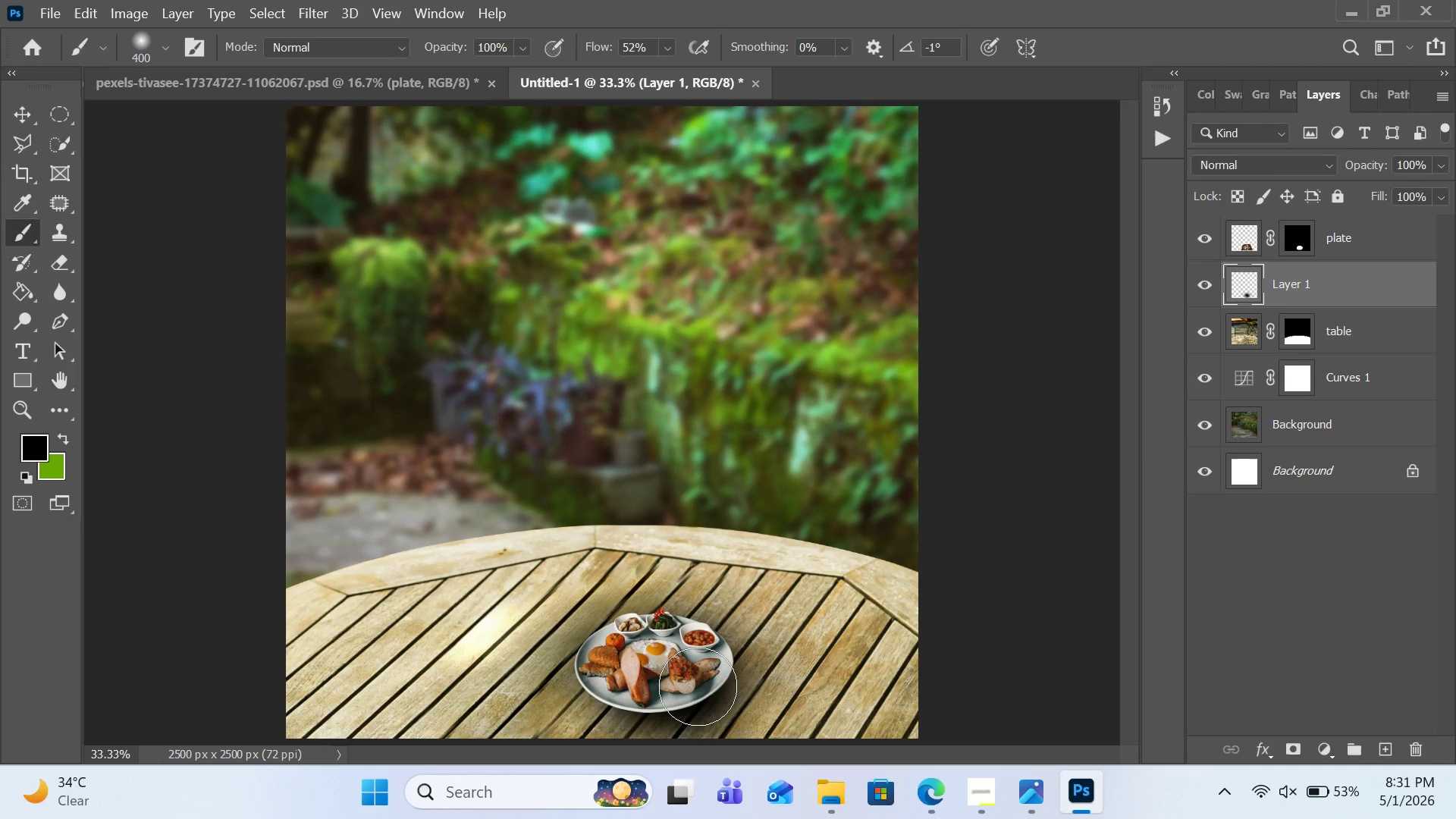 
left_click([698, 686])
 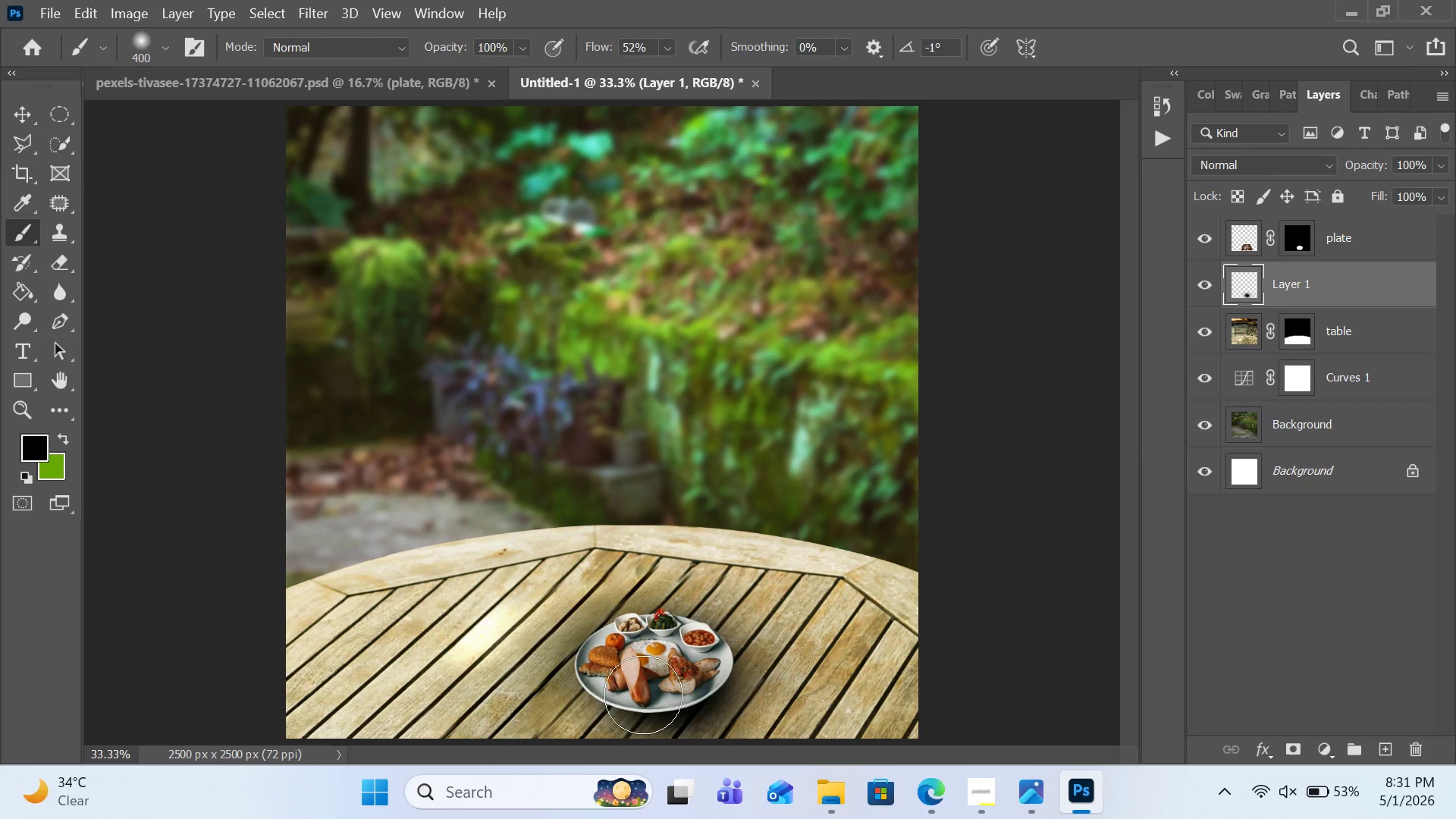 
double_click([643, 695])
 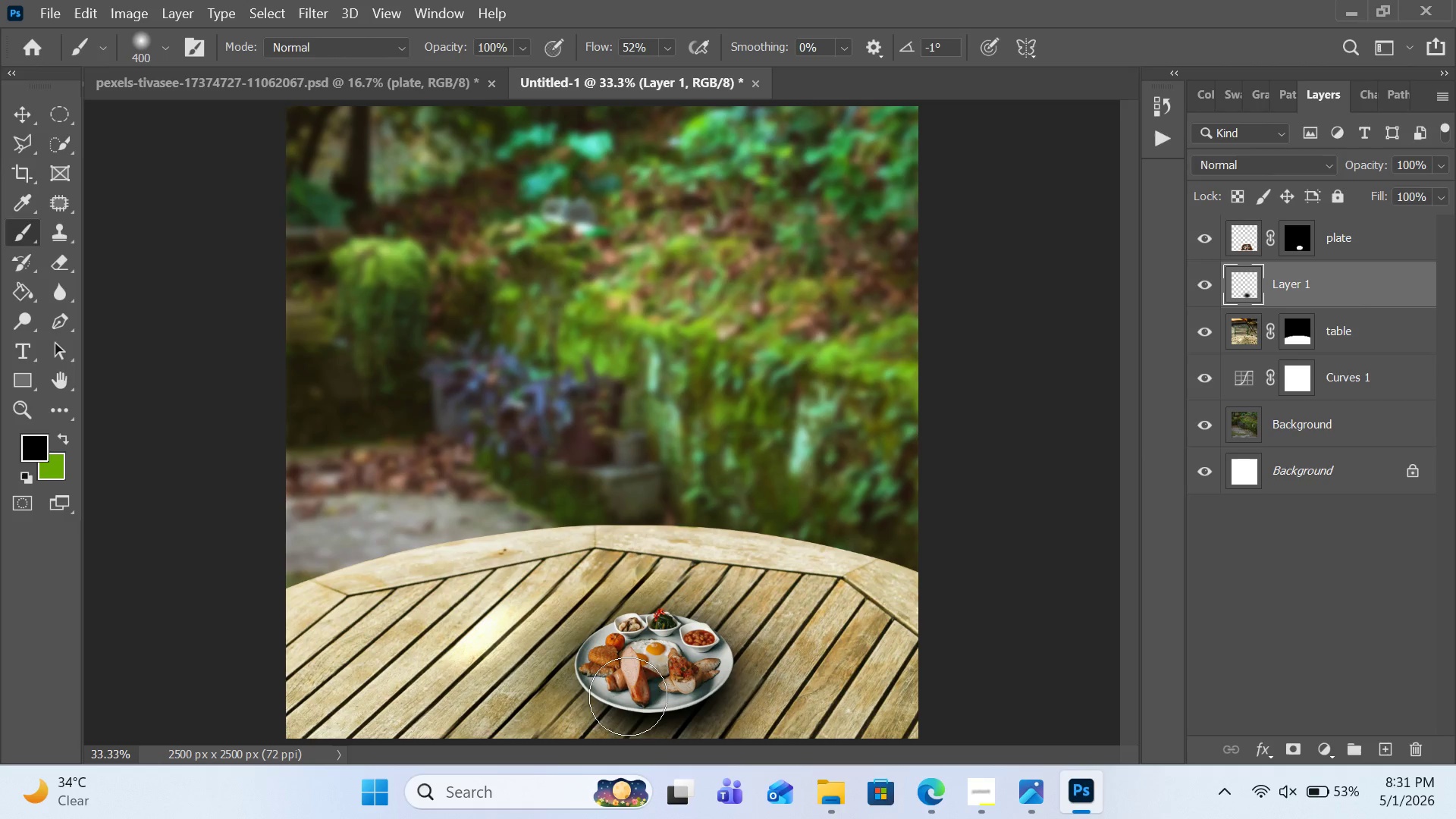 
left_click([628, 696])
 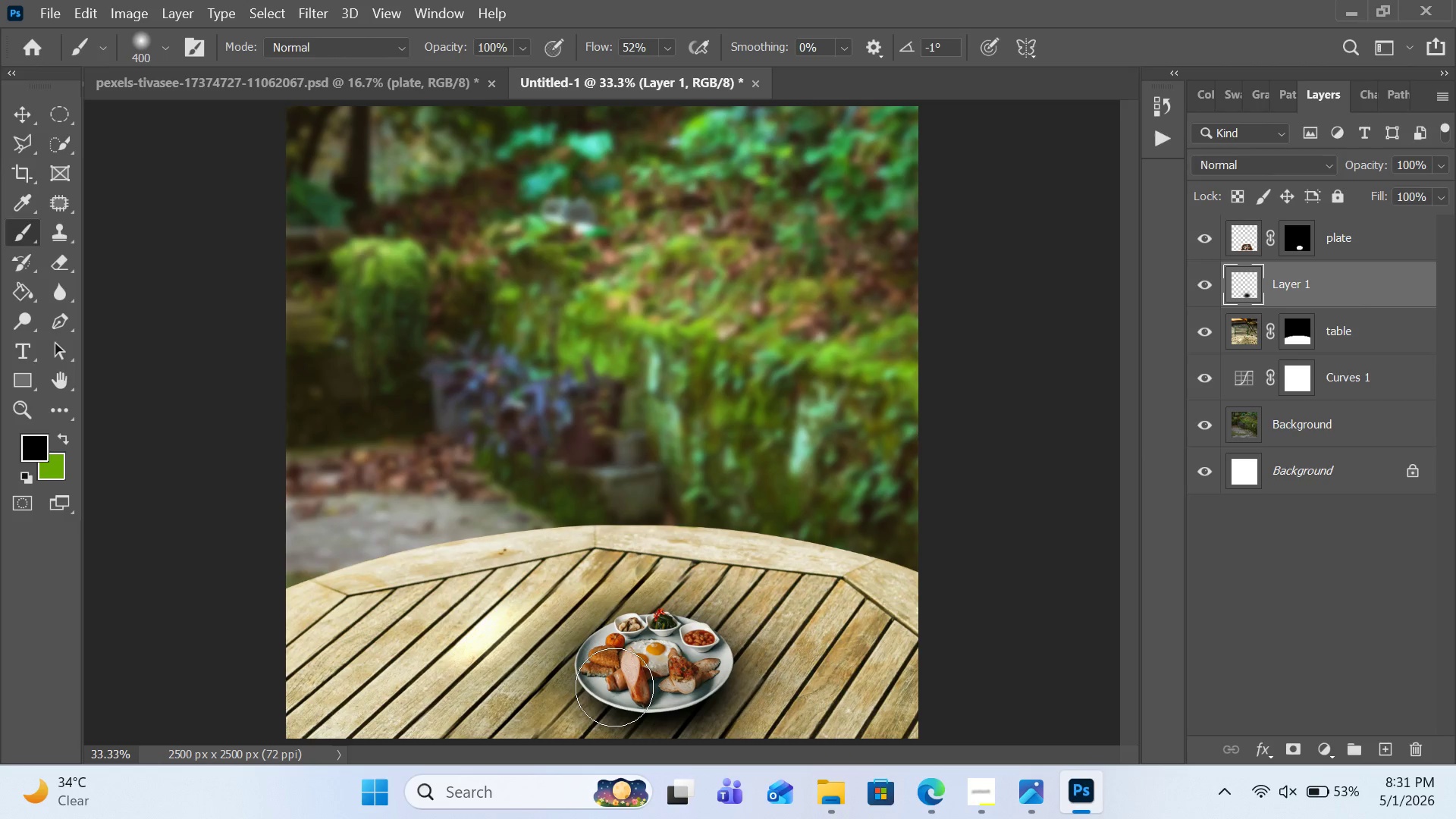 
left_click([614, 687])
 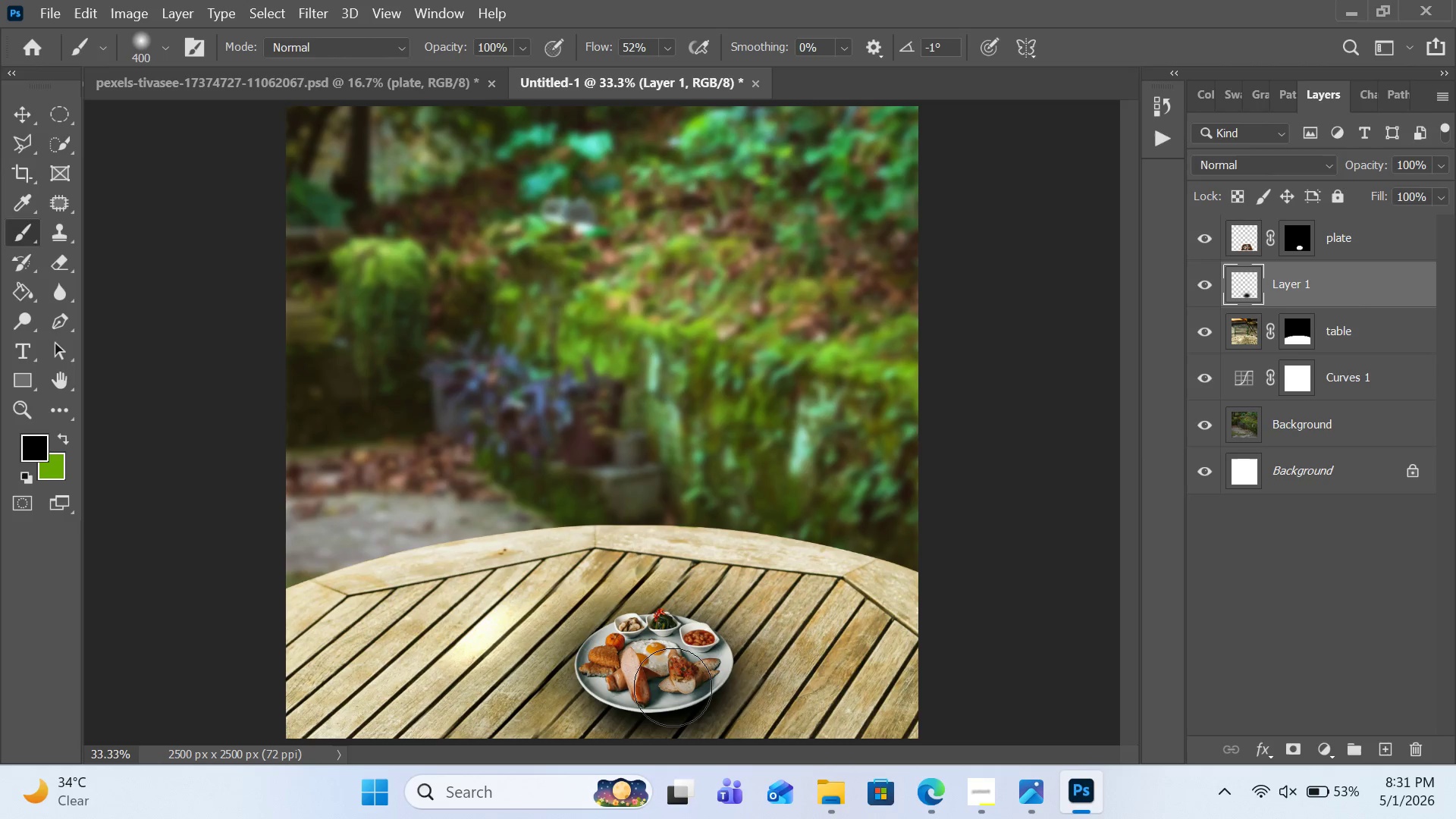 
left_click([673, 687])
 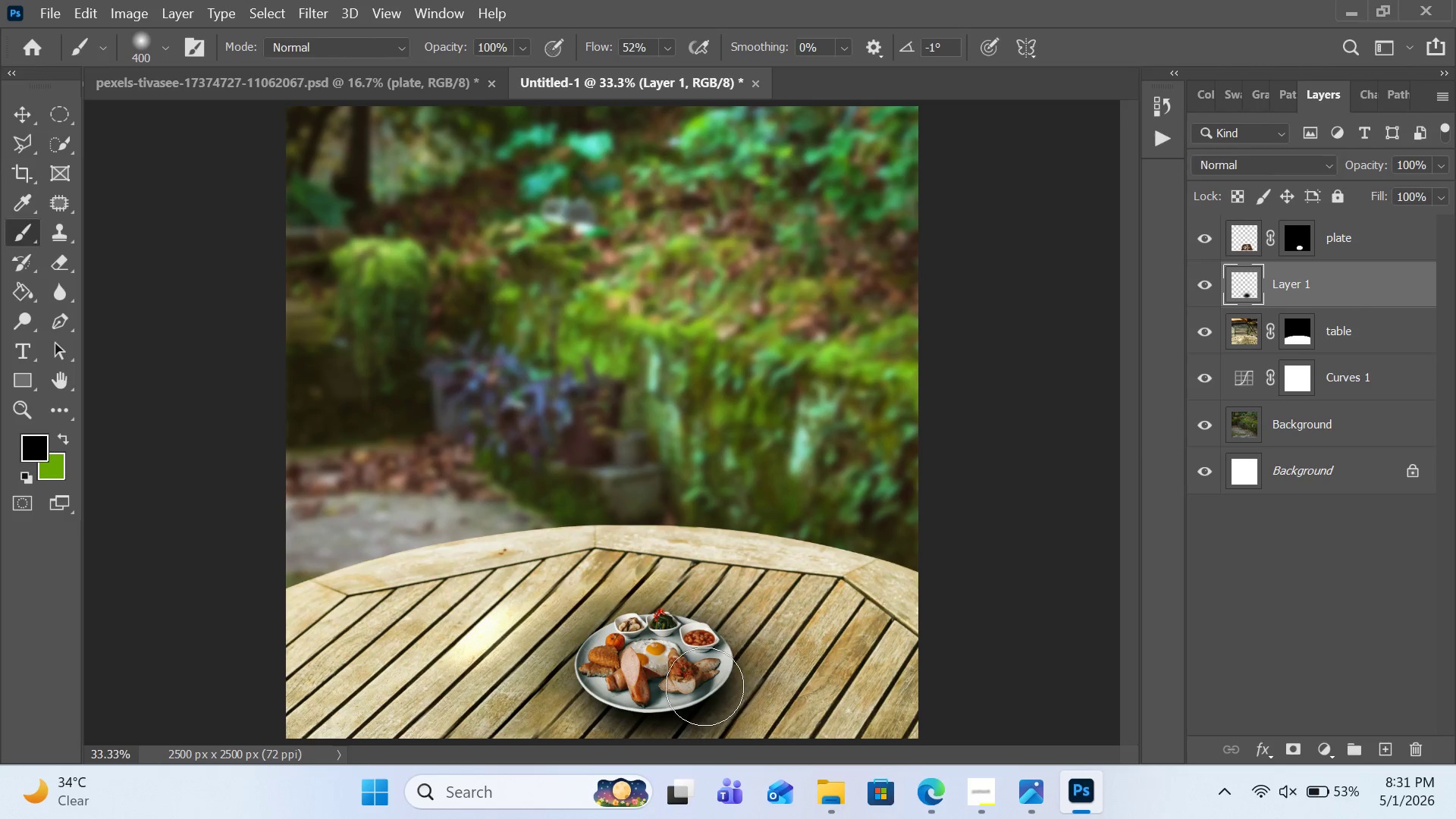 
left_click([703, 686])
 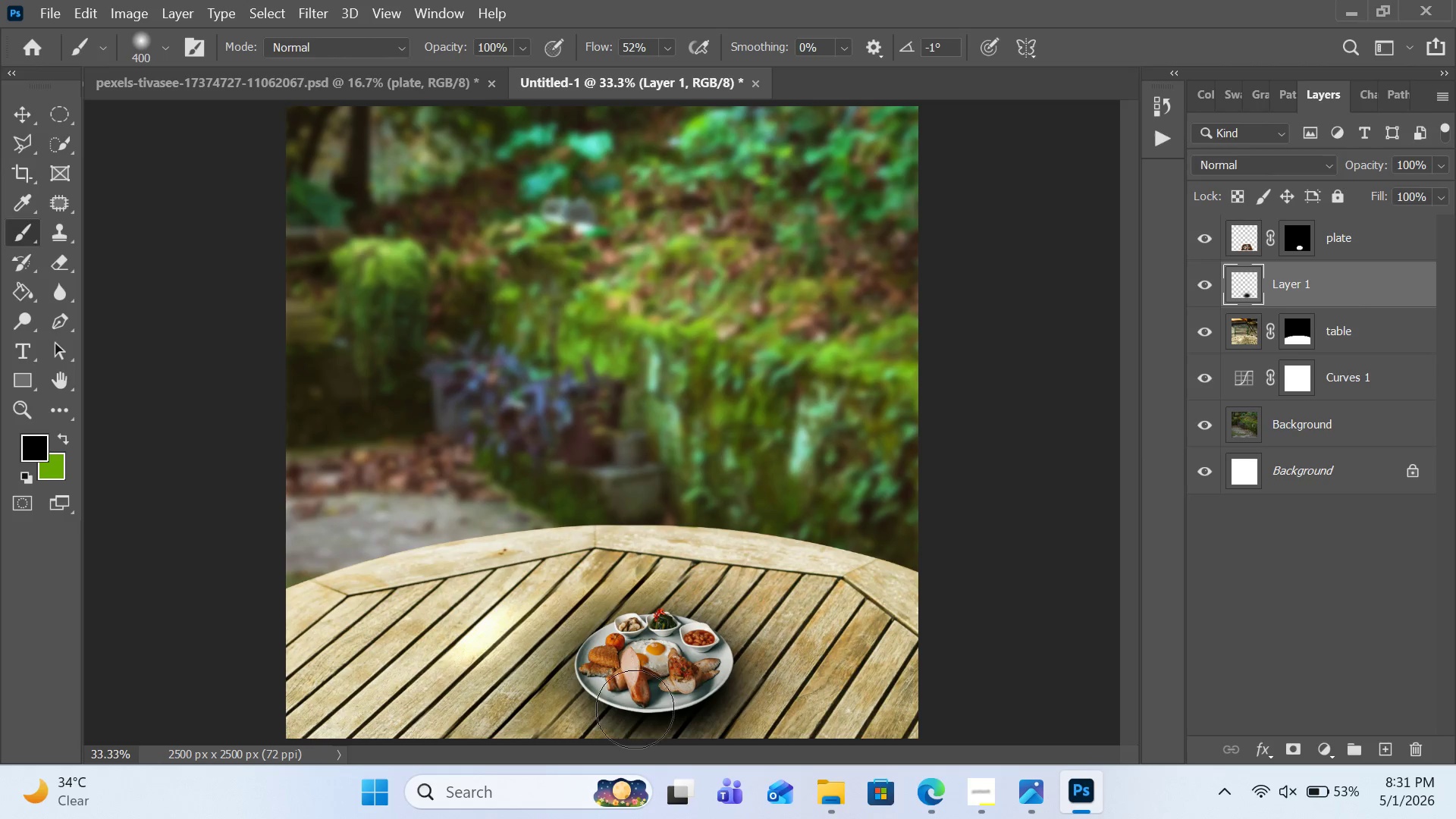 
left_click([635, 711])
 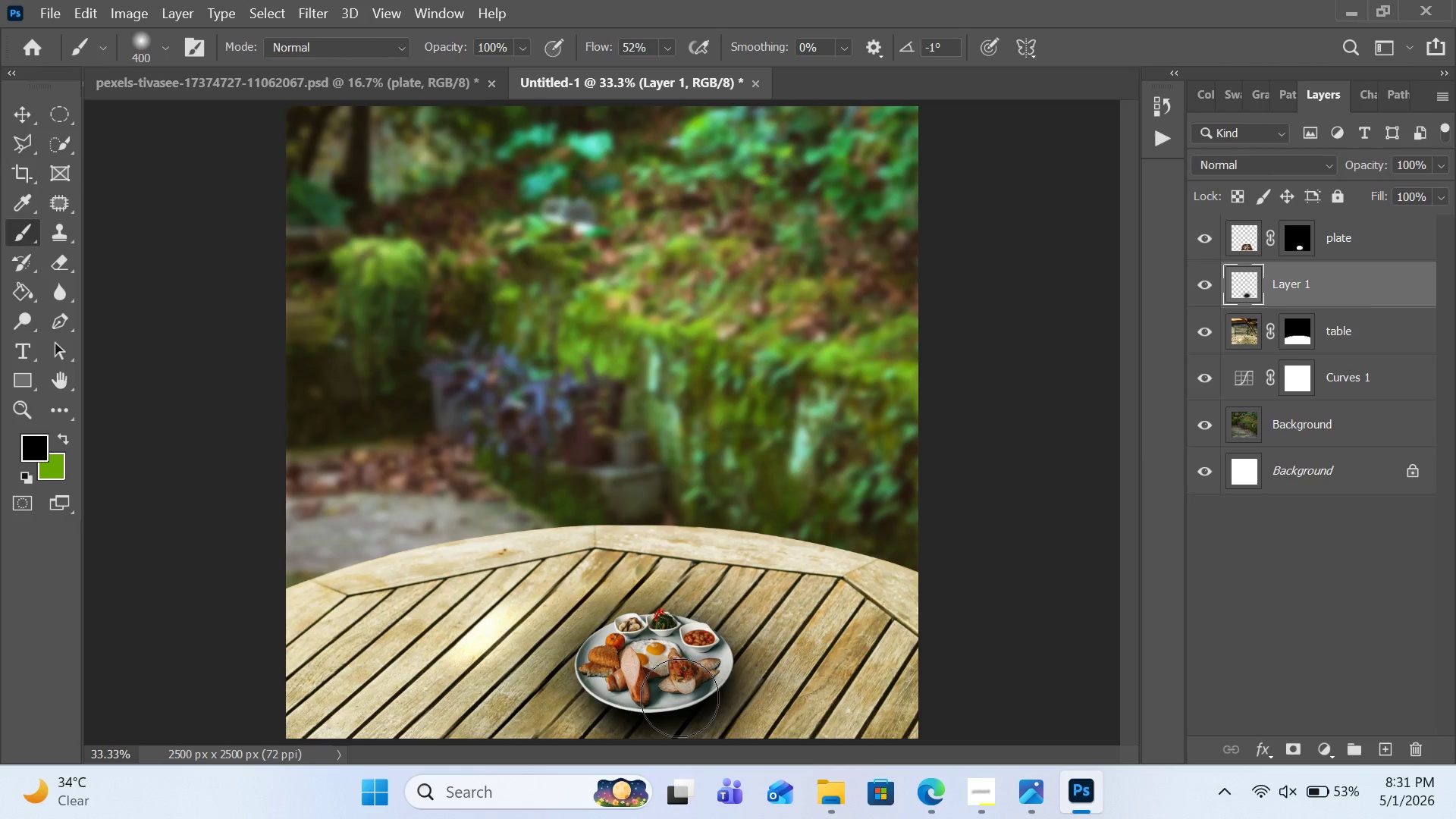 
left_click([679, 698])
 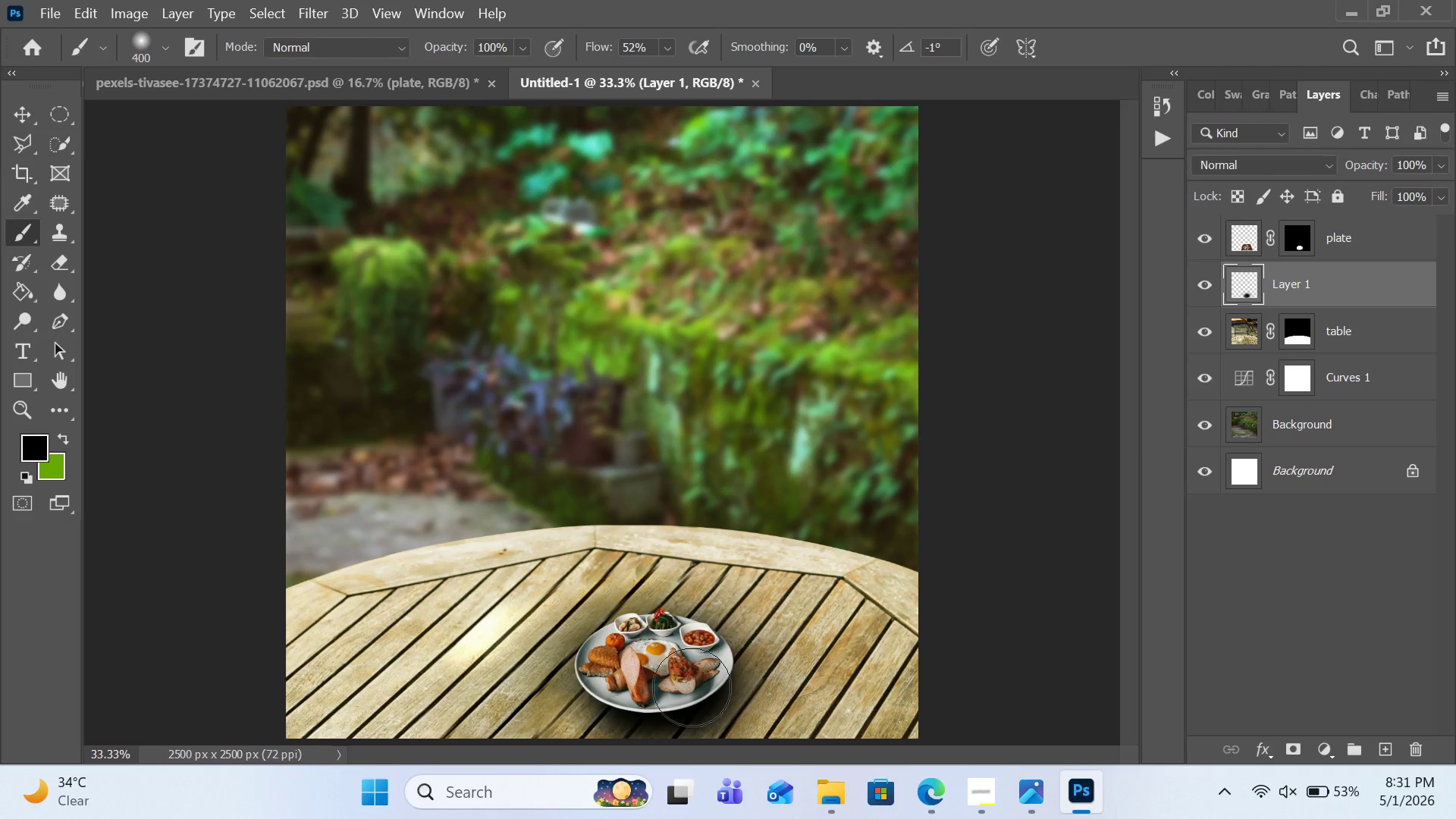 
left_click([698, 676])
 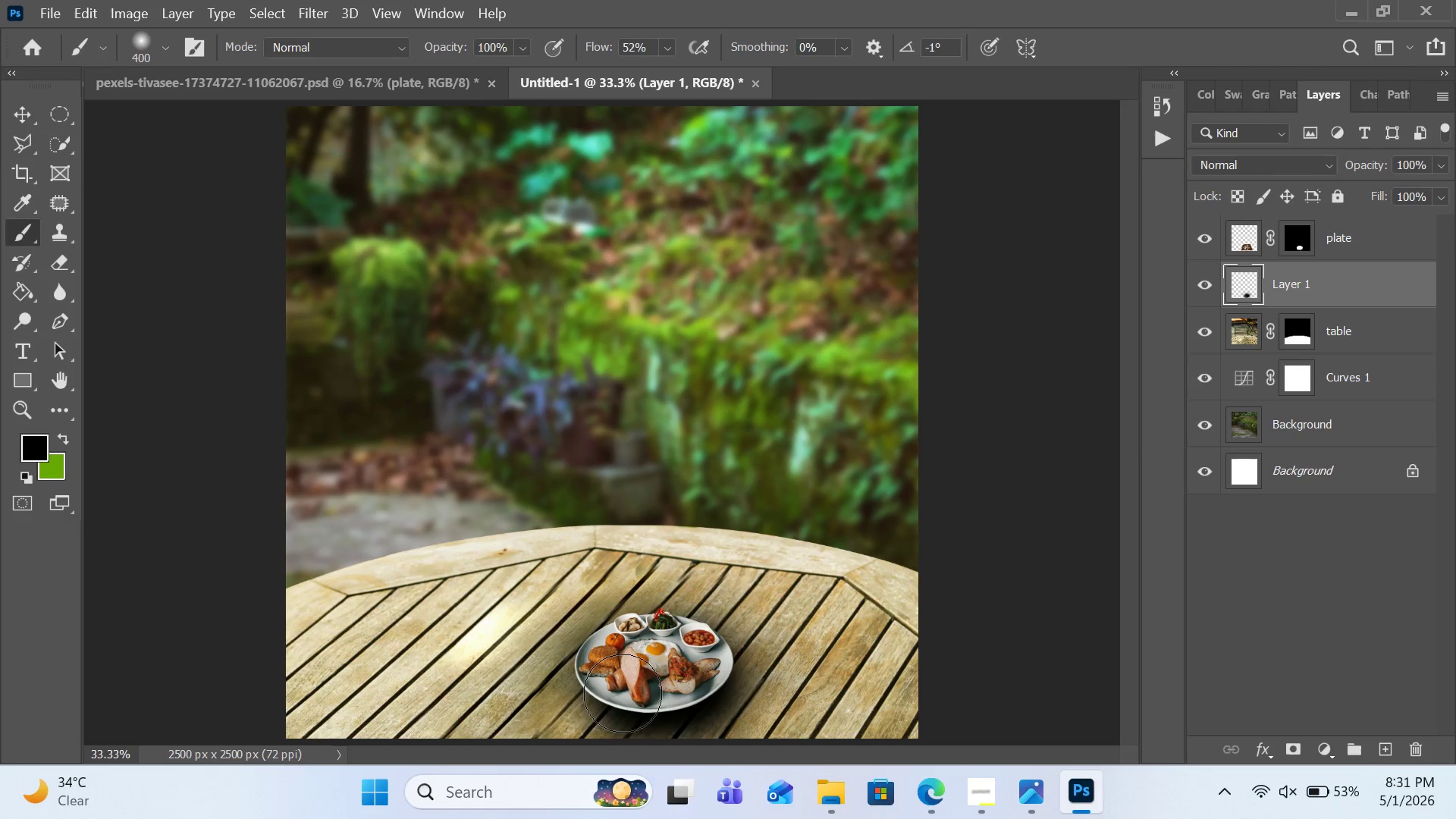 
left_click([620, 689])
 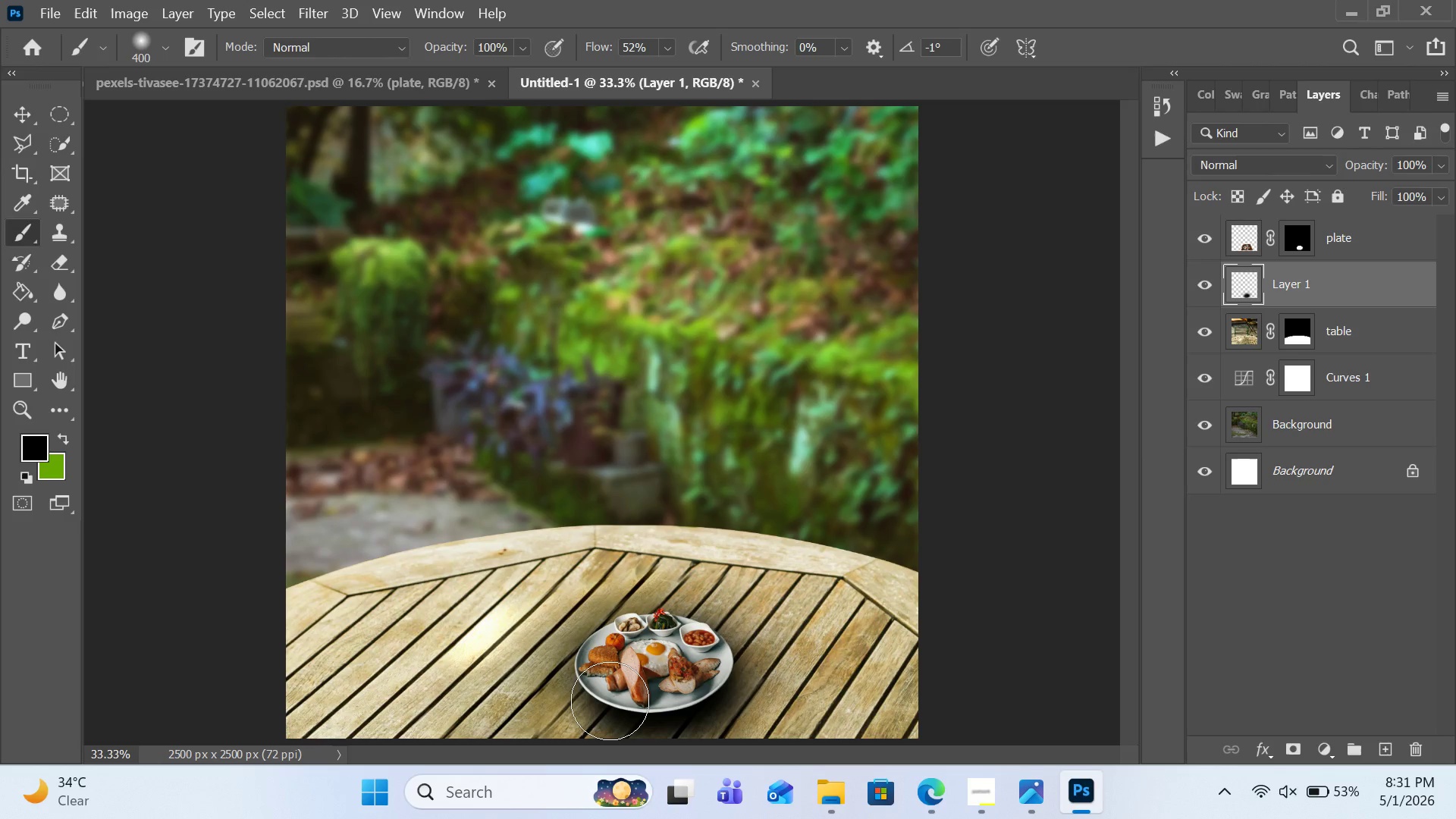 
left_click([610, 701])
 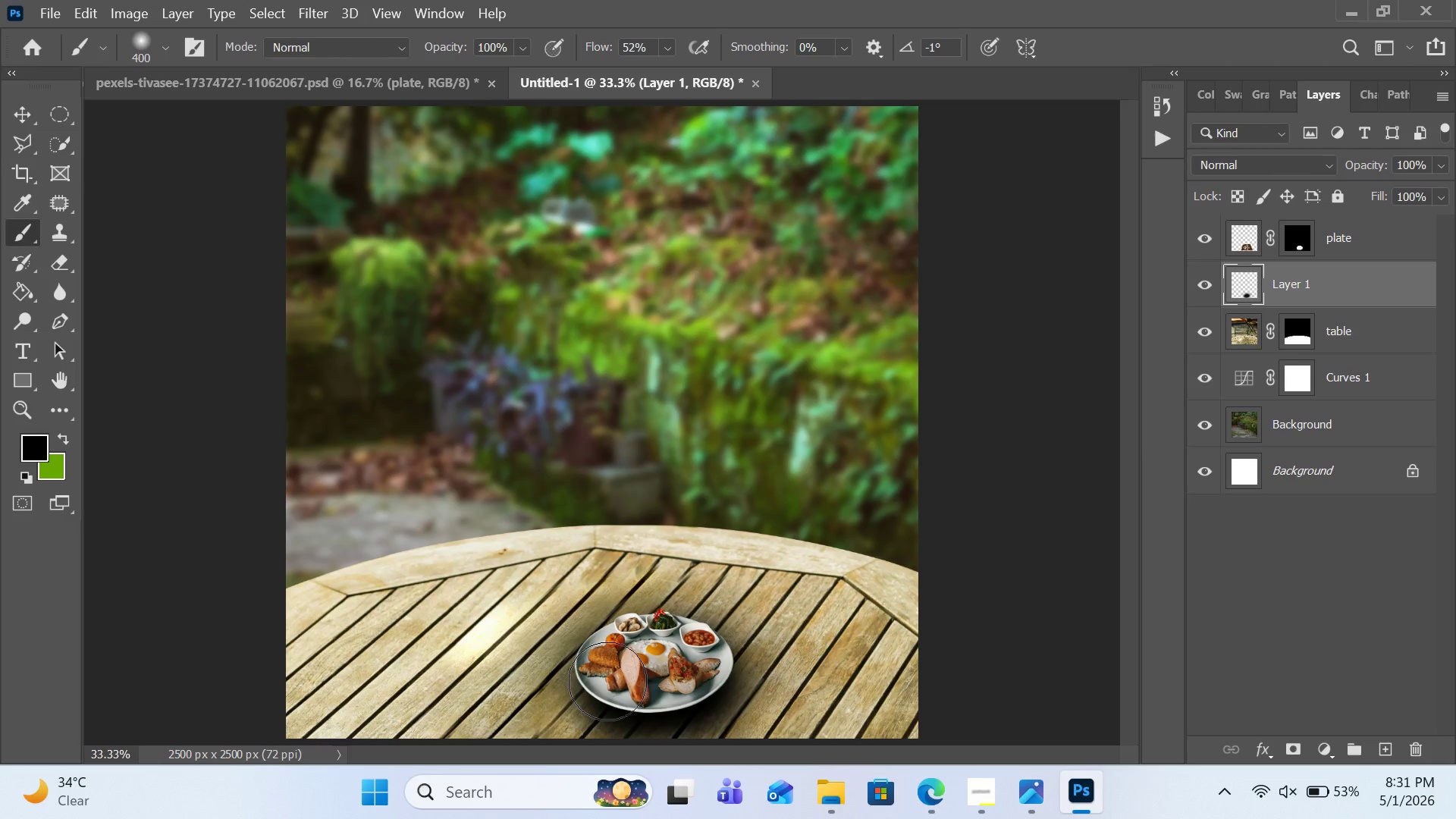 
left_click([609, 676])
 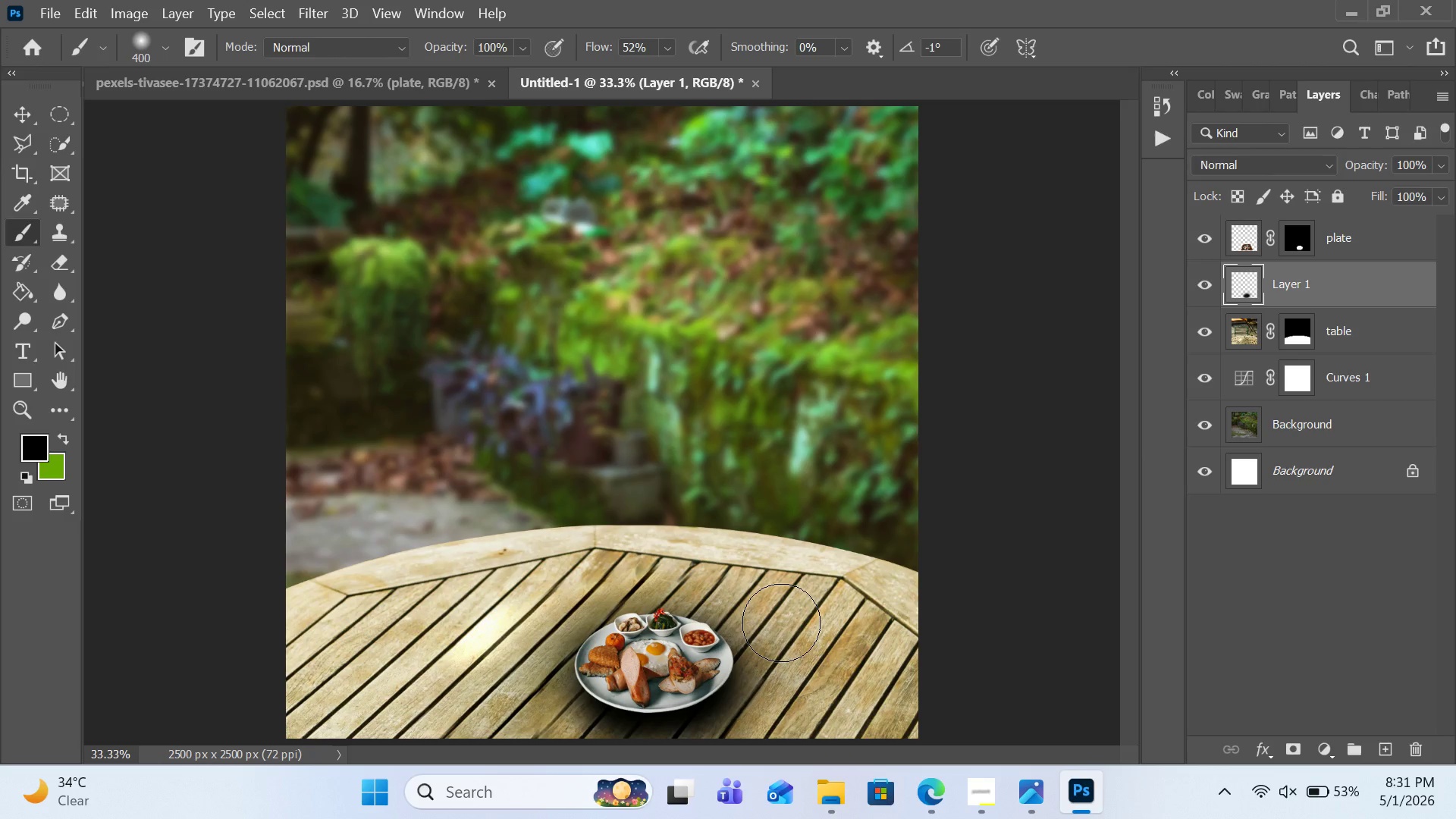 
left_click([675, 723])
 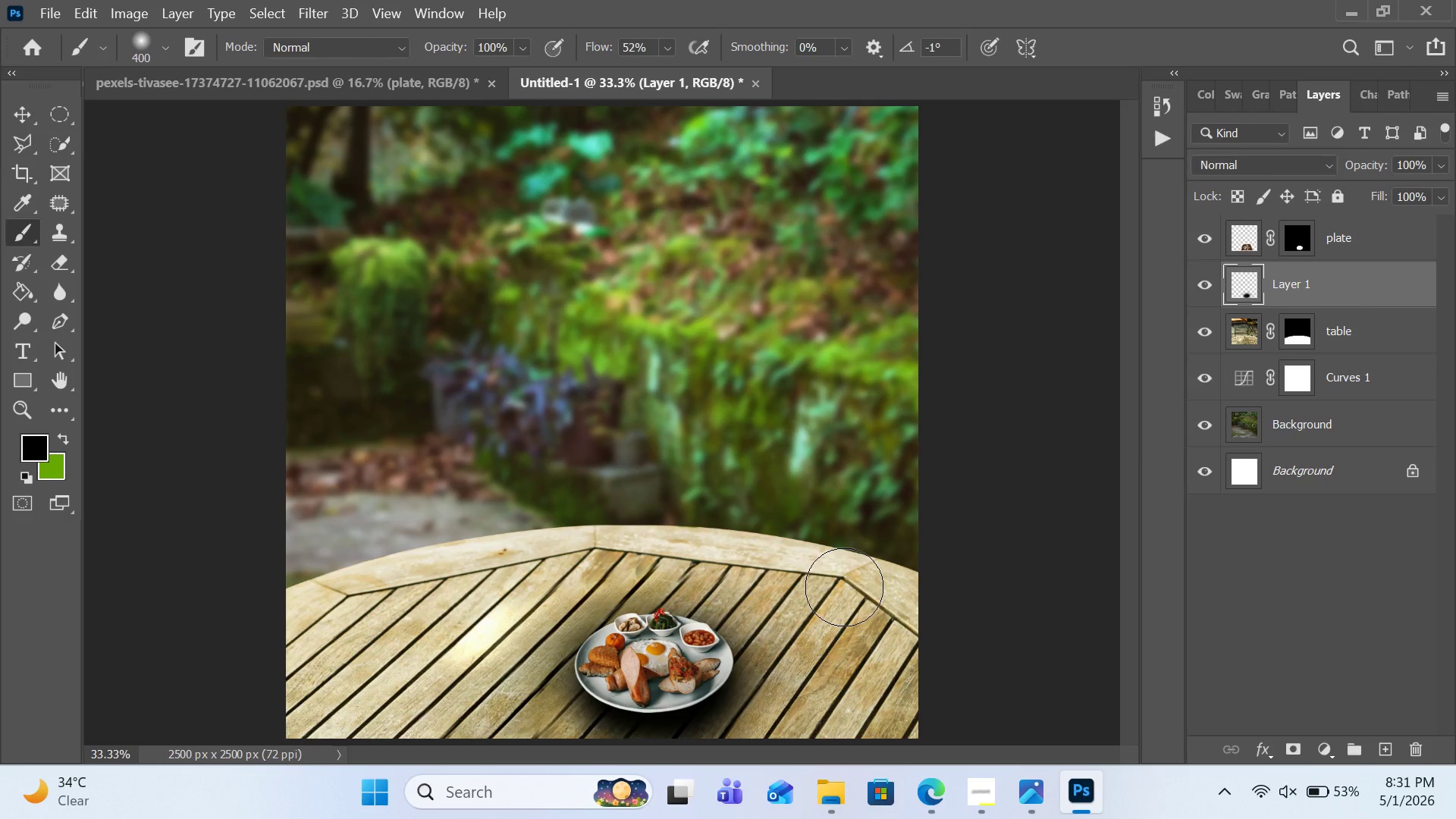 
wait(9.09)
 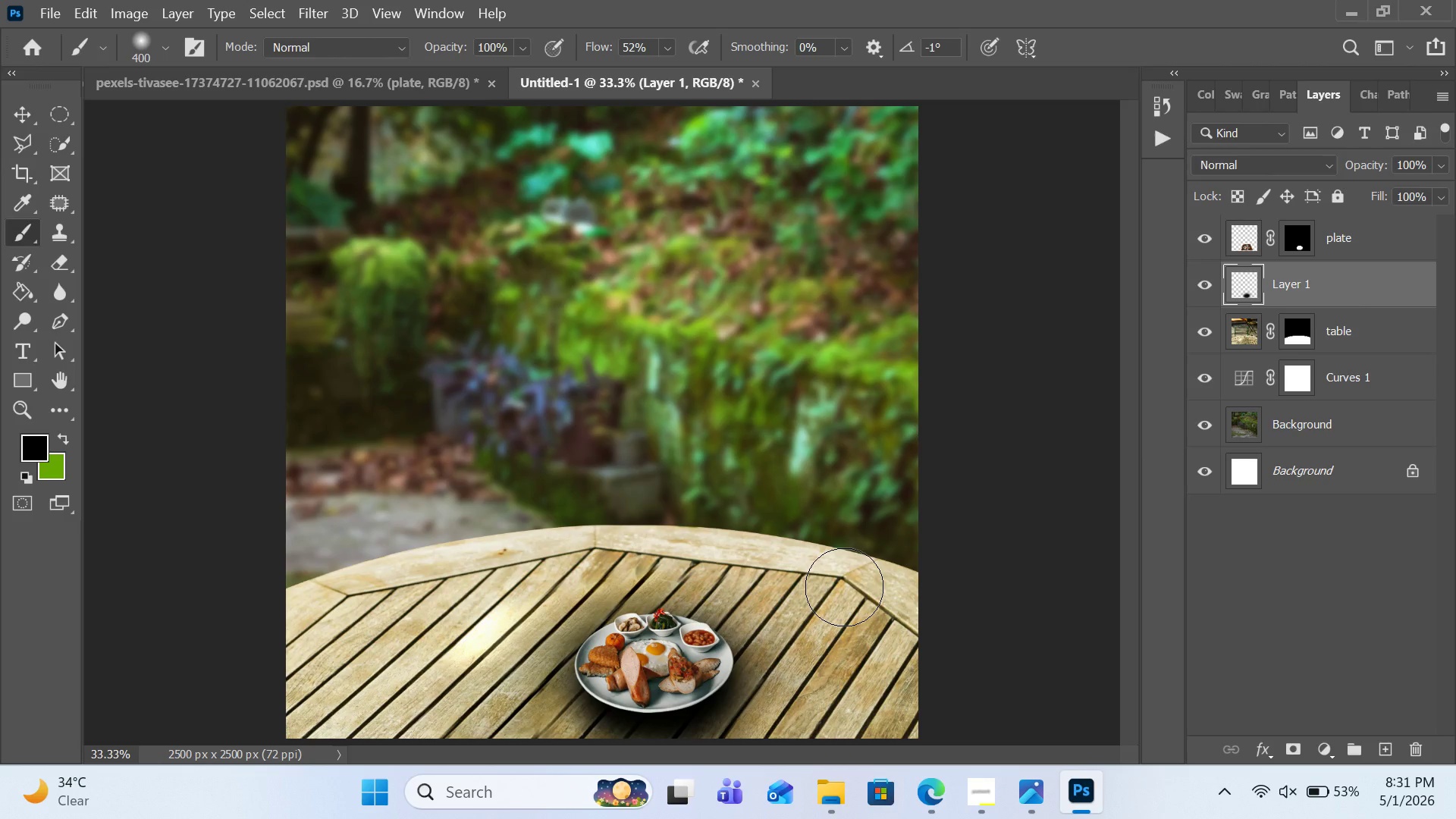 
left_click([329, 7])
 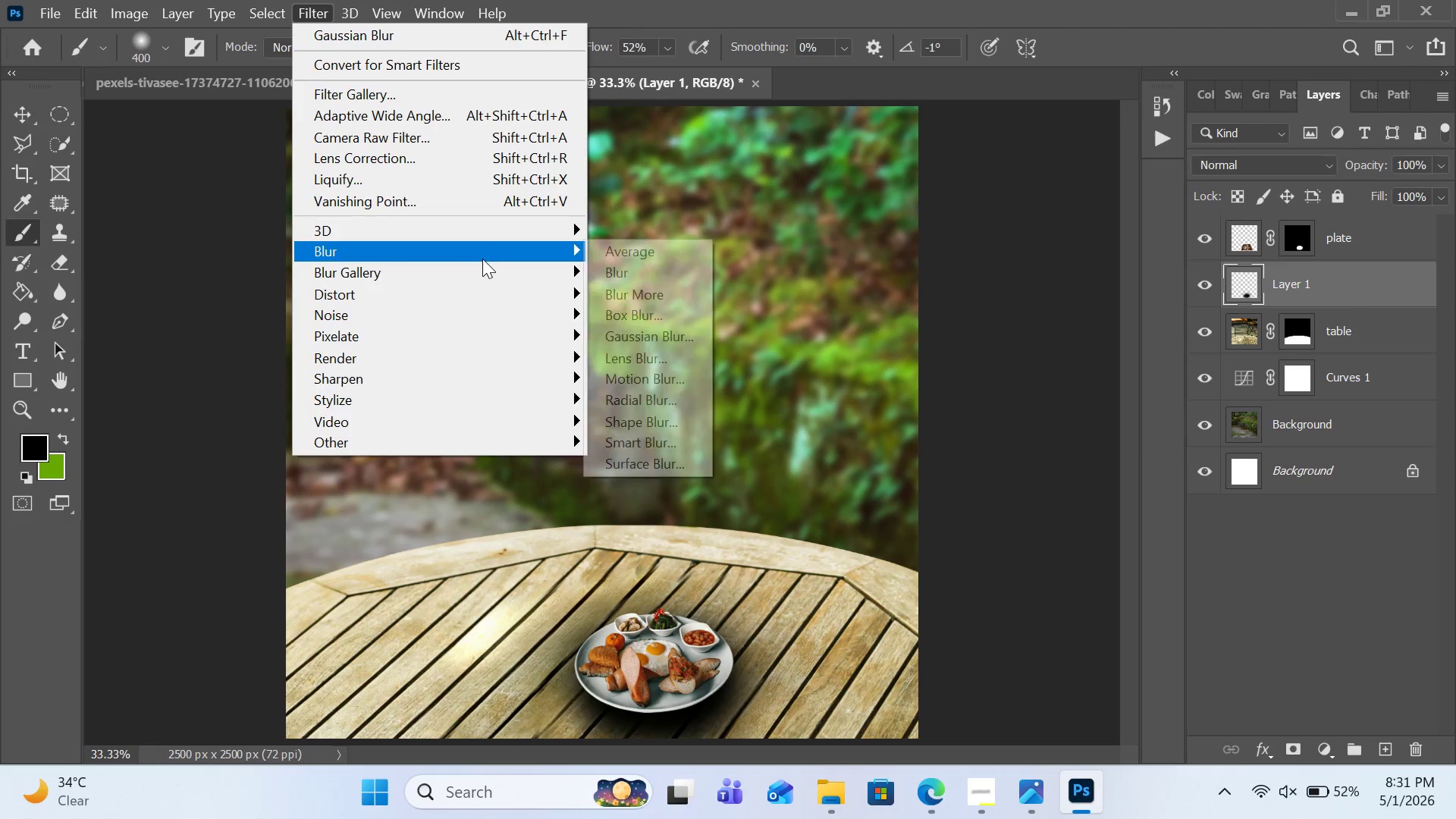 
left_click([482, 259])
 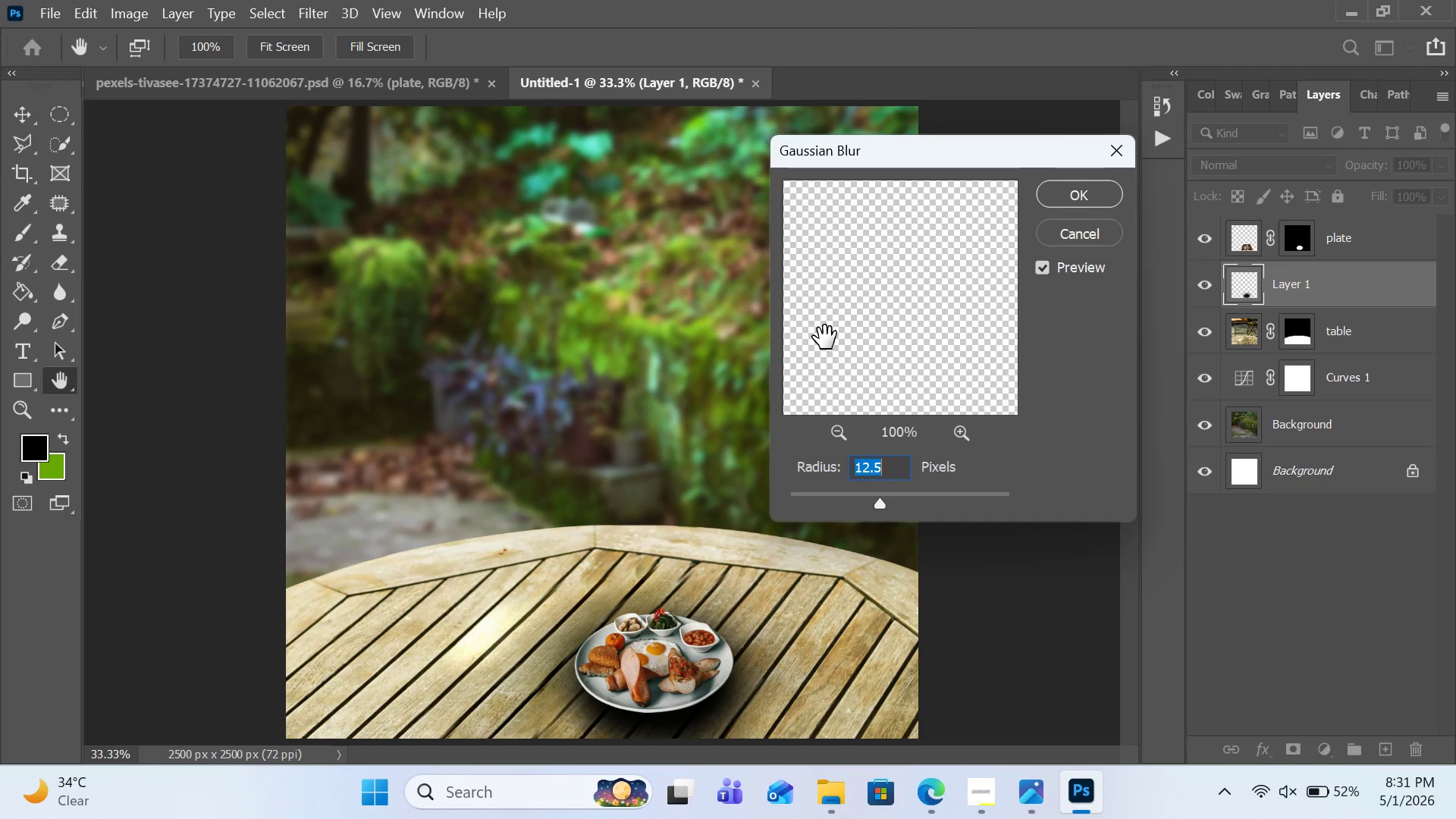 
wait(8.41)
 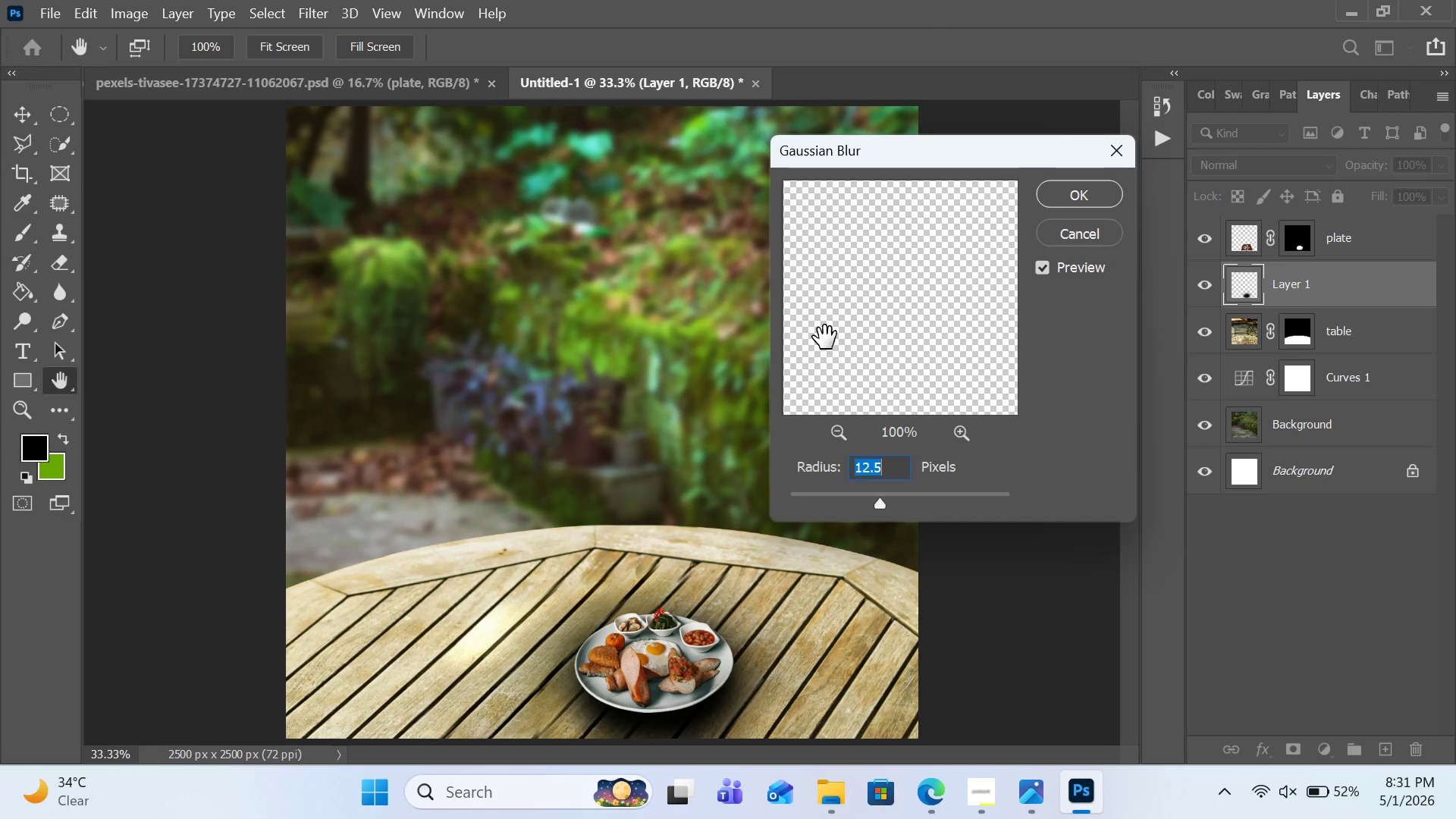 
left_click([898, 497])
 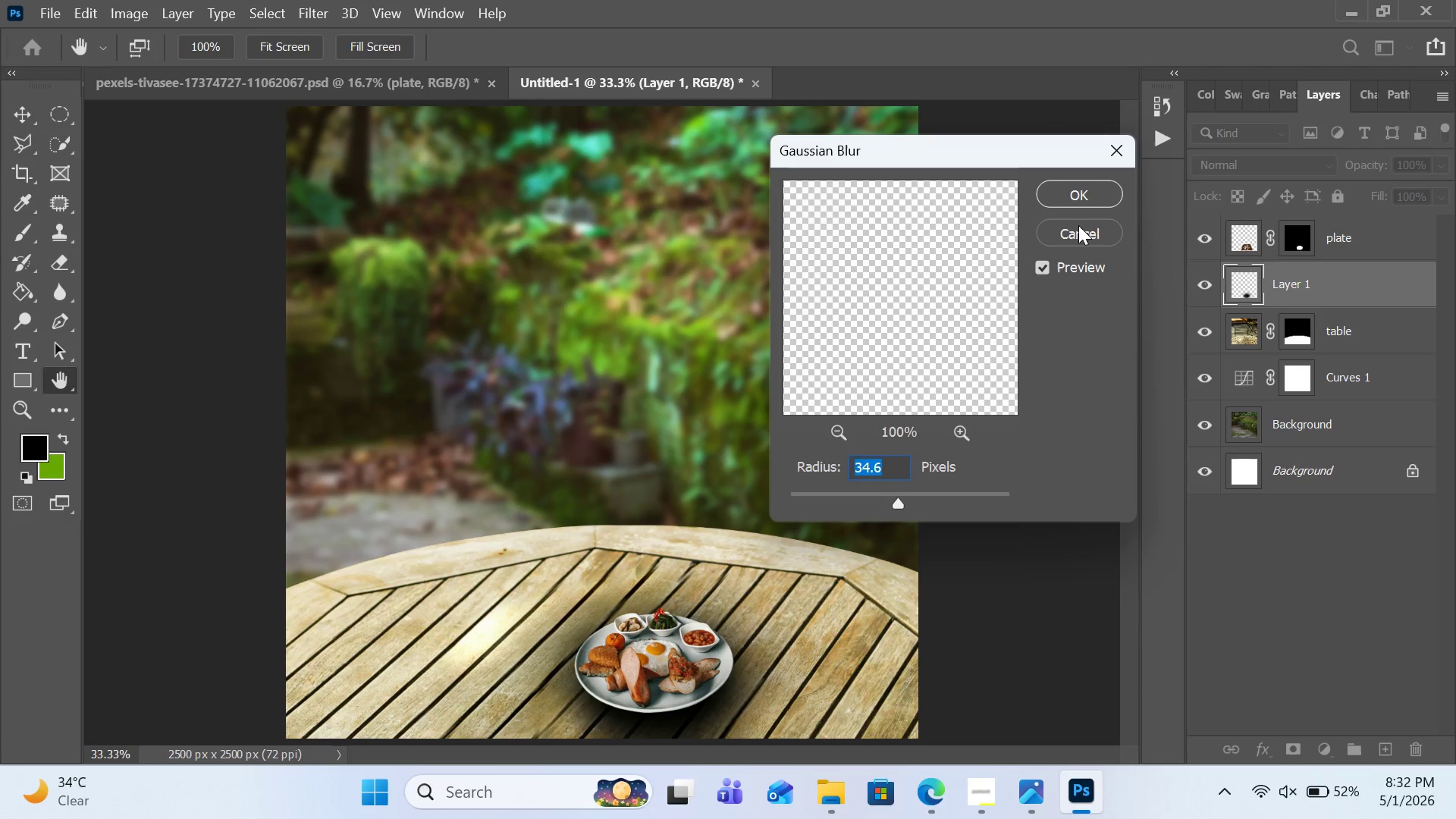 
double_click([1082, 199])
 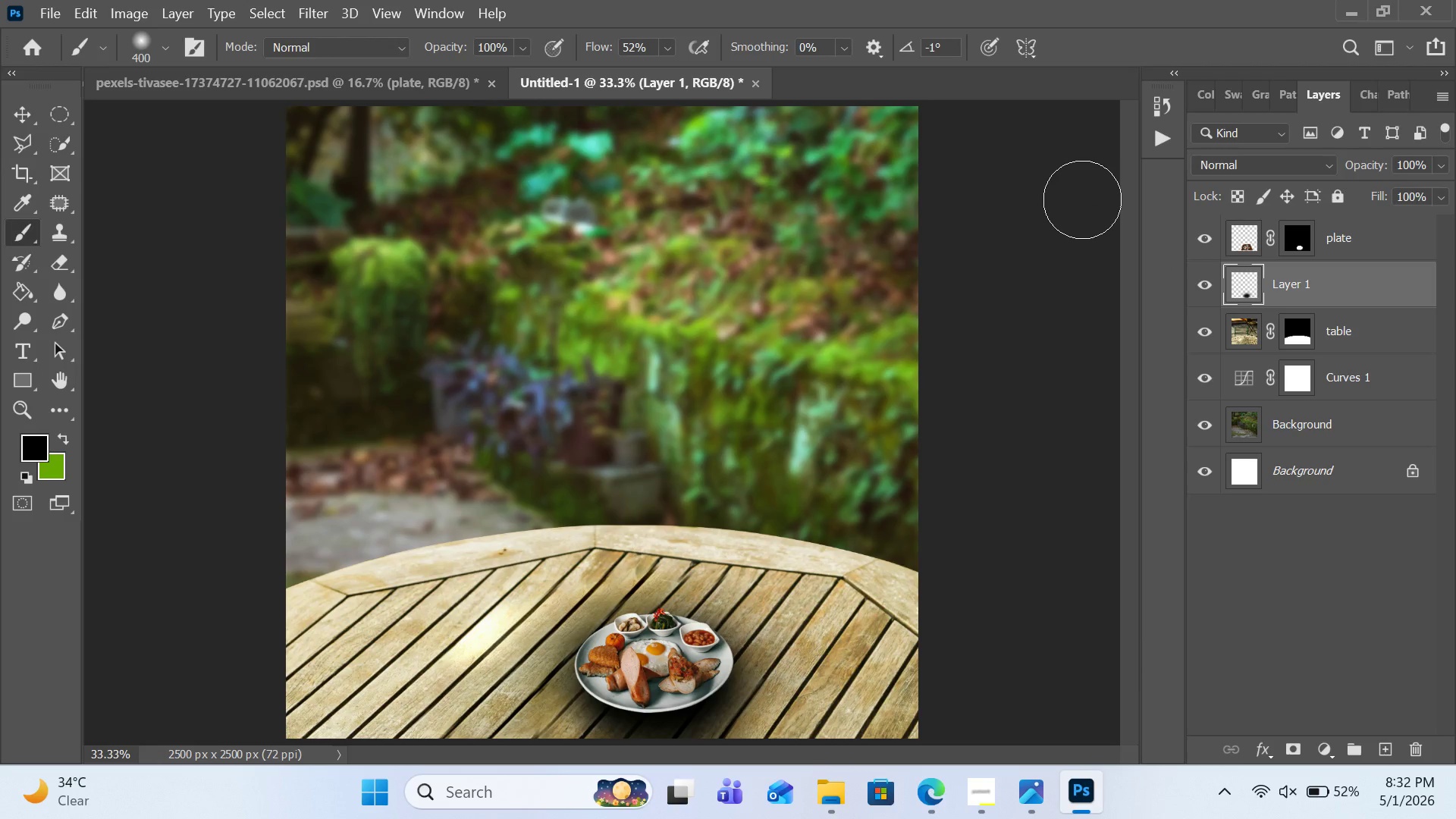 
wait(16.83)
 